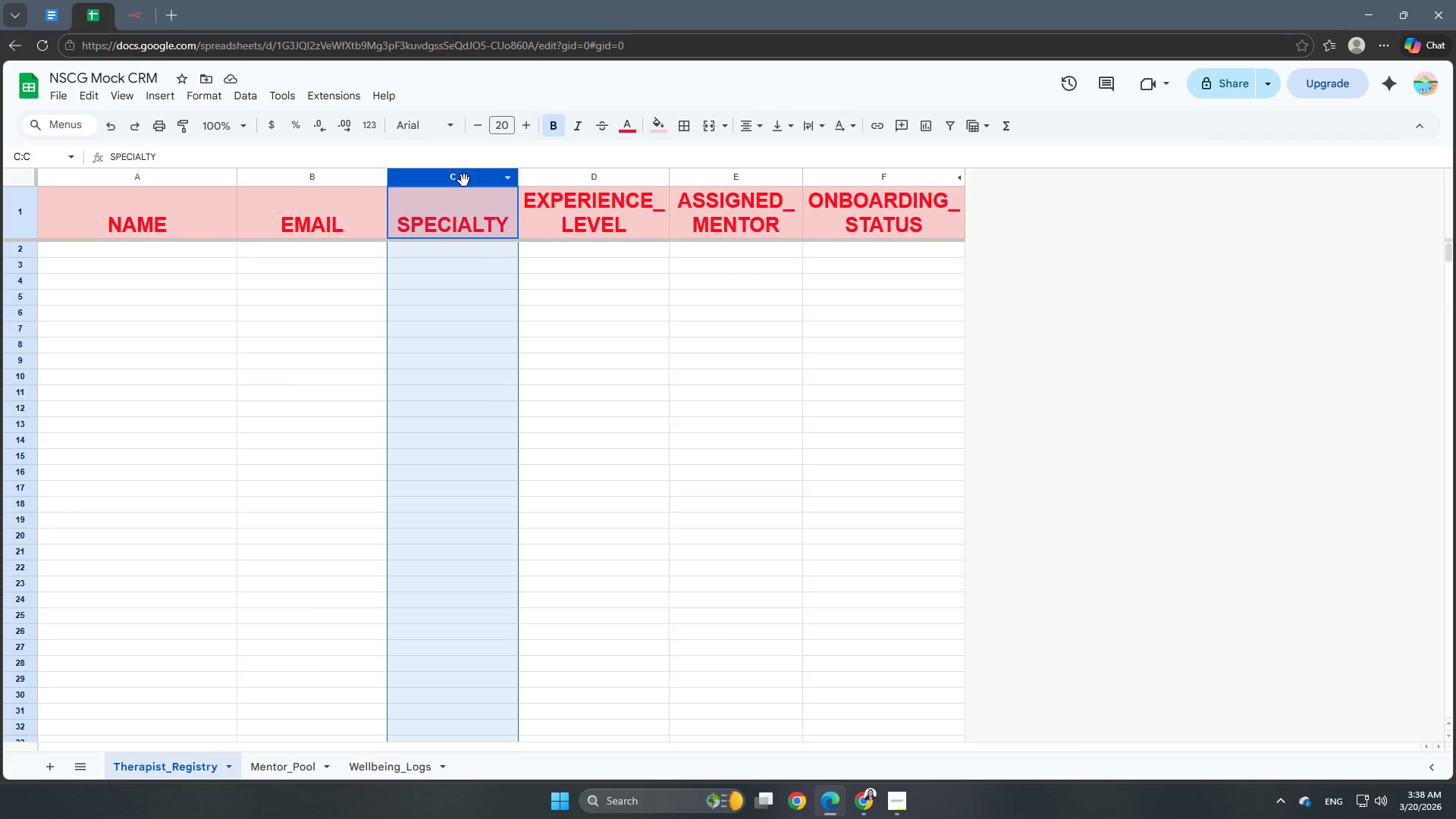 
wait(12.45)
 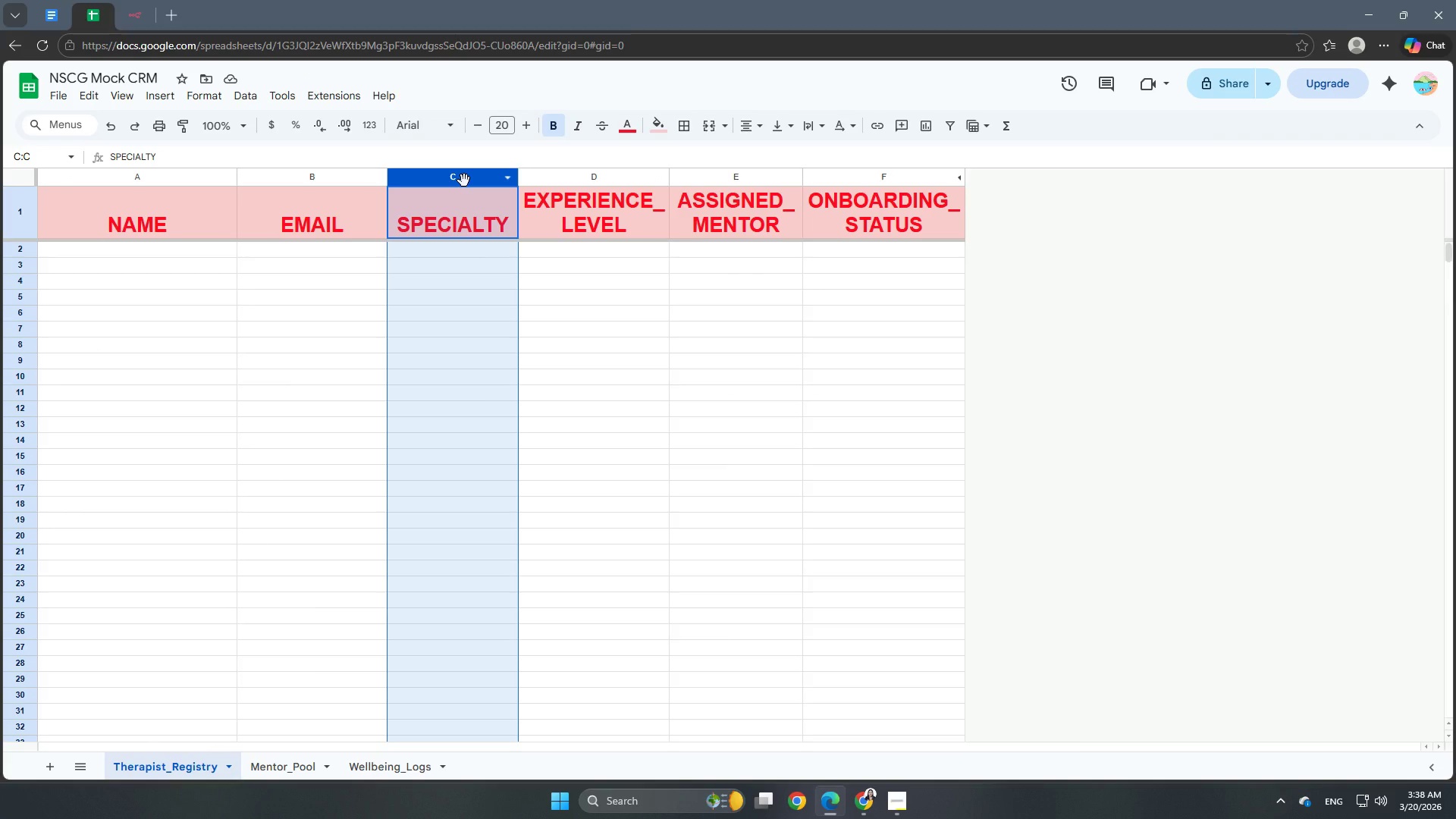 
double_click([464, 180])
 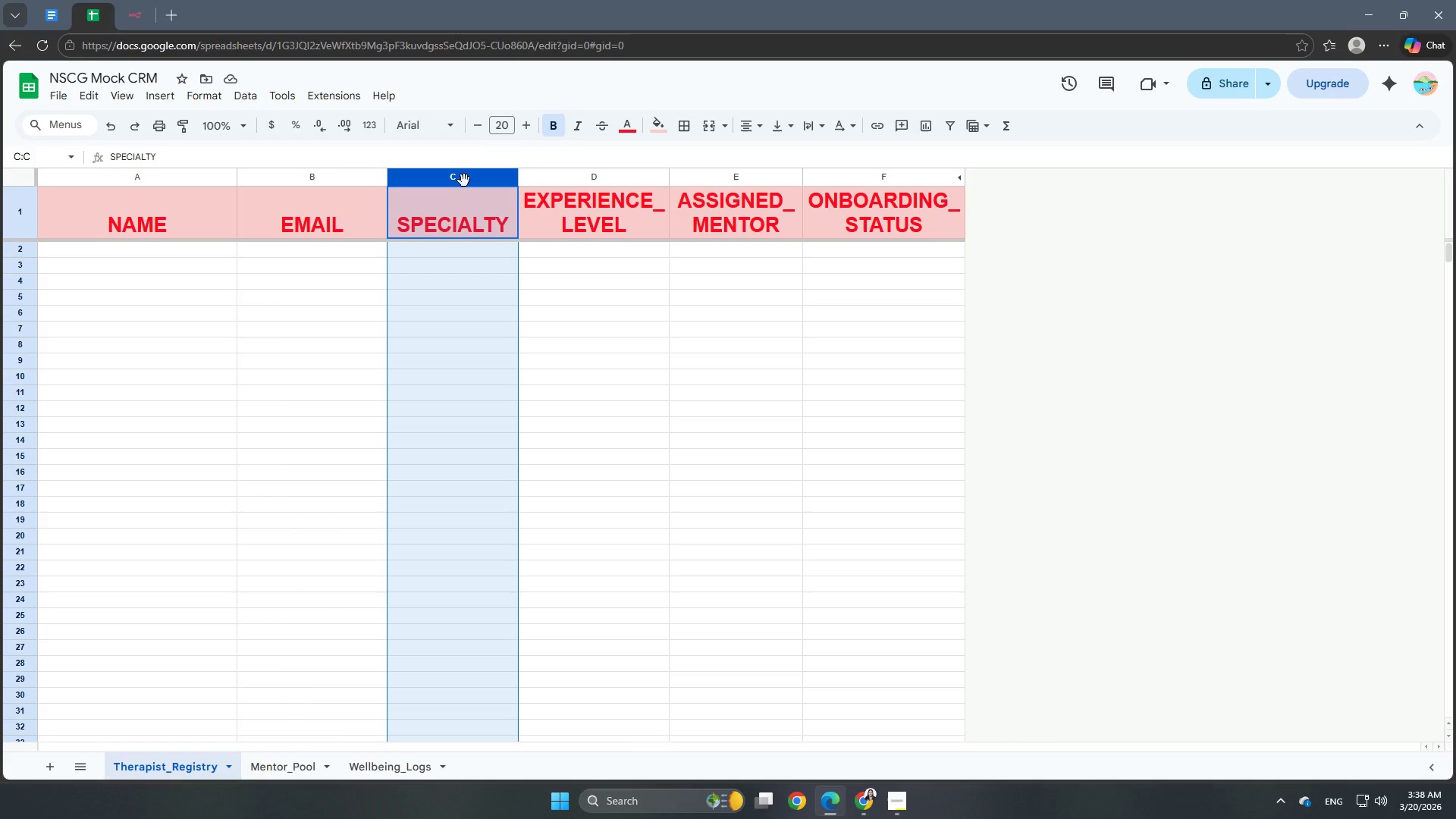 
right_click([464, 180])
 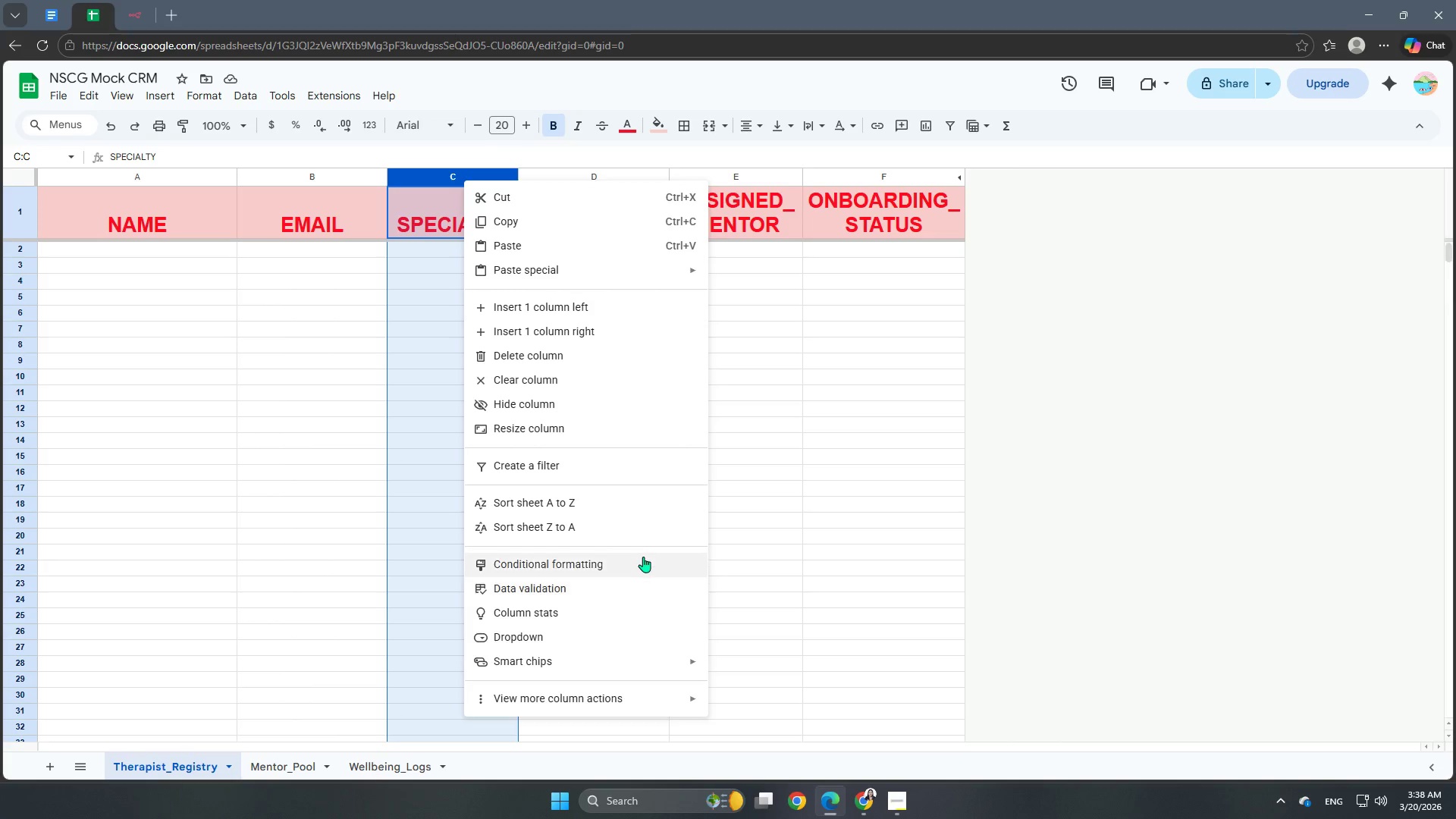 
left_click([607, 635])
 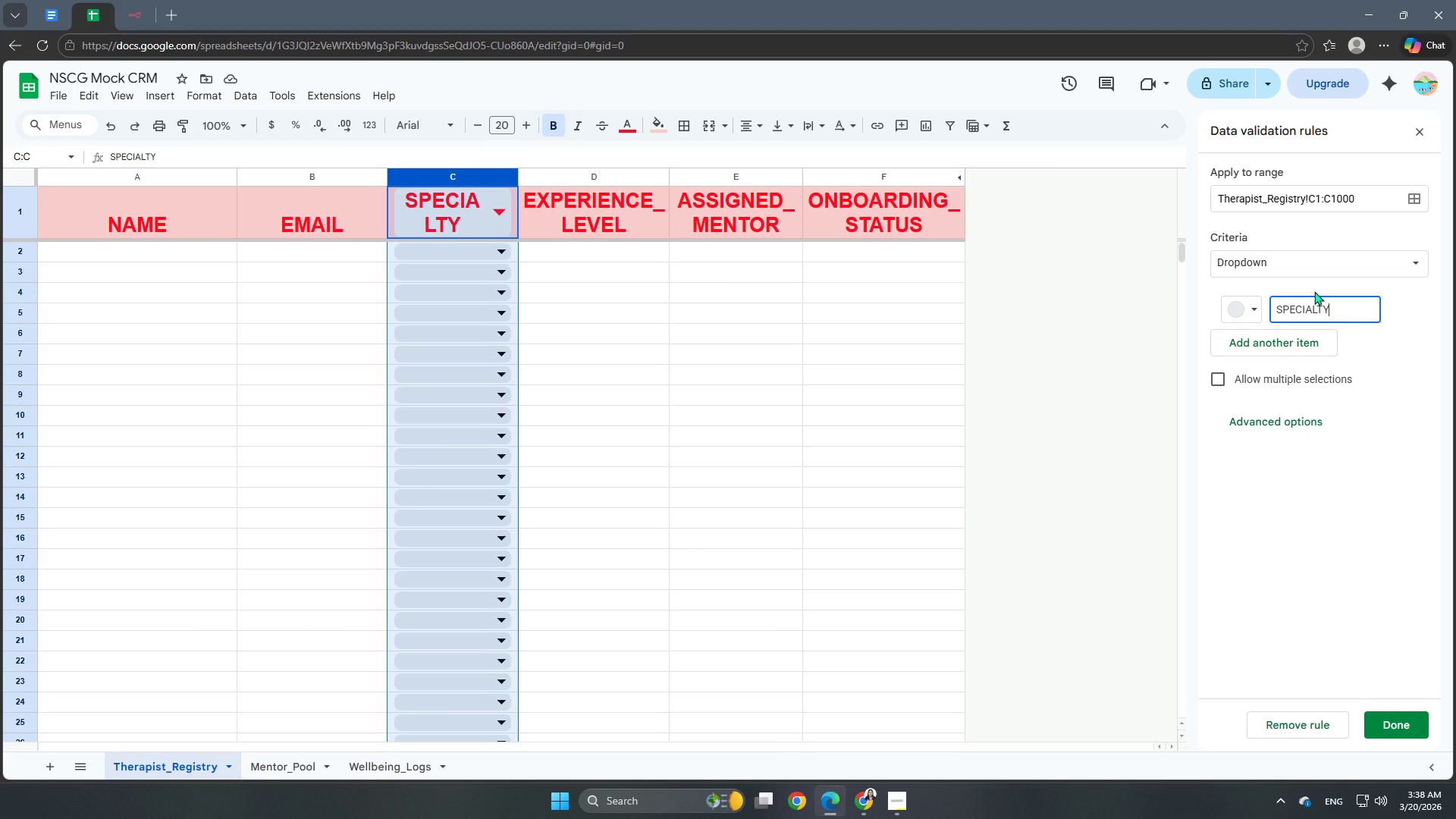 
wait(7.72)
 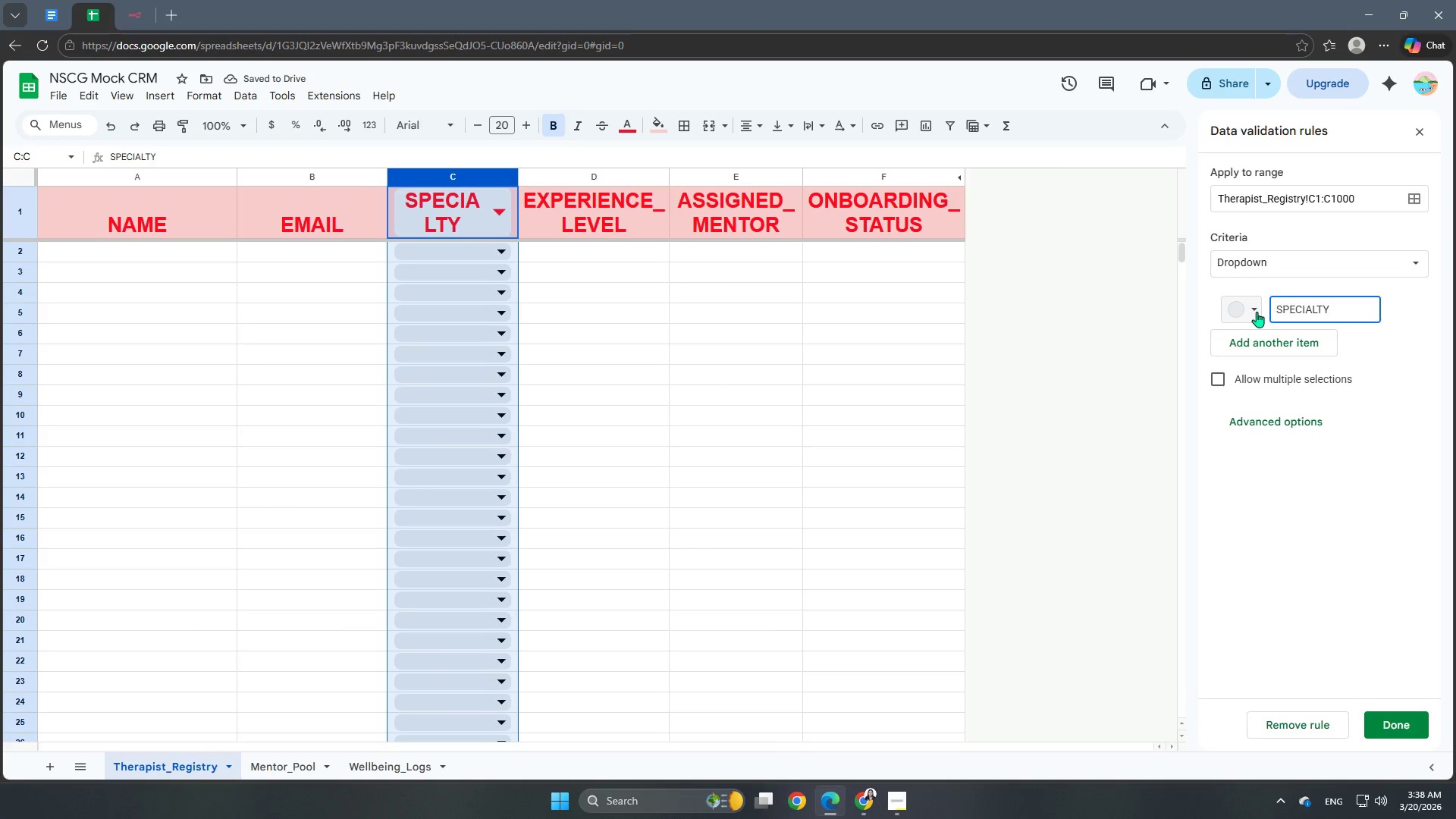 
left_click_drag(start_coordinate=[519, 172], to_coordinate=[550, 177])
 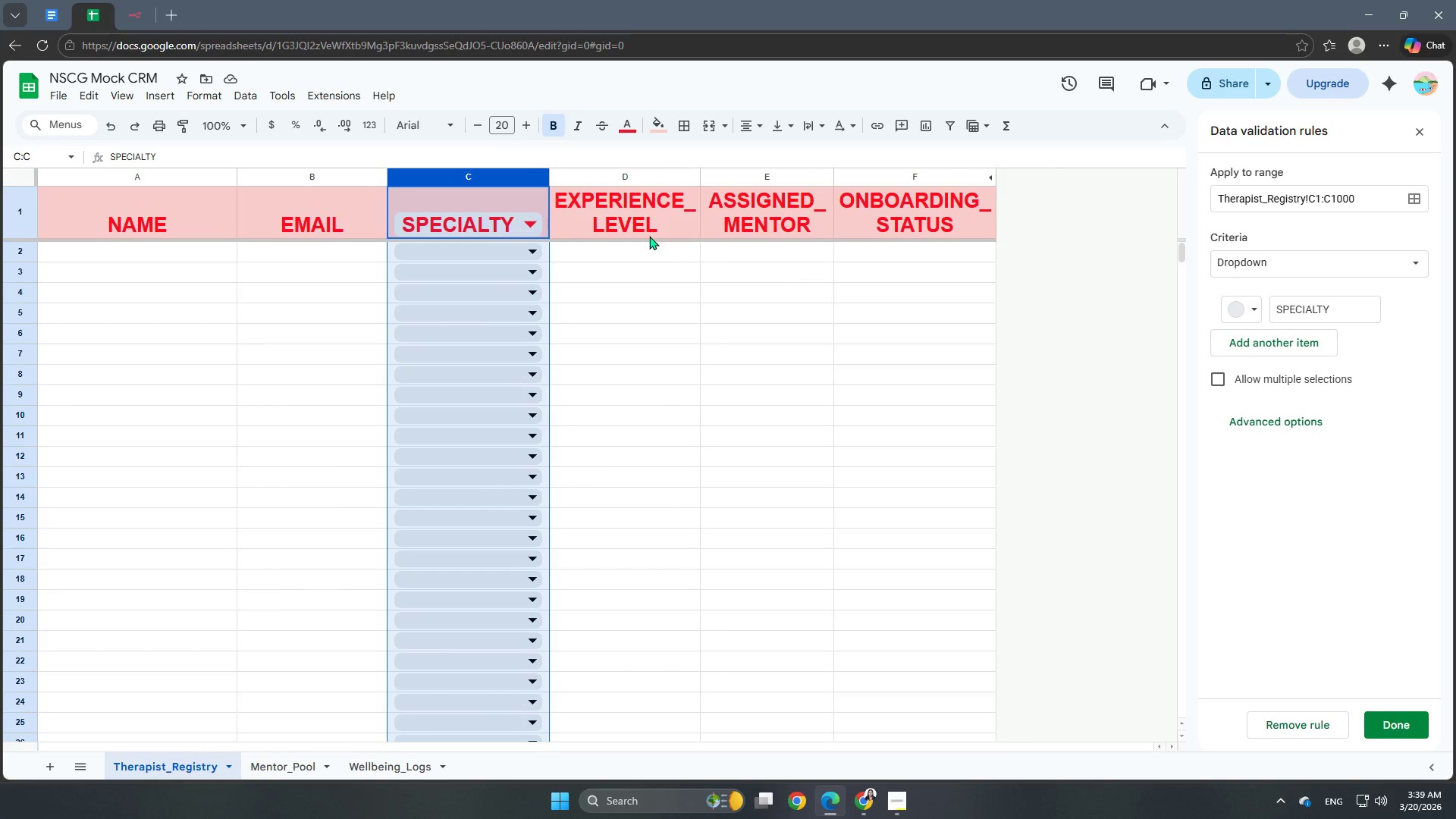 
wait(11.24)
 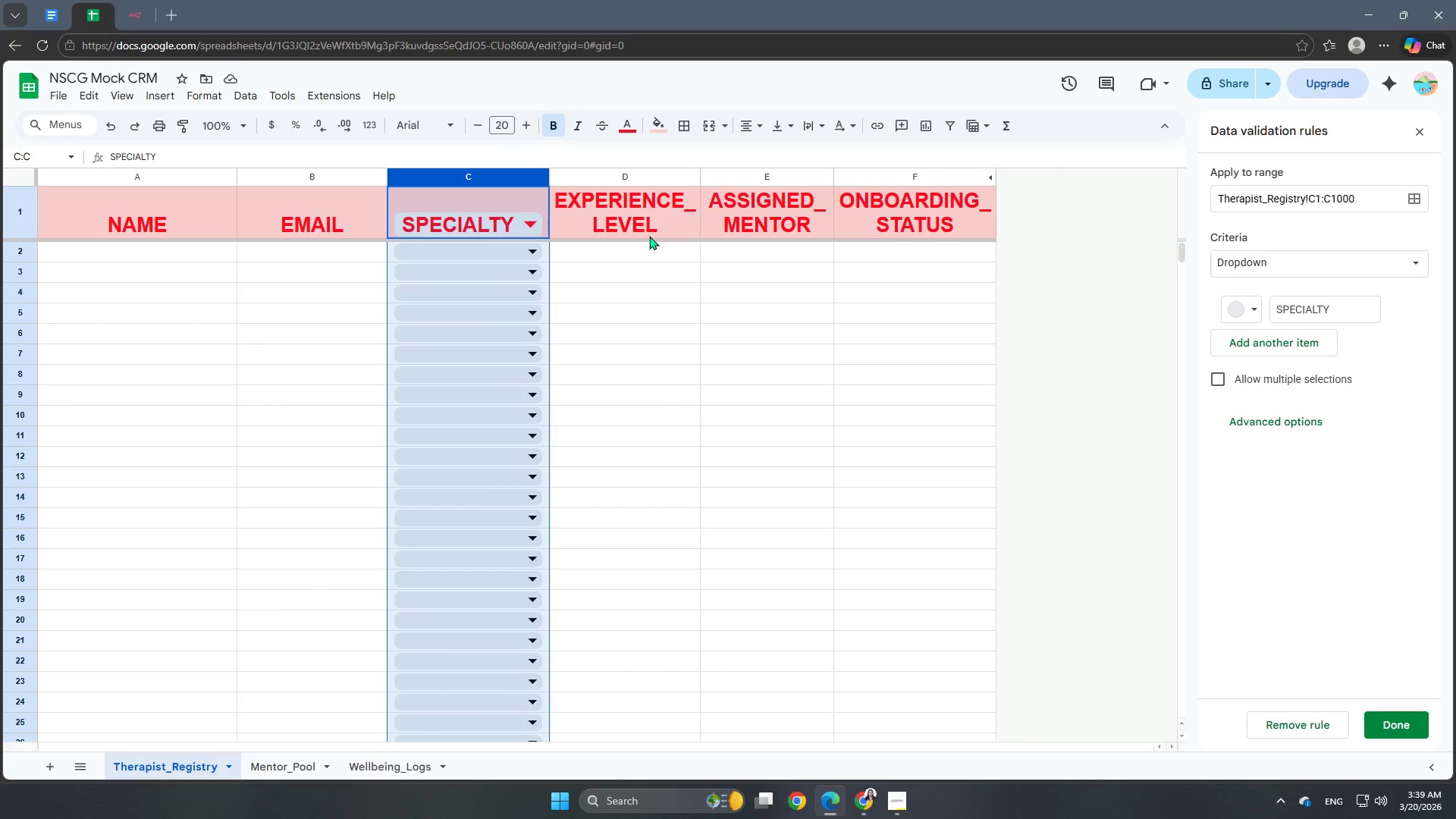 
left_click([1323, 726])
 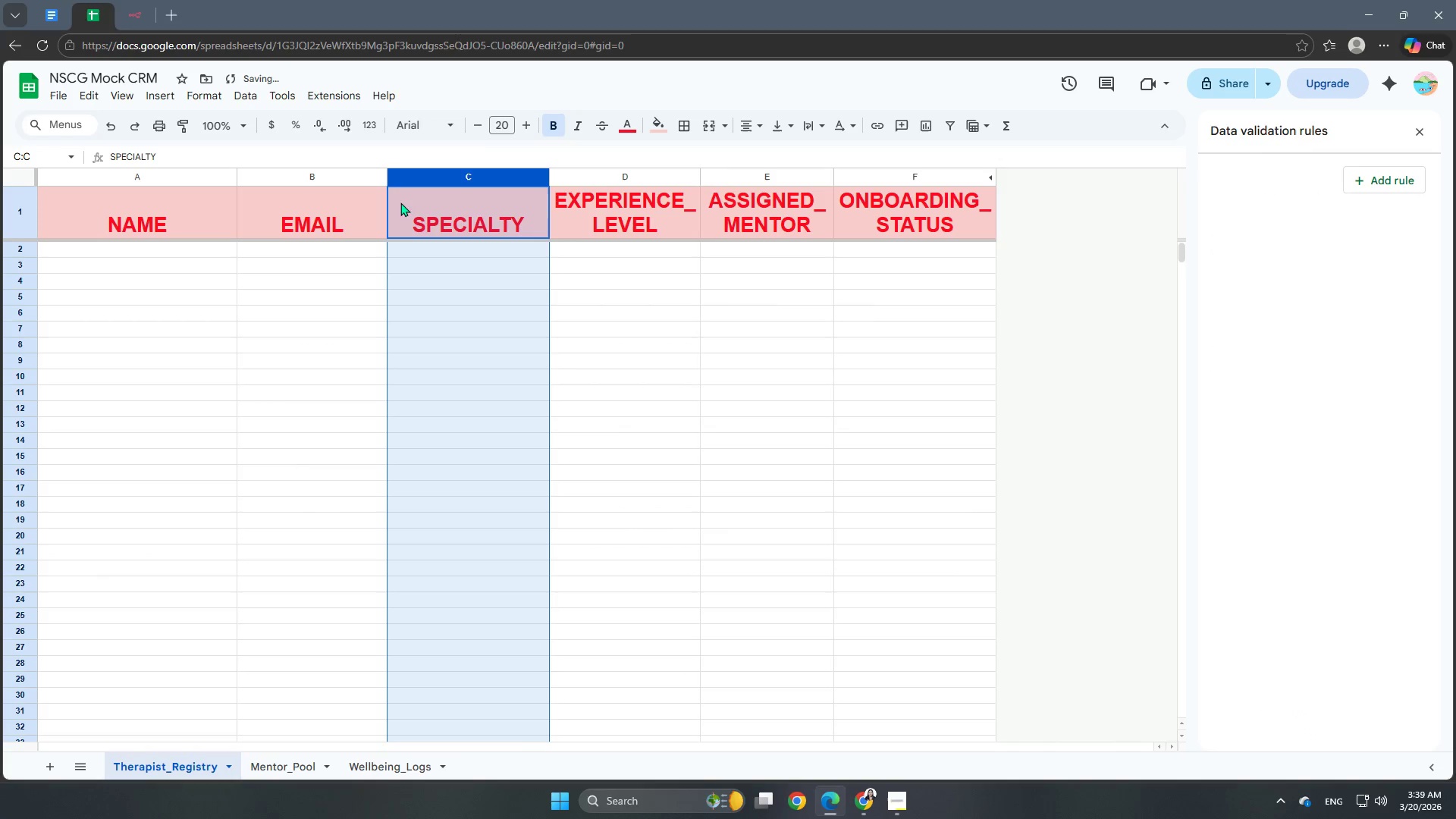 
left_click([493, 268])
 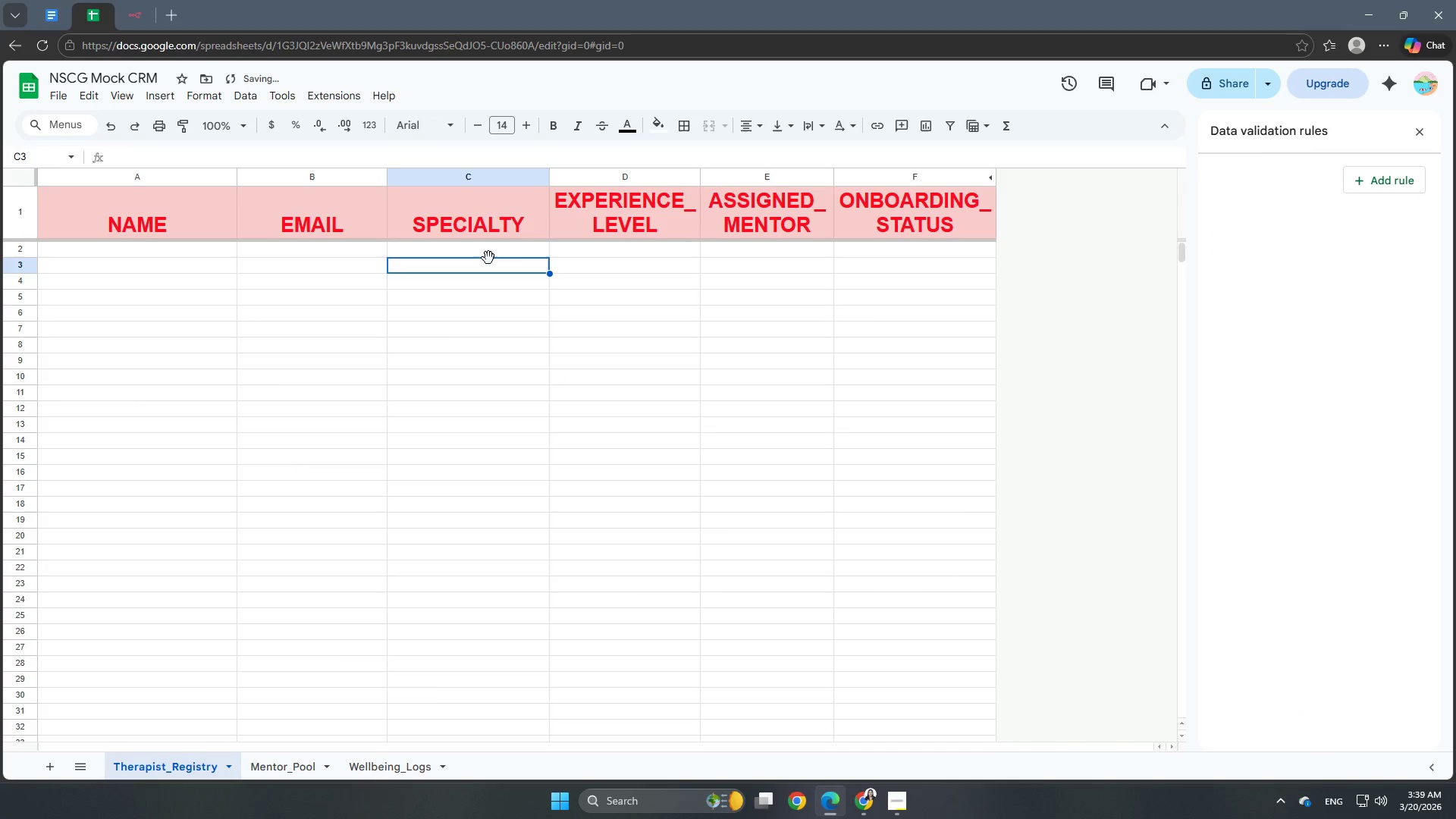 
left_click([488, 258])
 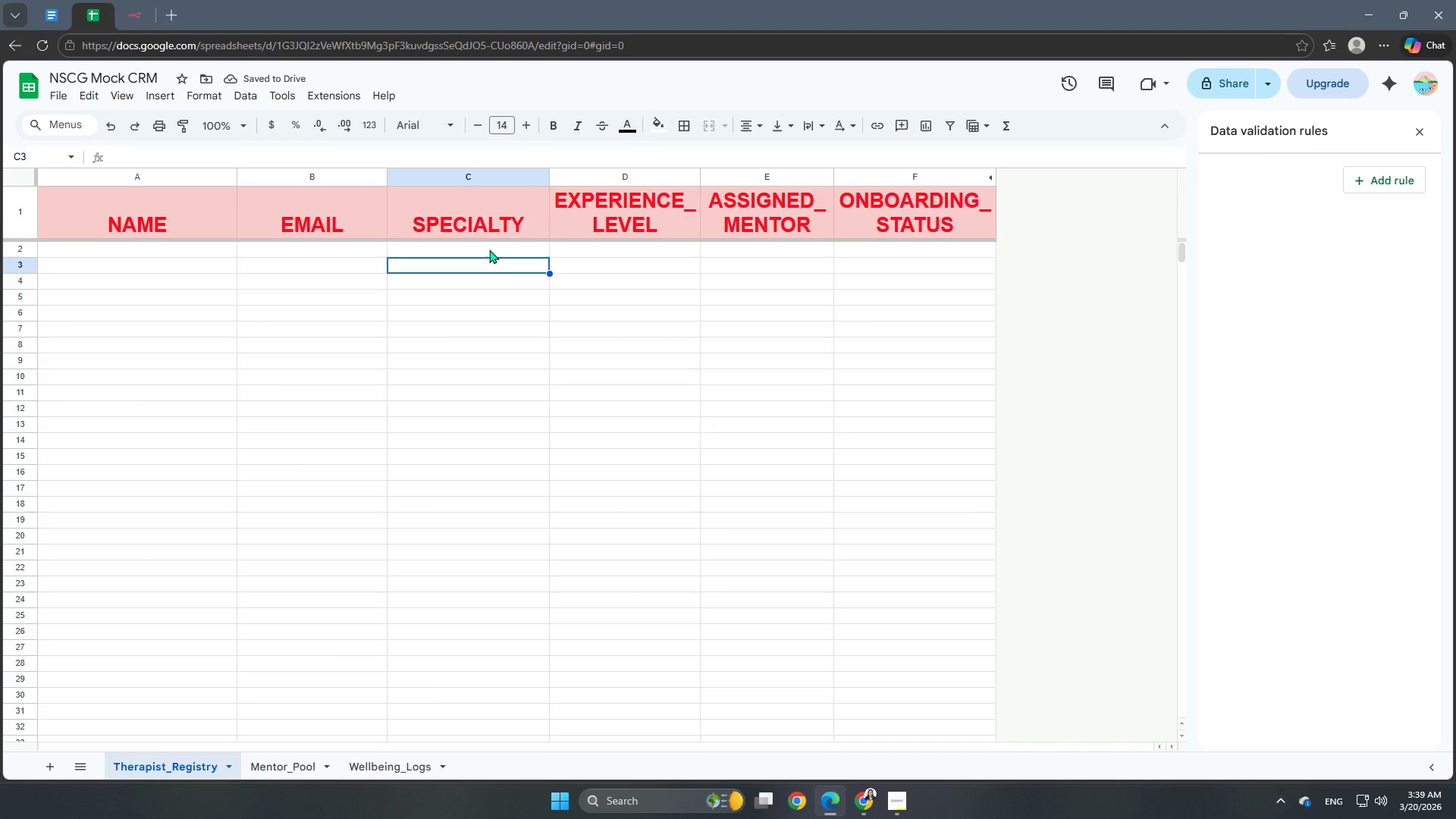 
left_click([489, 249])
 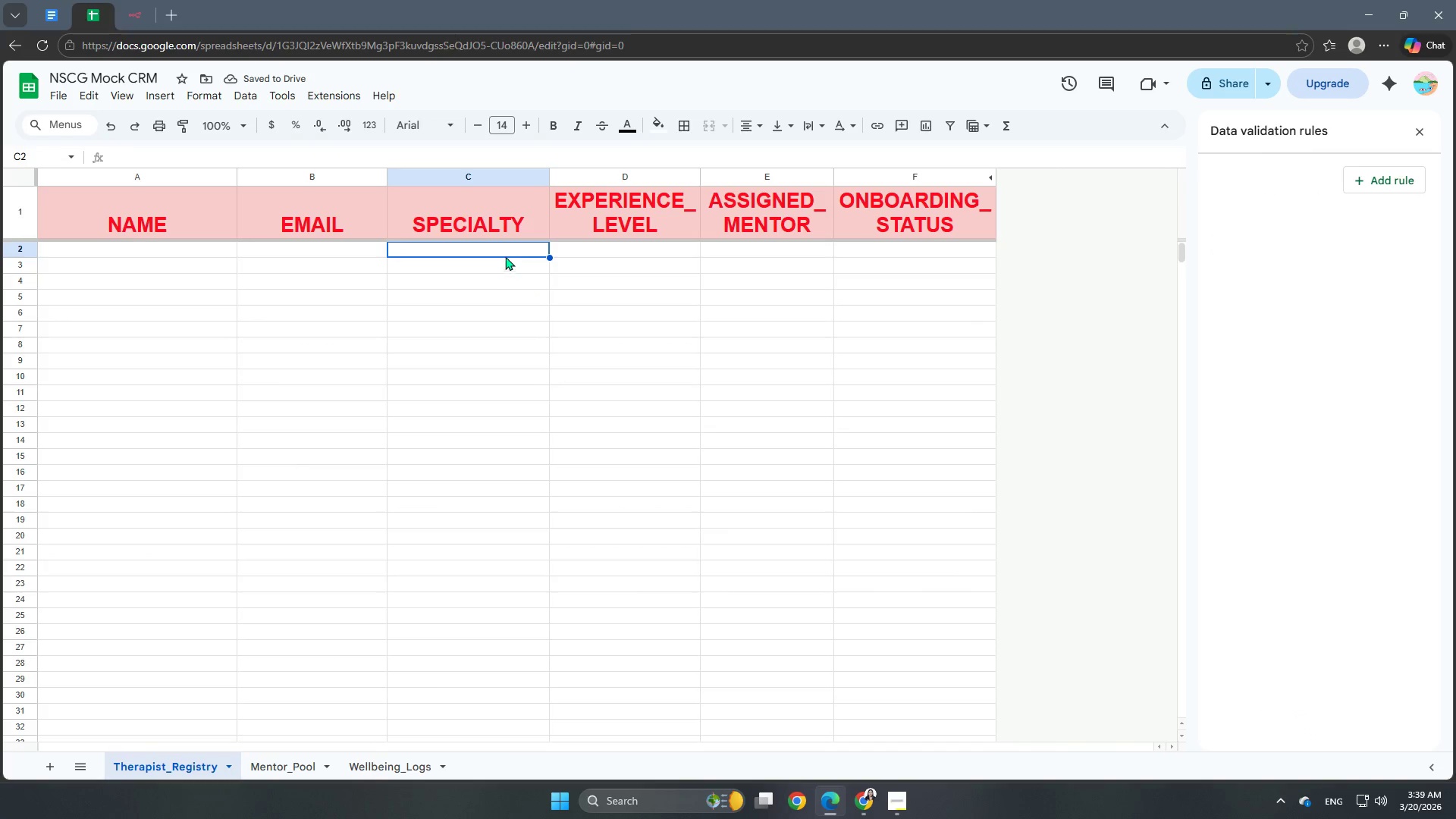 
double_click([504, 254])
 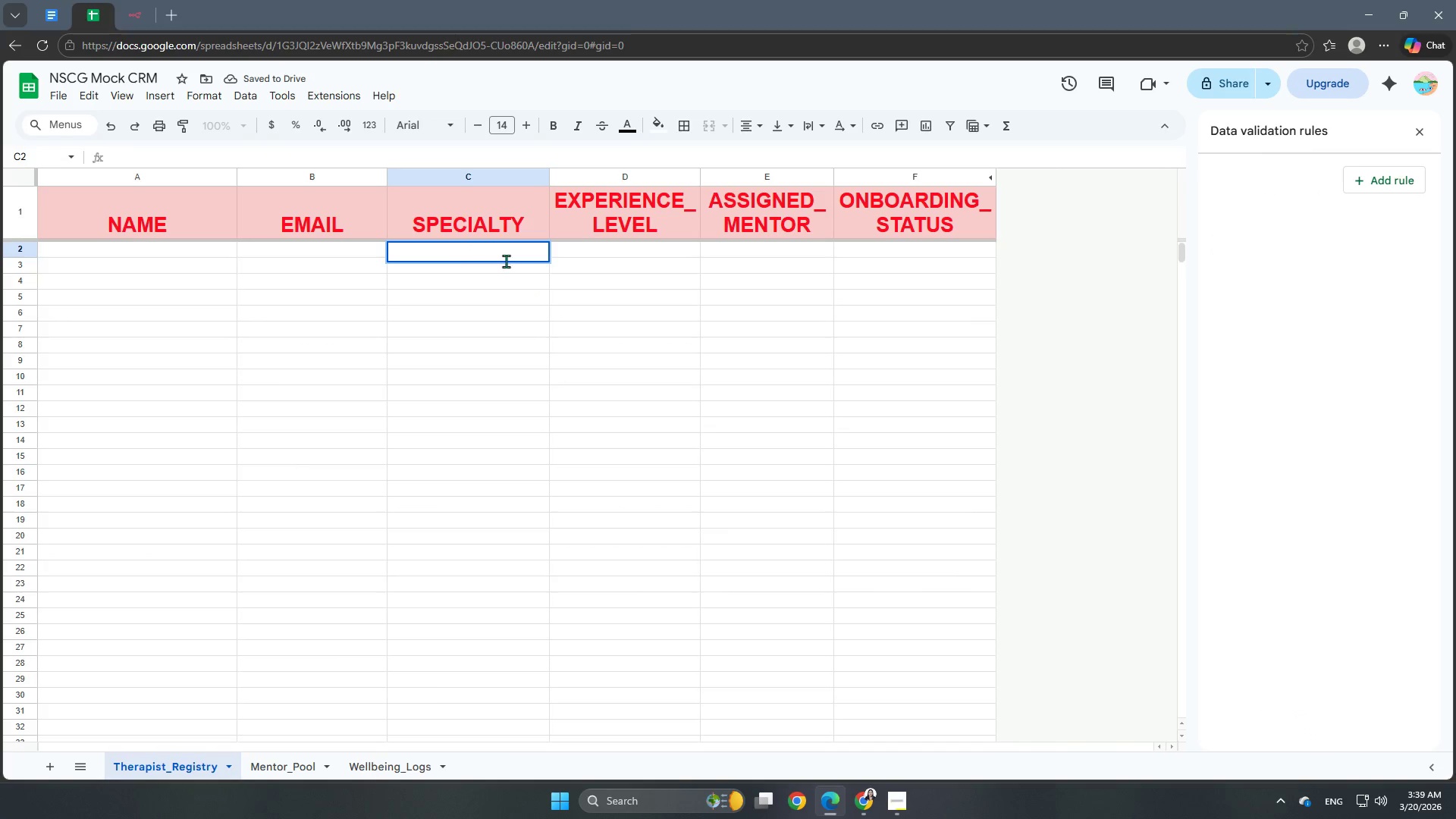 
left_click([563, 334])
 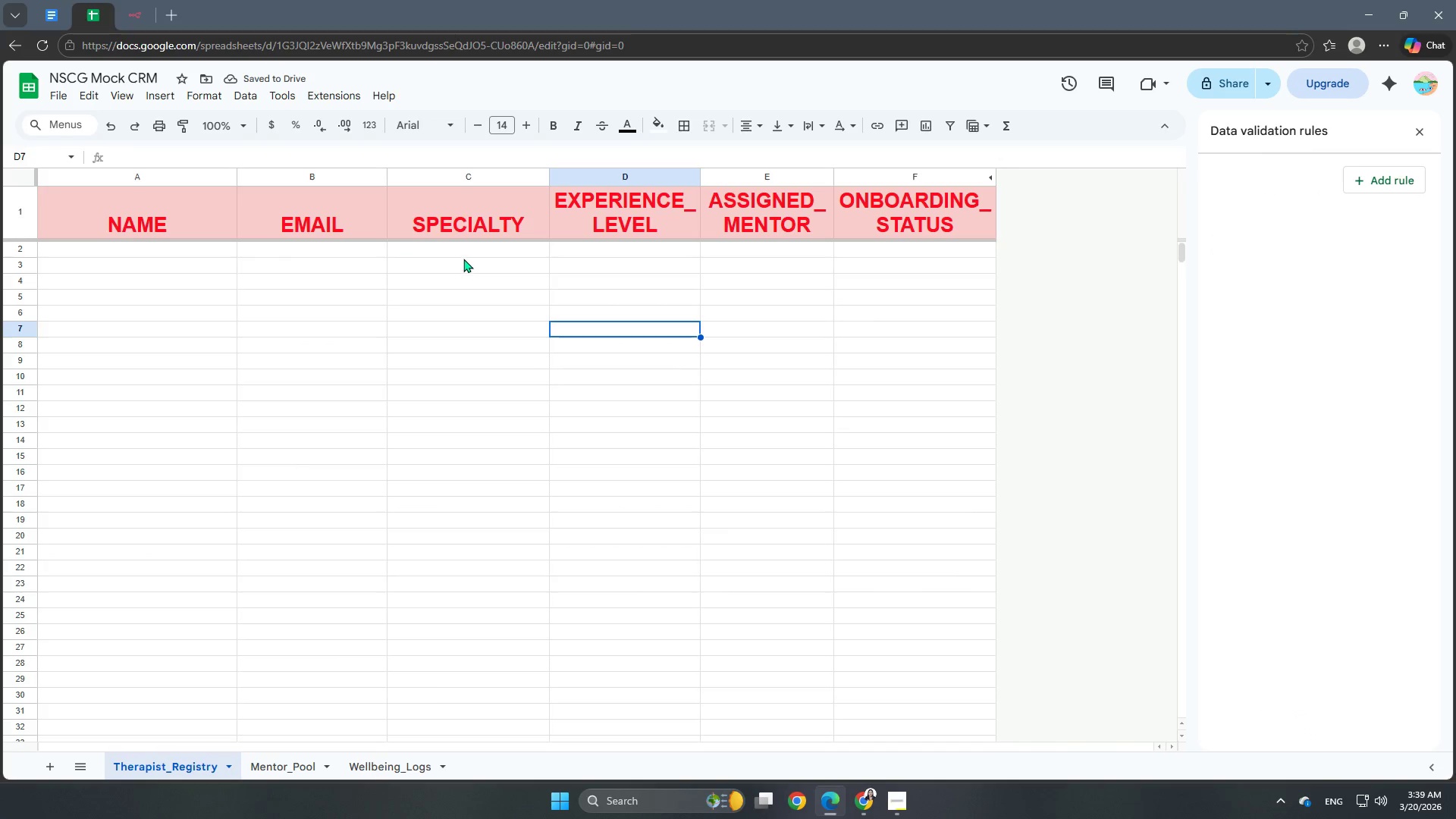 
left_click([469, 252])
 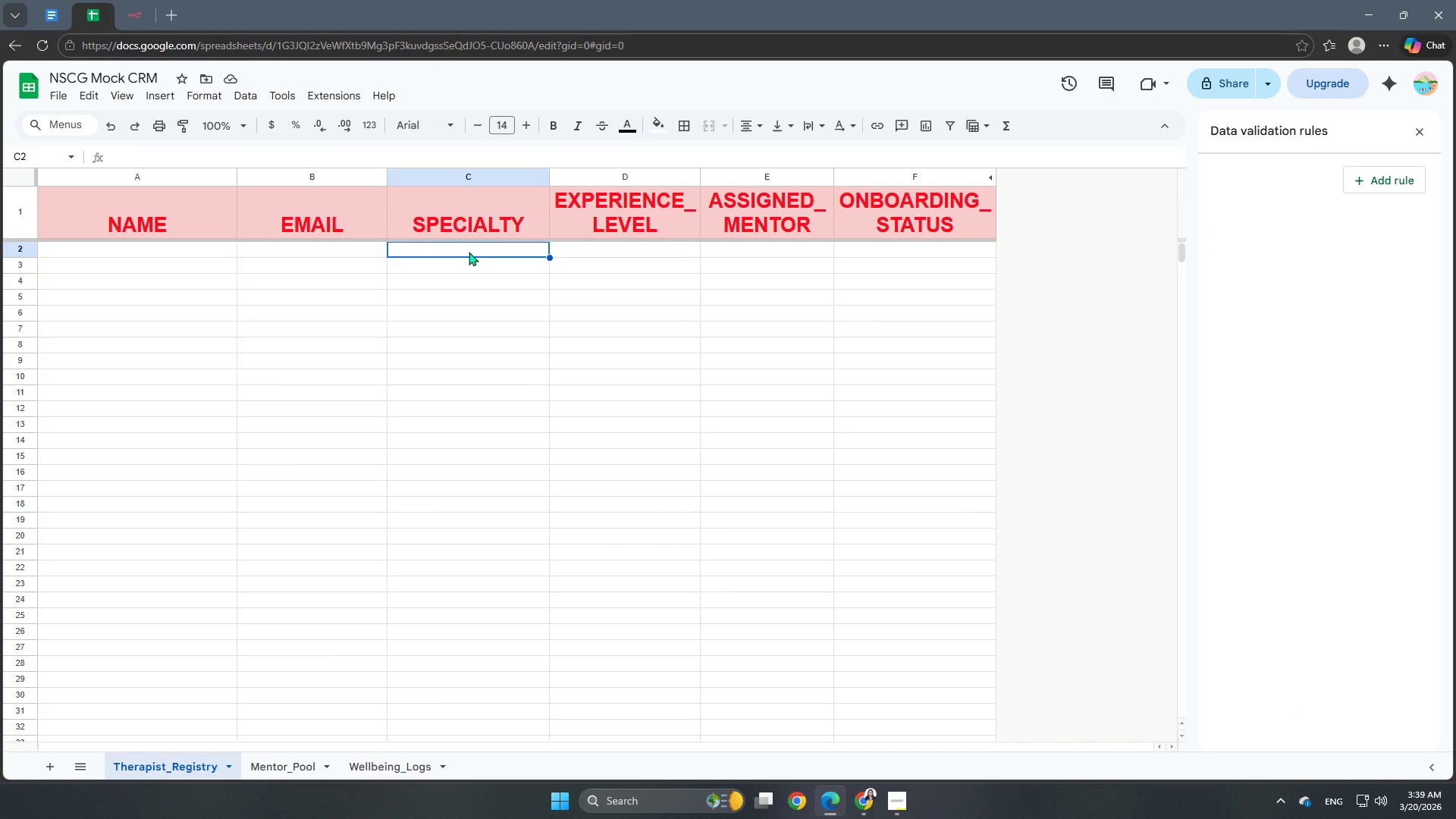 
hold_key(key=ShiftLeft, duration=6.92)
 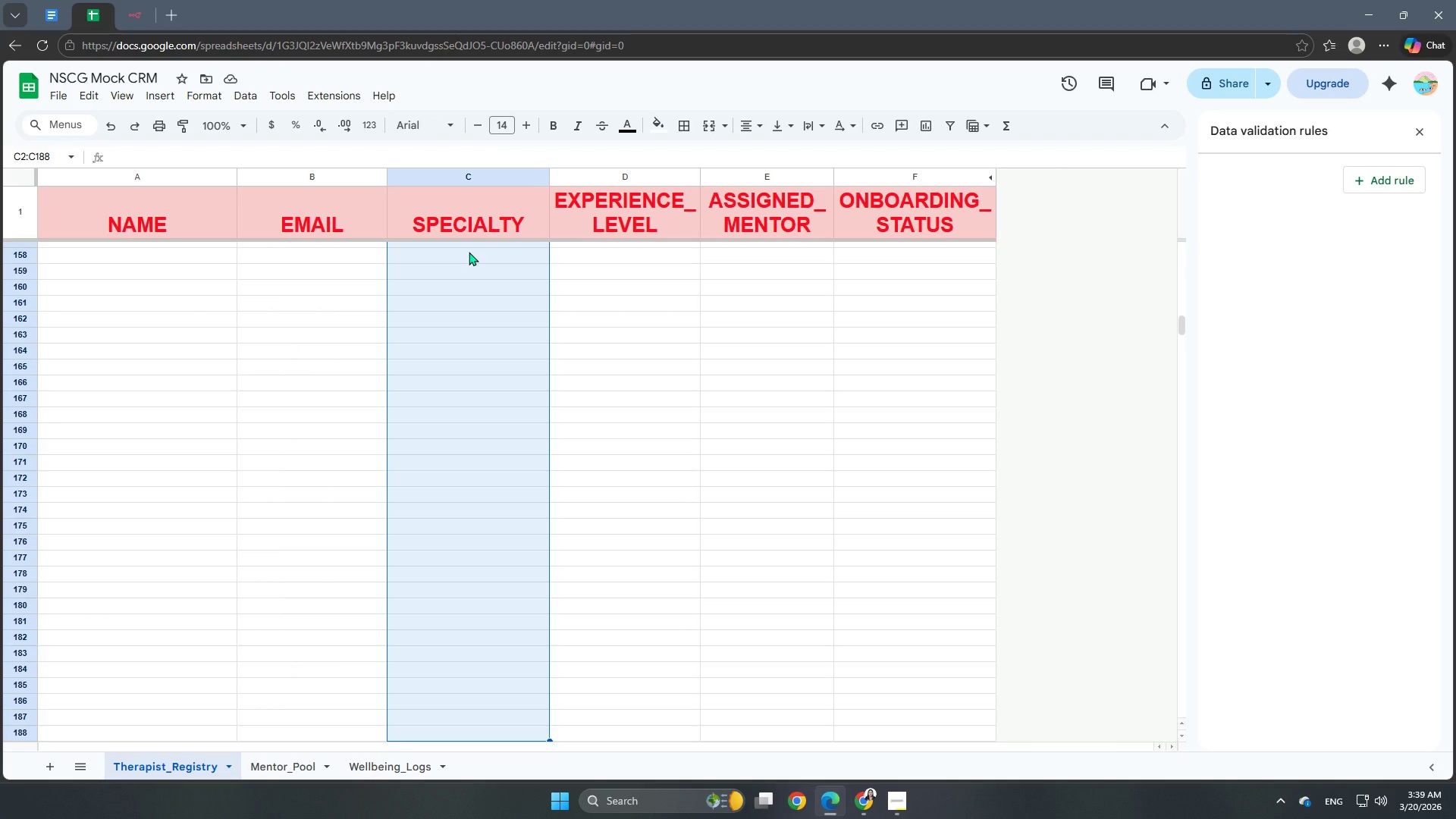 
hold_key(key=ArrowDown, duration=1.5)
 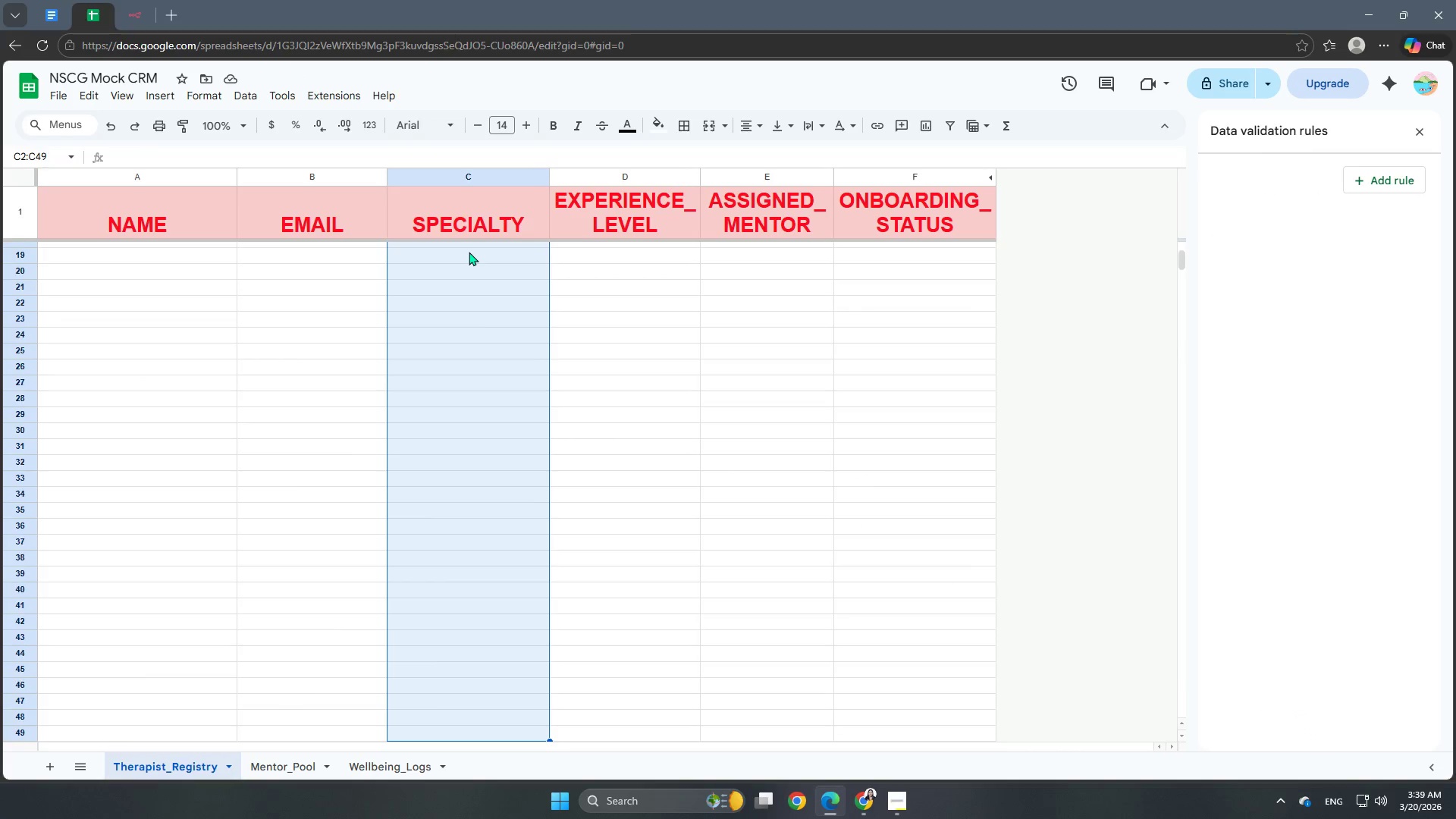 
hold_key(key=ArrowDown, duration=1.52)
 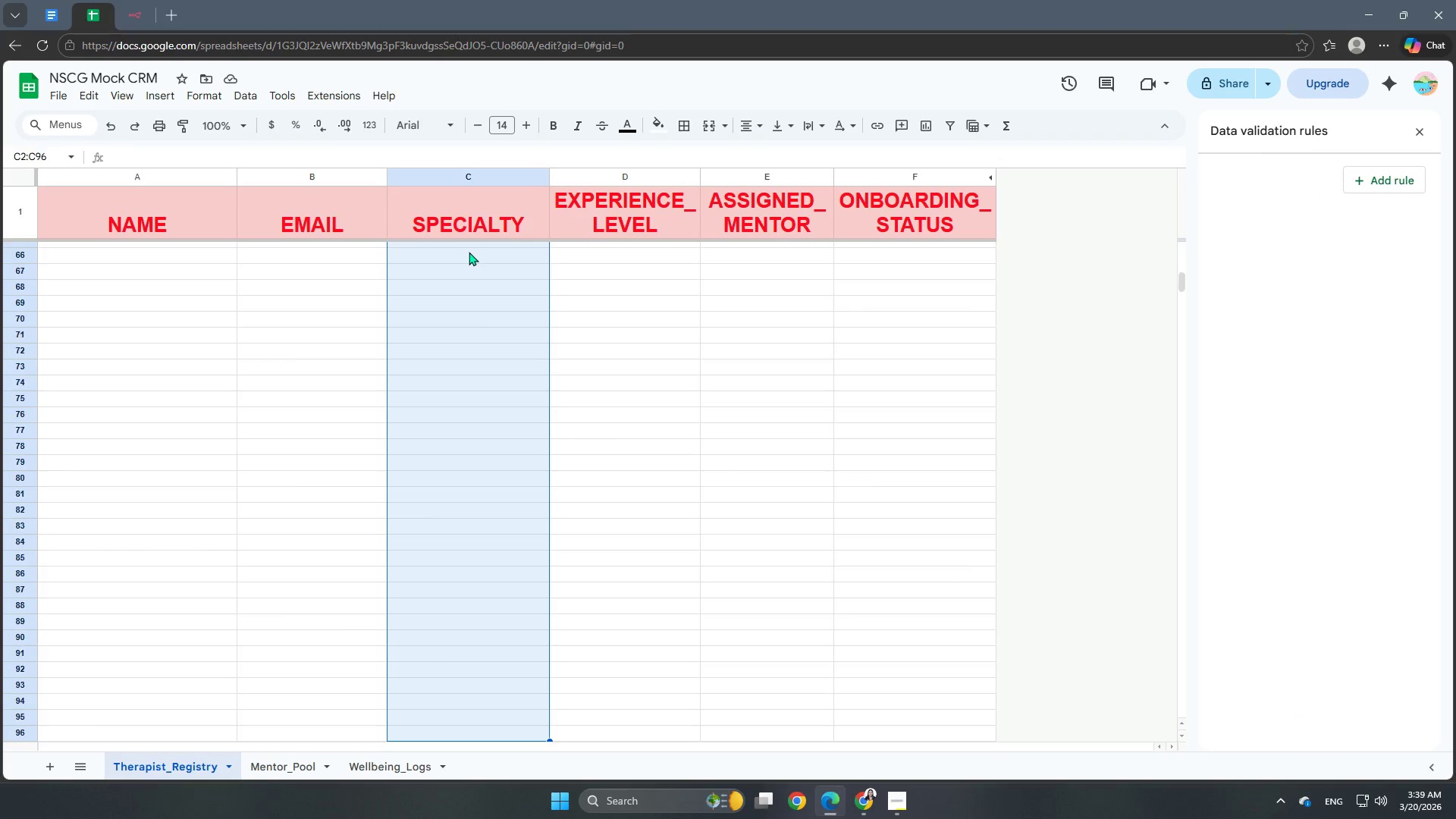 
hold_key(key=ArrowDown, duration=1.5)
 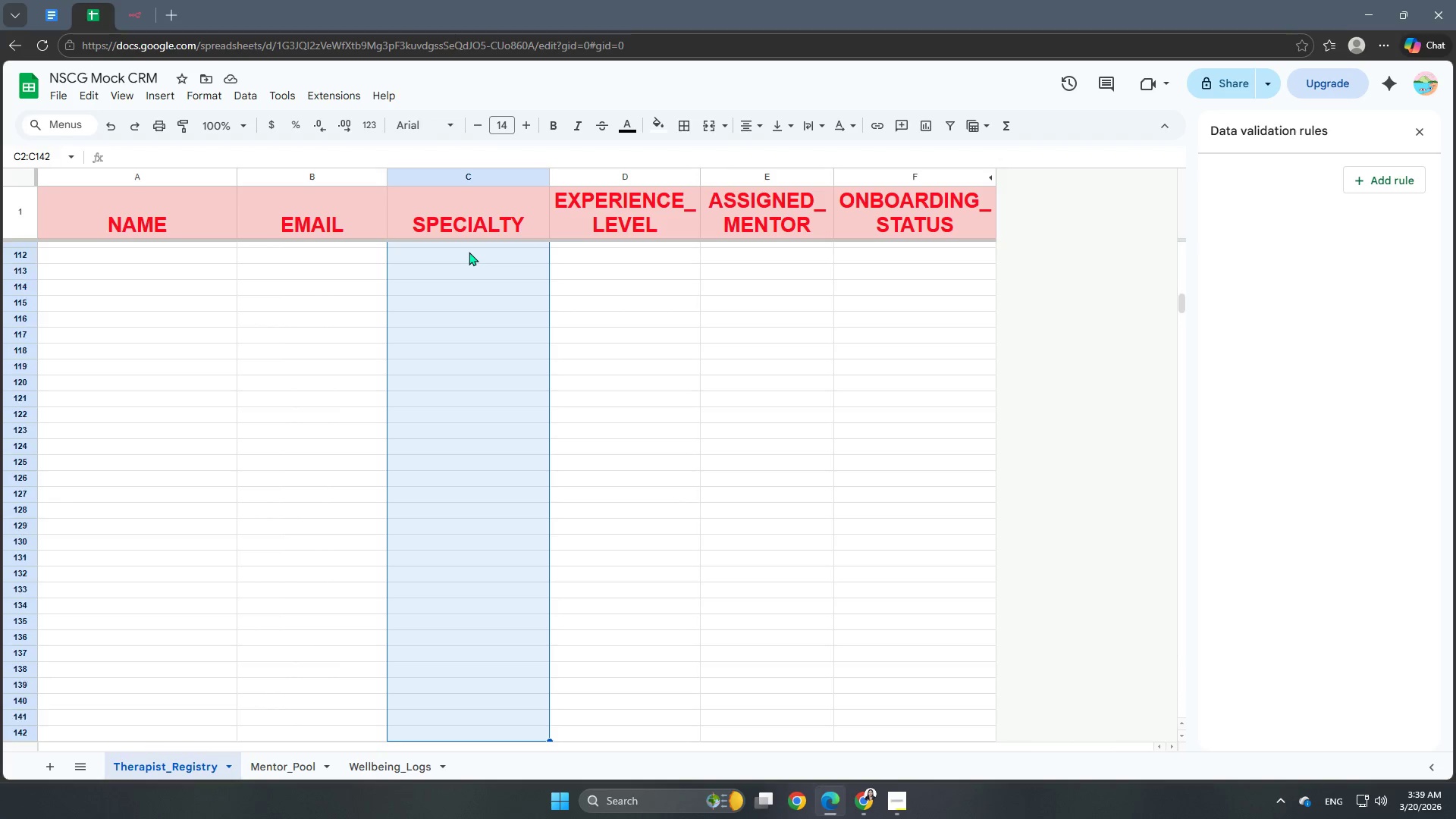 
hold_key(key=ArrowDown, duration=1.52)
 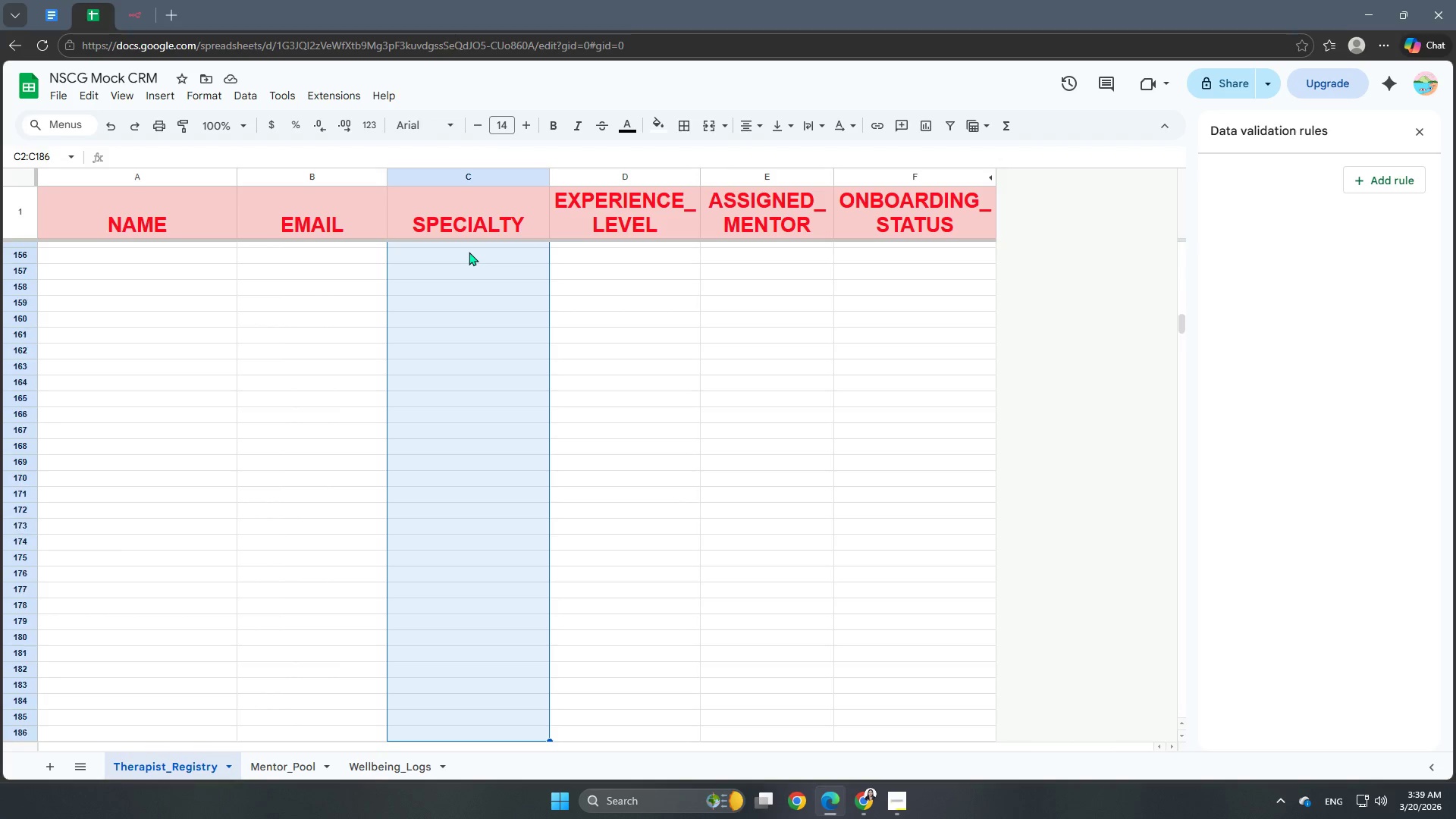 
hold_key(key=ArrowDown, duration=0.58)
 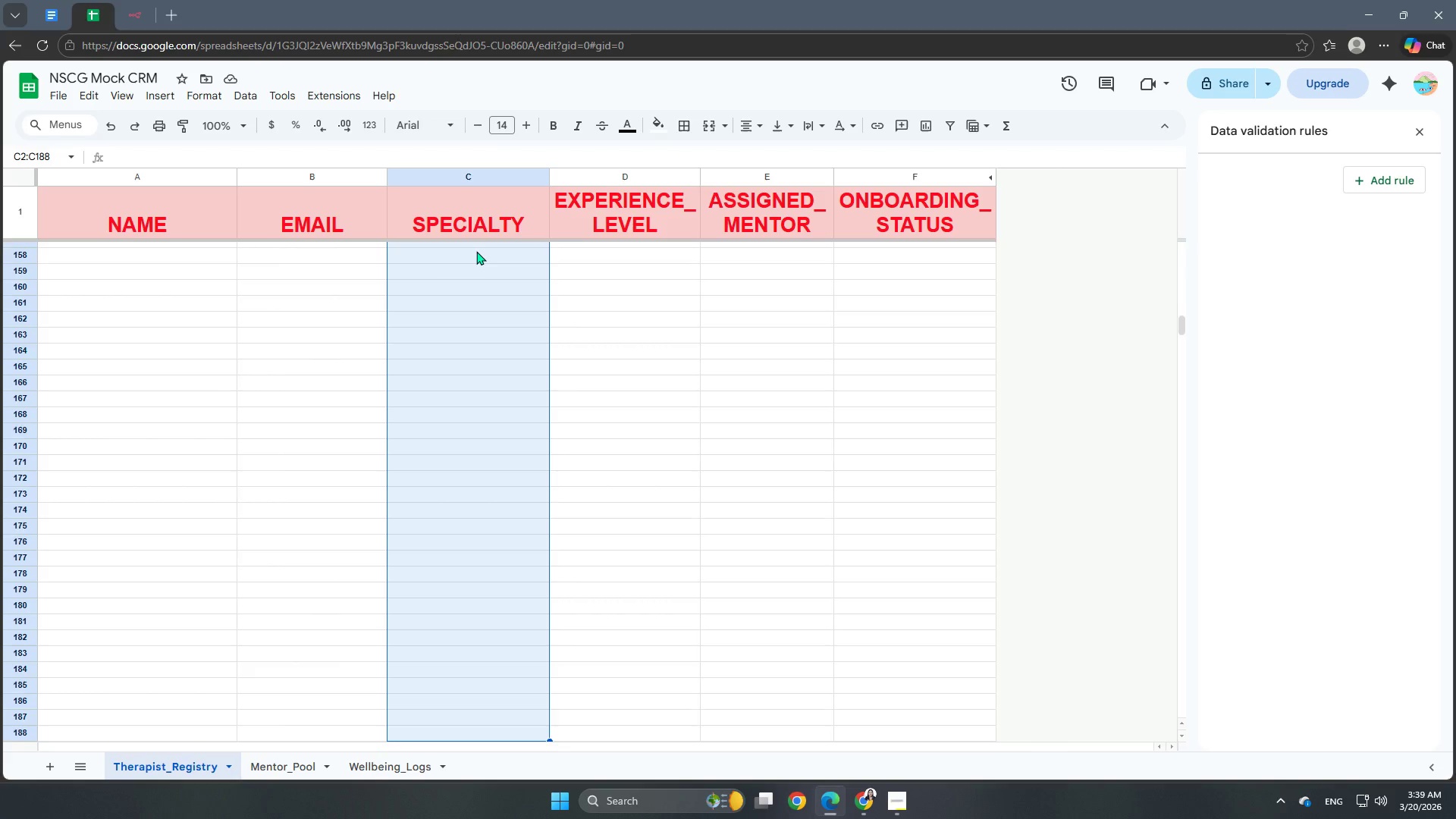 
scroll: coordinate [533, 347], scroll_direction: up, amount: 84.0
 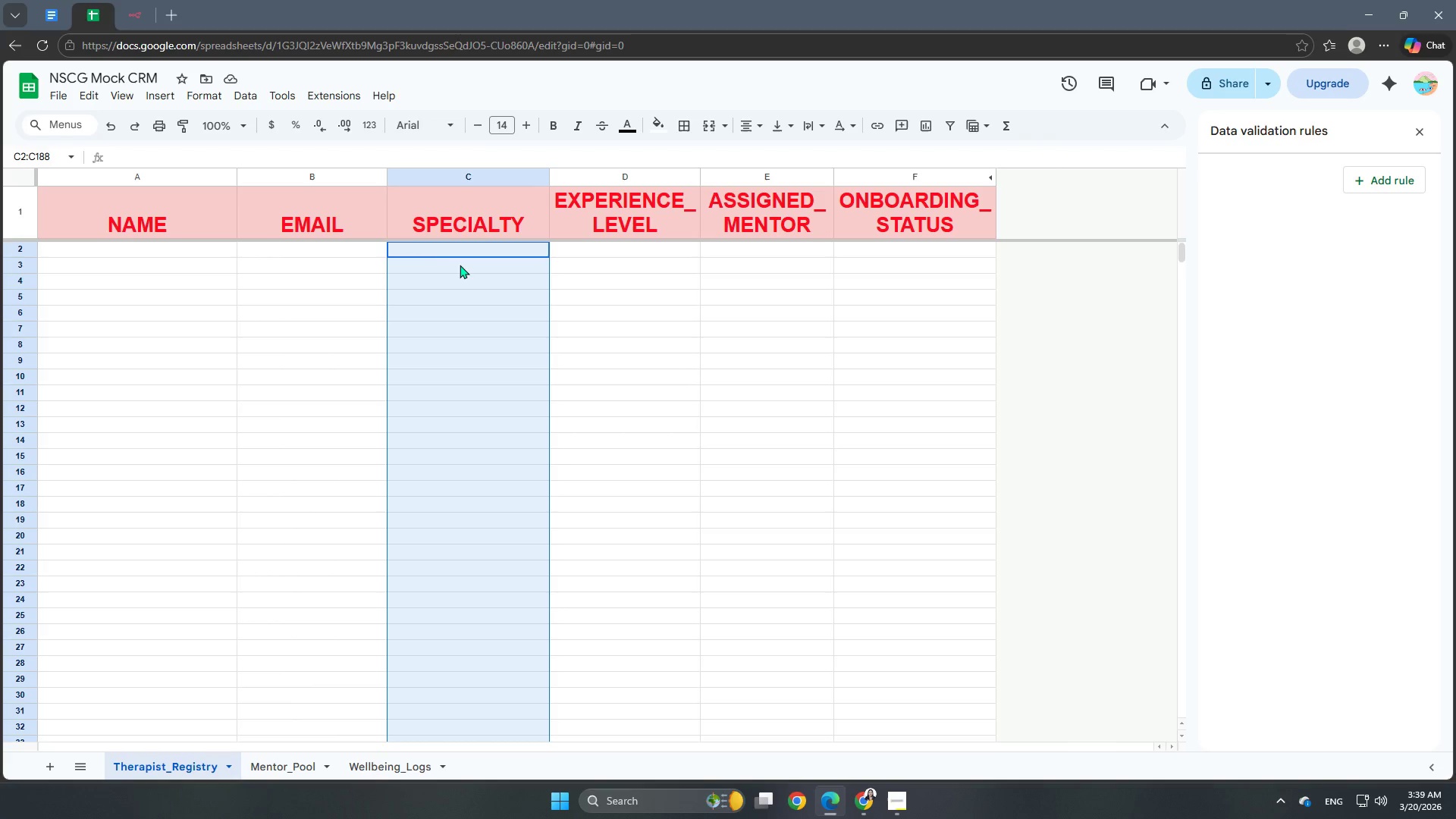 
right_click([466, 251])
 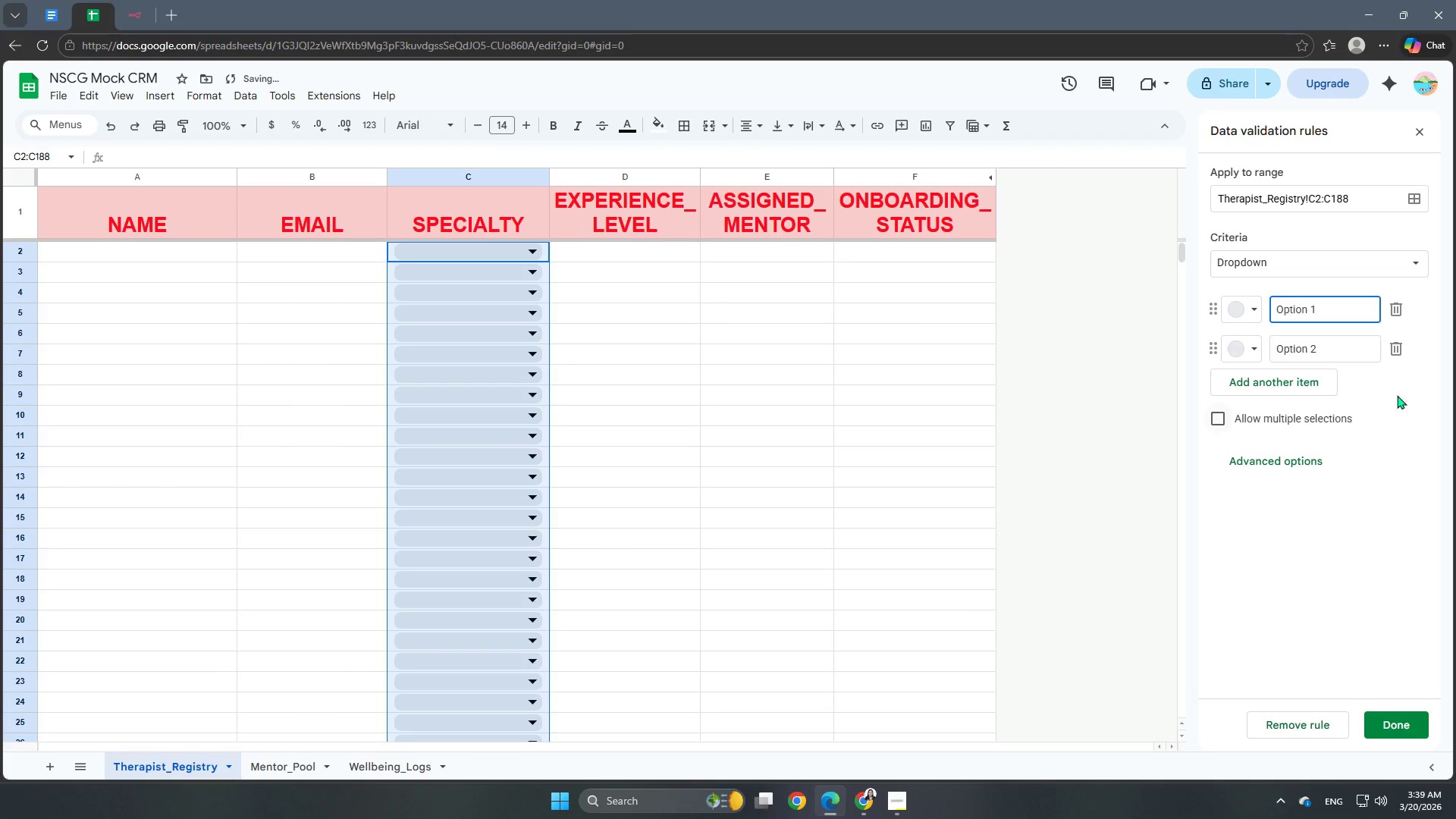 
left_click_drag(start_coordinate=[1335, 313], to_coordinate=[1248, 313])
 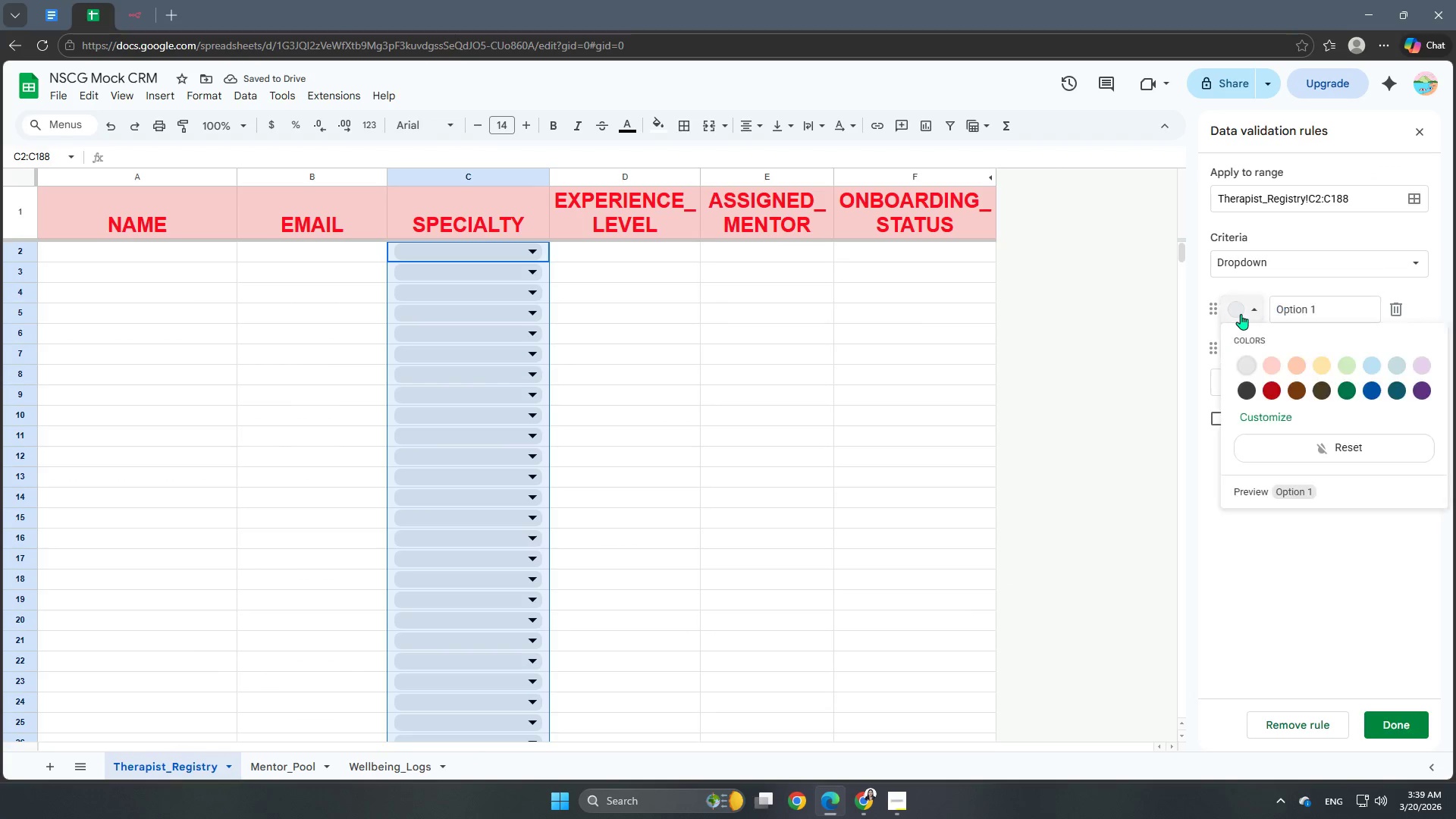 
left_click([1241, 314])
 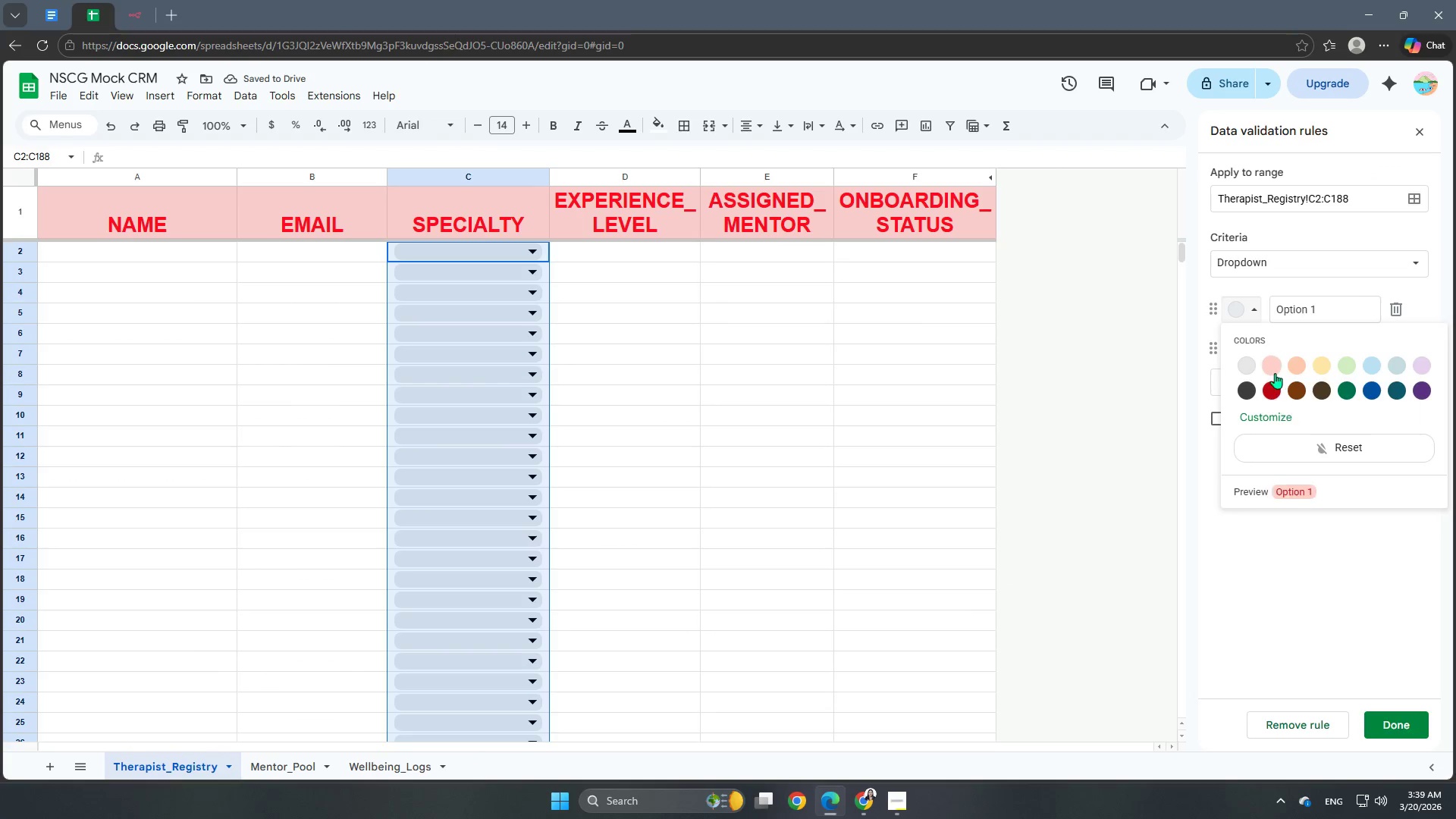 
left_click([1275, 370])
 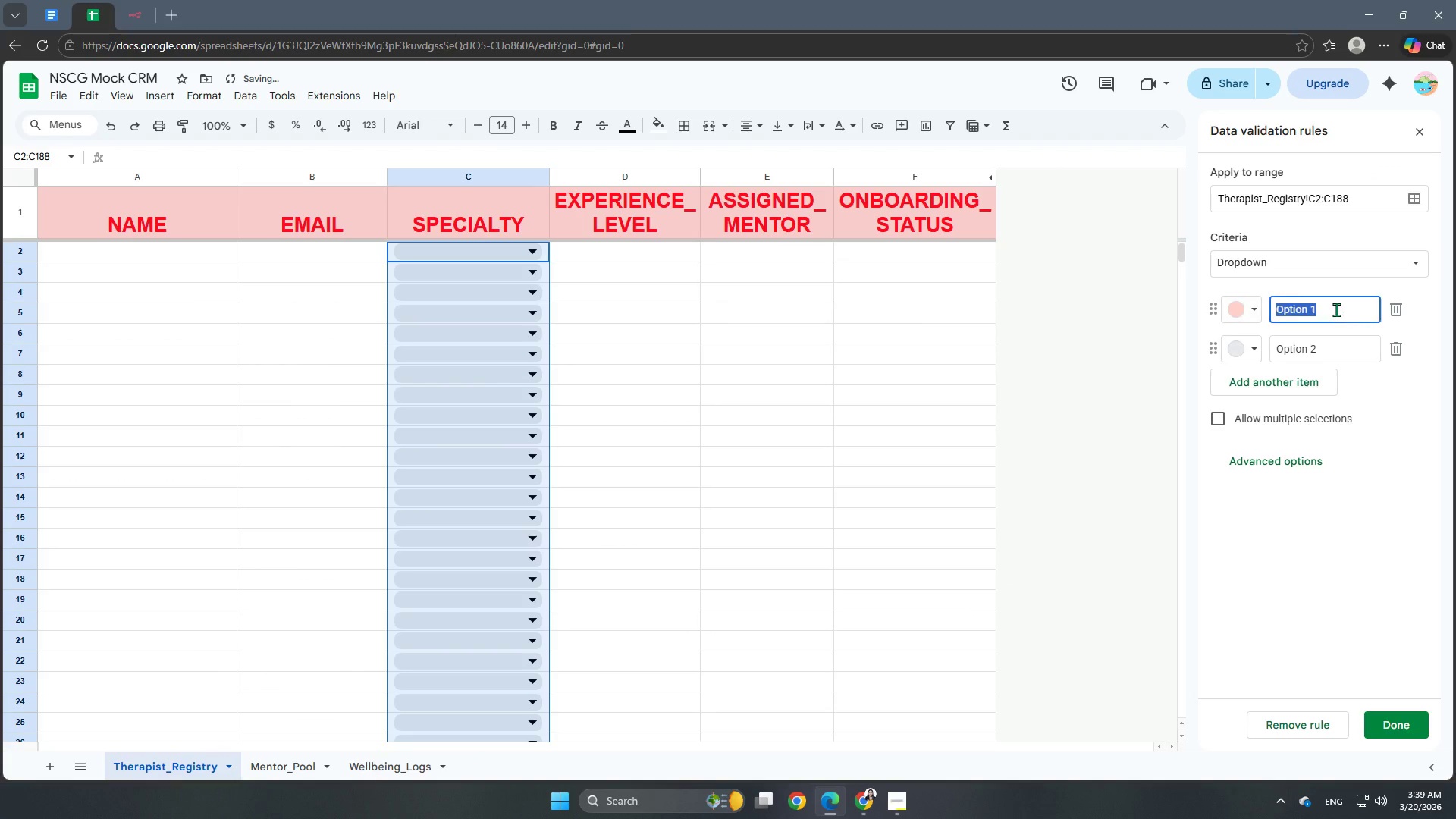 
left_click_drag(start_coordinate=[1336, 309], to_coordinate=[1263, 309])
 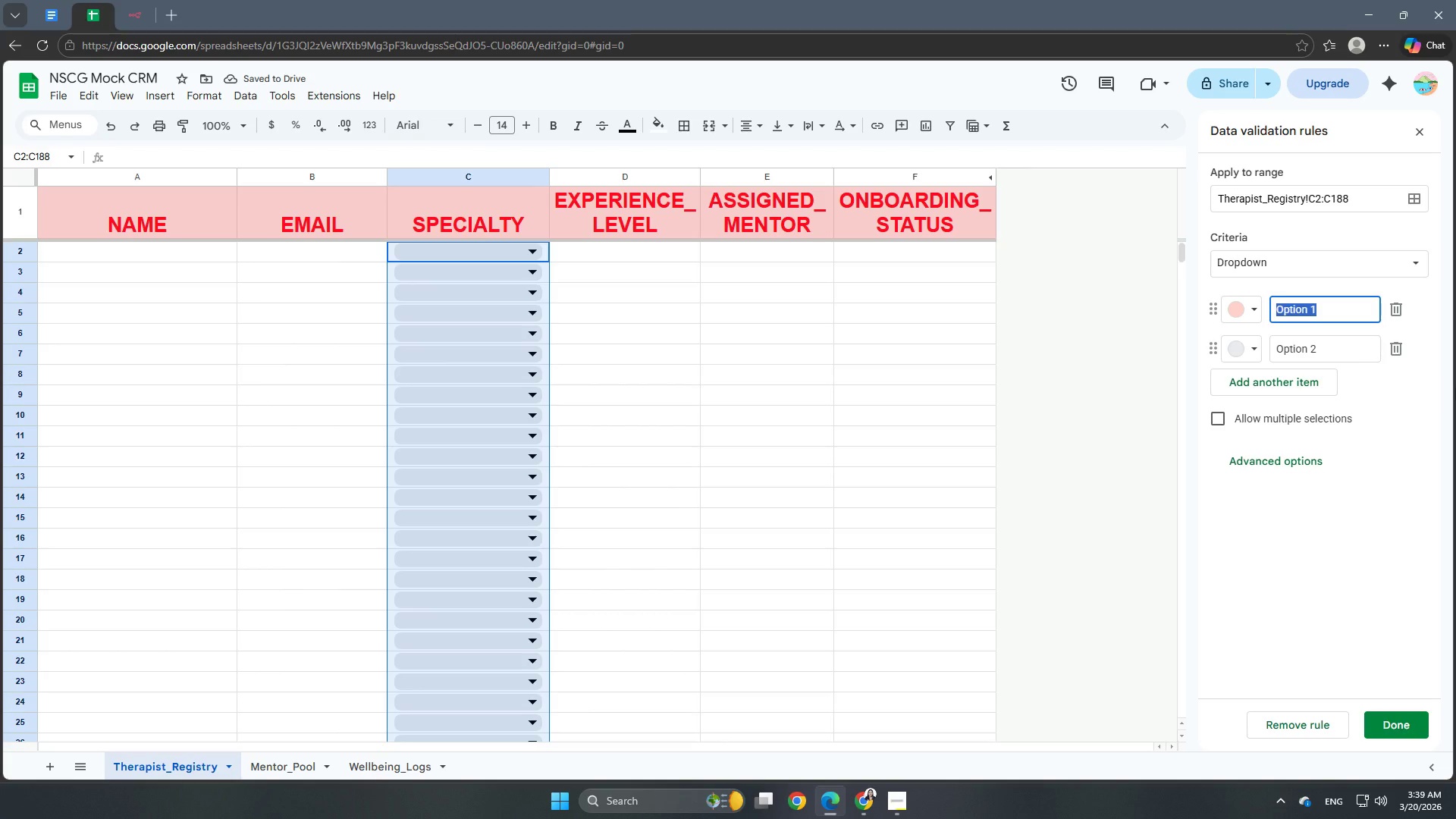 
type(First Repon)
key(Backspace)
key(Backspace)
key(Backspace)
type(sponders)
 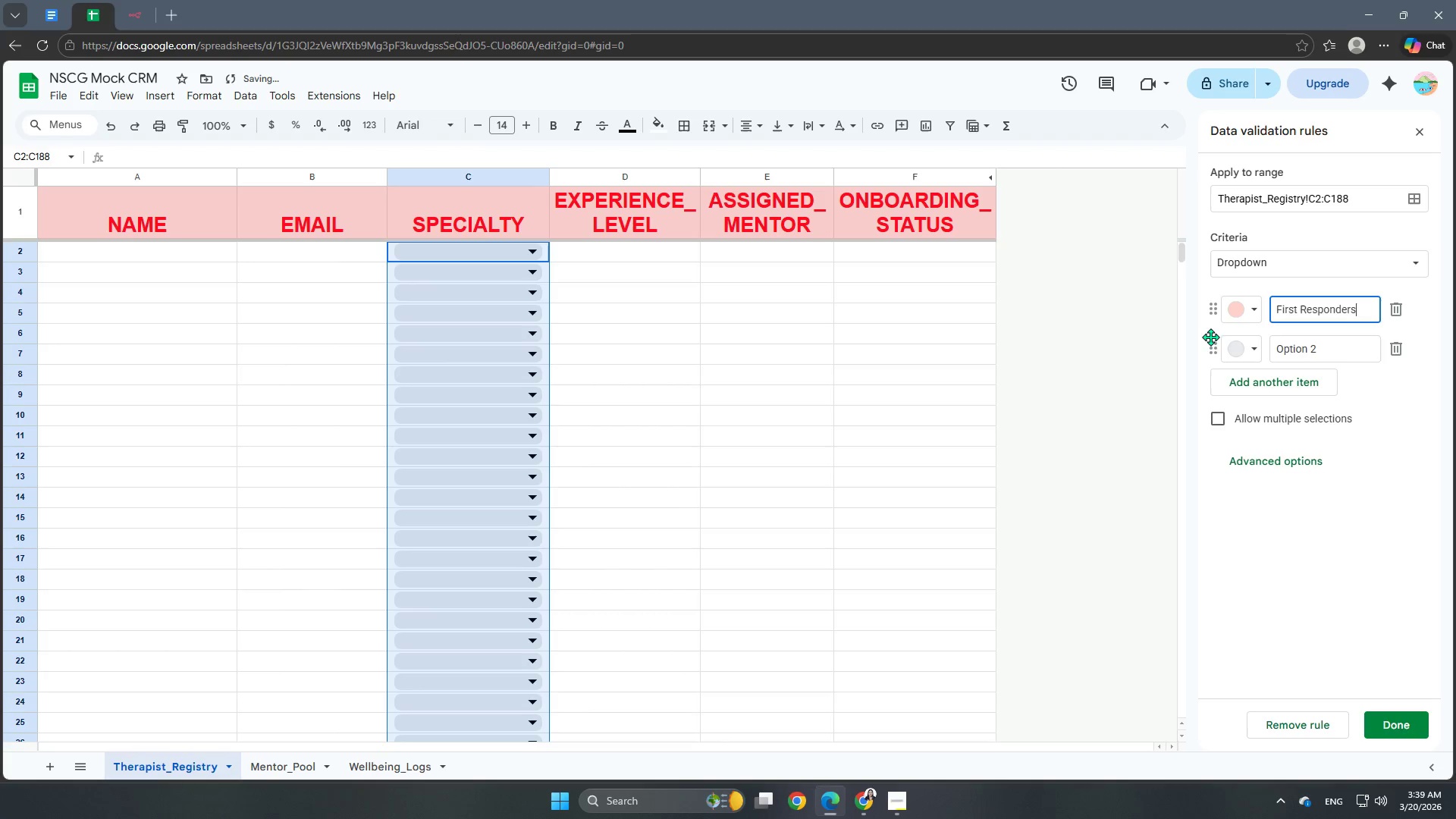 
left_click([1233, 353])
 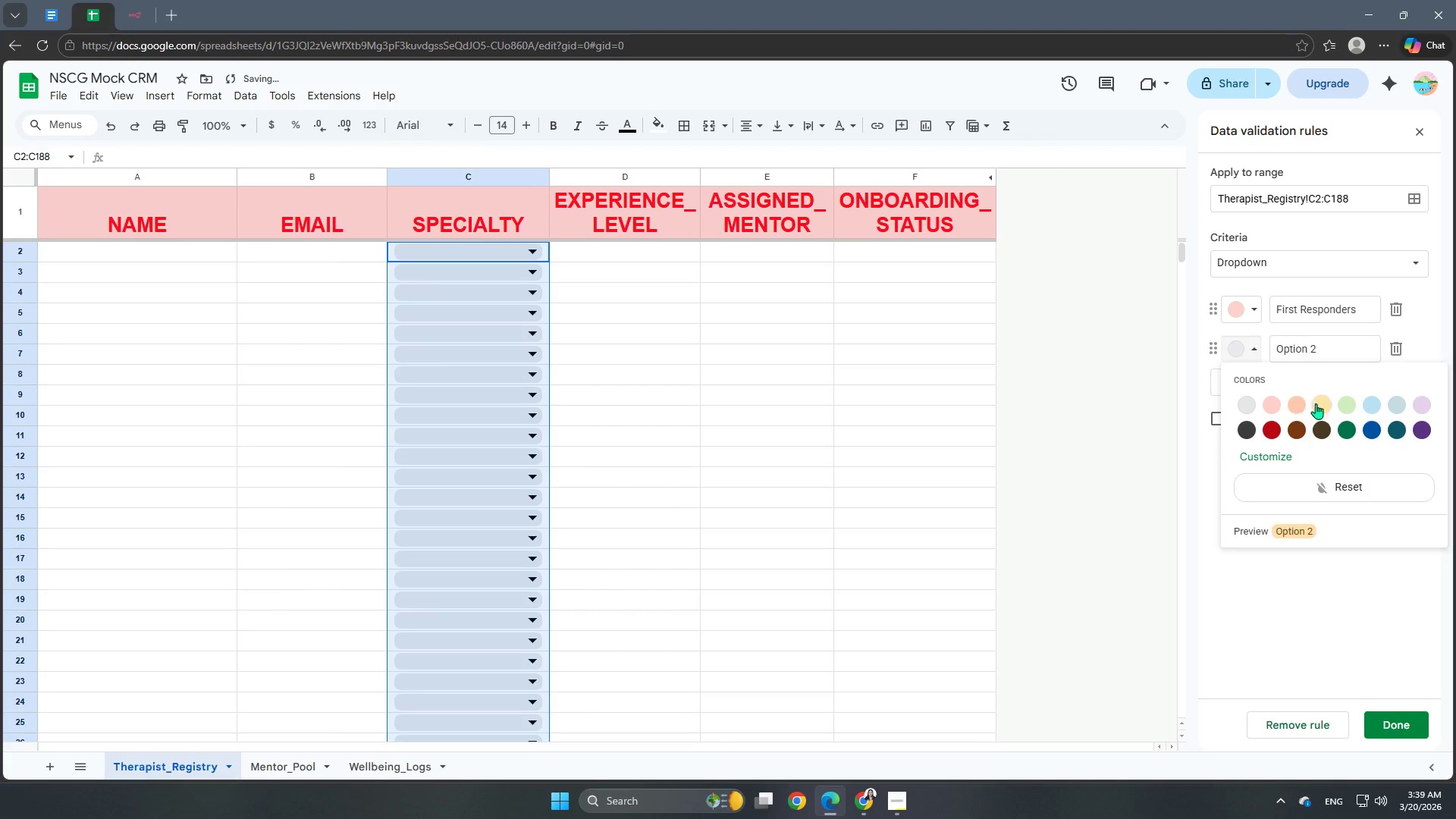 
left_click([1317, 404])
 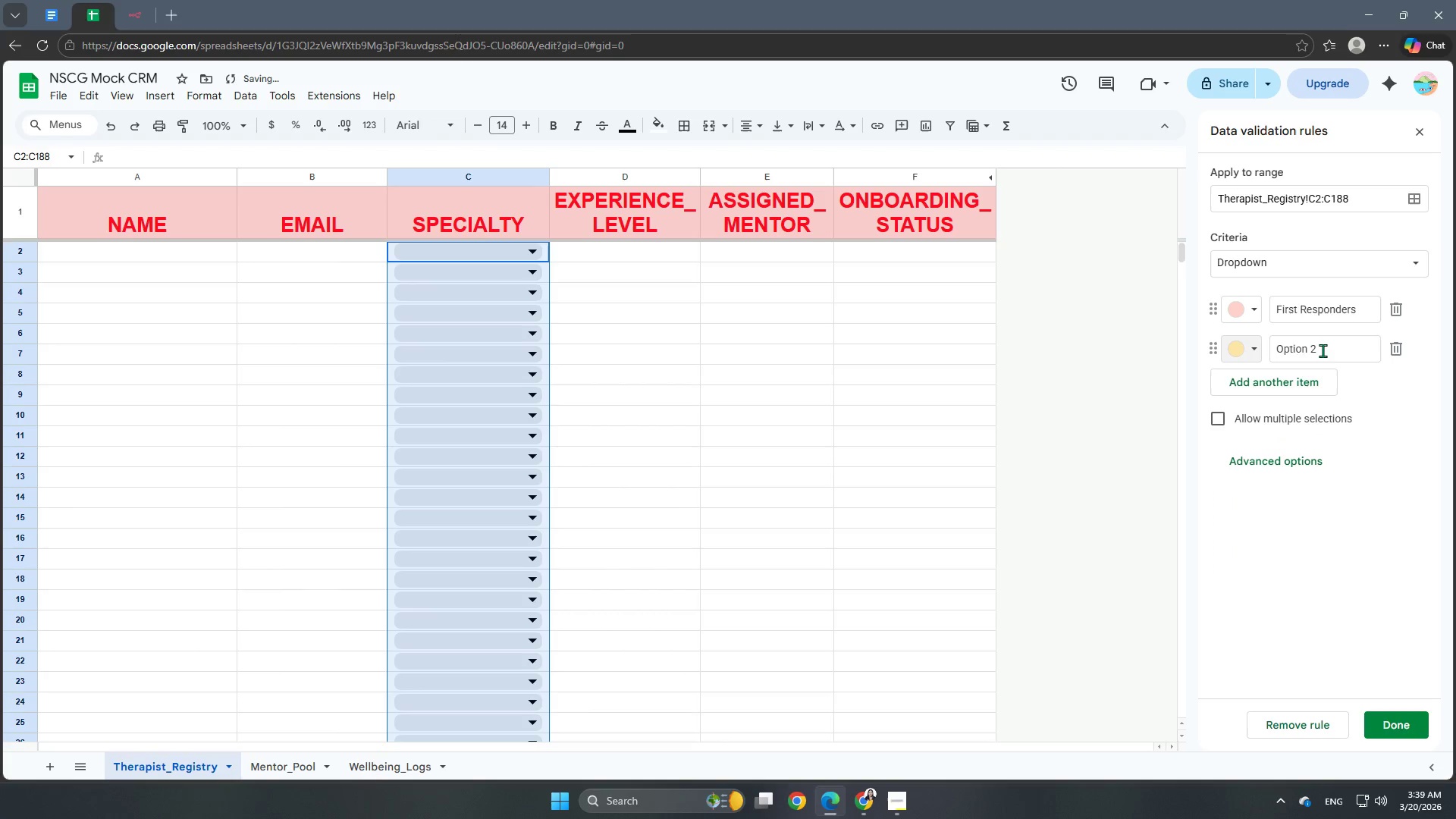 
left_click([1323, 350])
 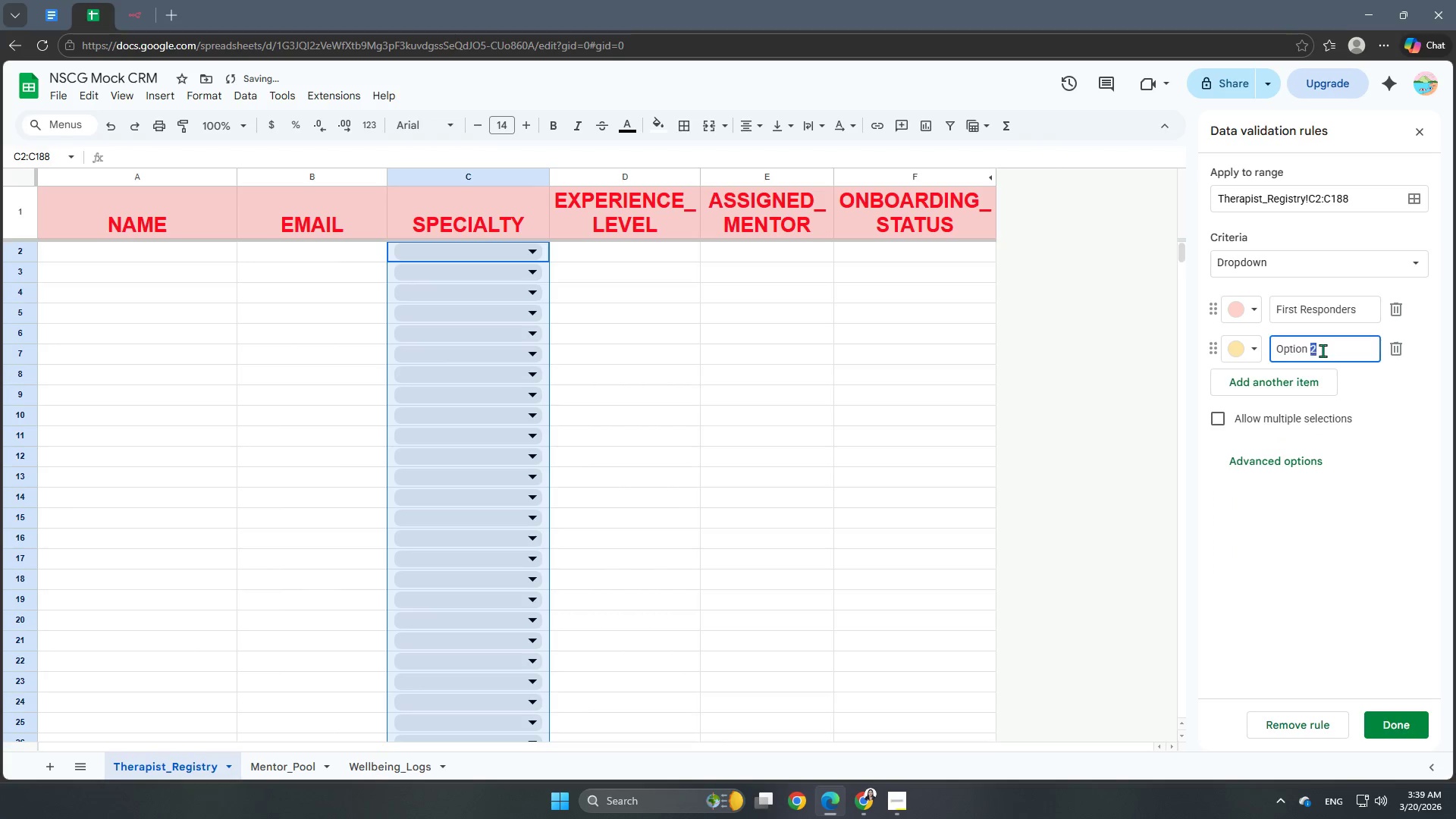 
left_click_drag(start_coordinate=[1323, 350], to_coordinate=[1260, 352])
 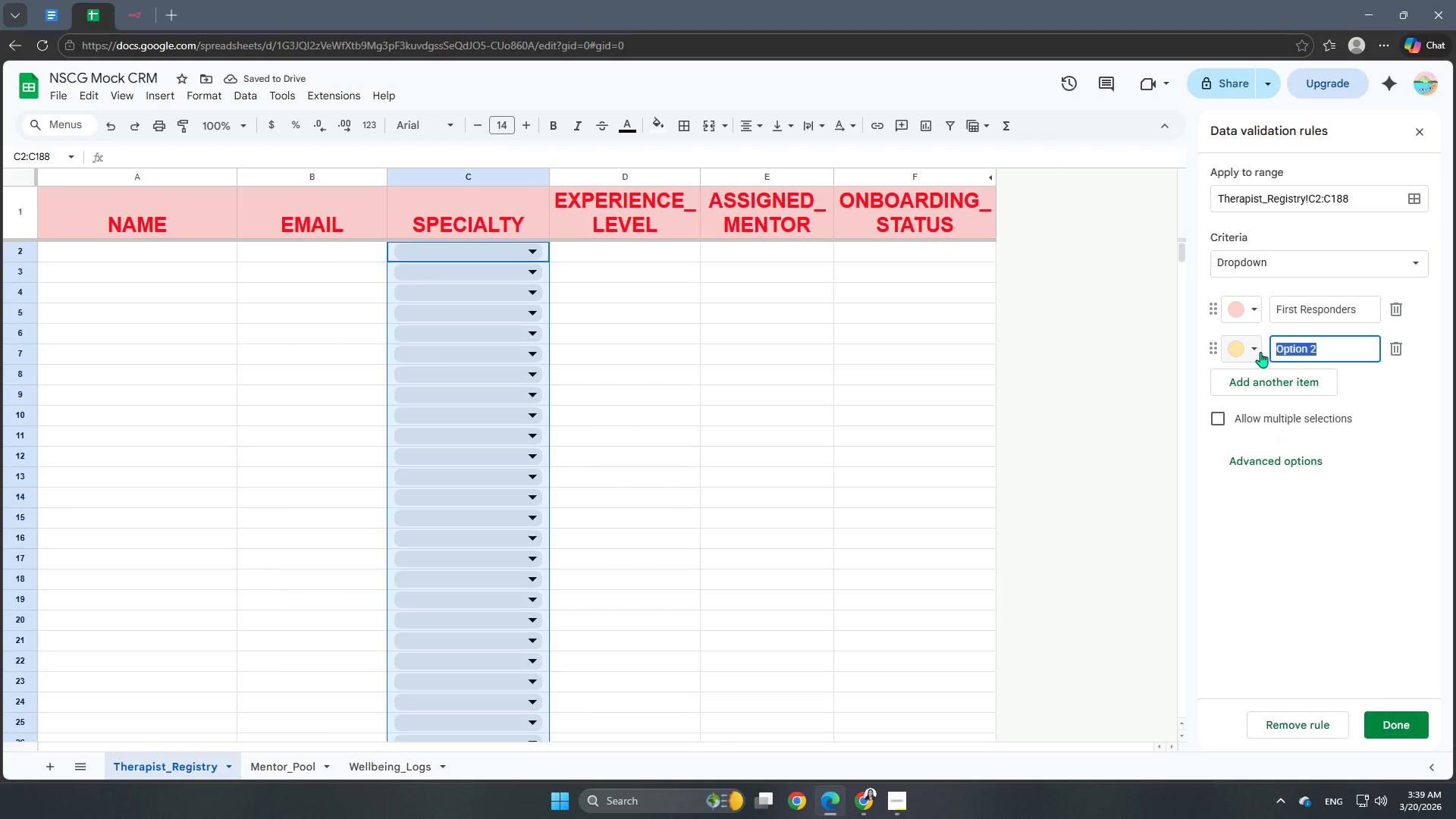 
type(PTSD/Trau,ma)
key(Backspace)
key(Backspace)
type(a)
 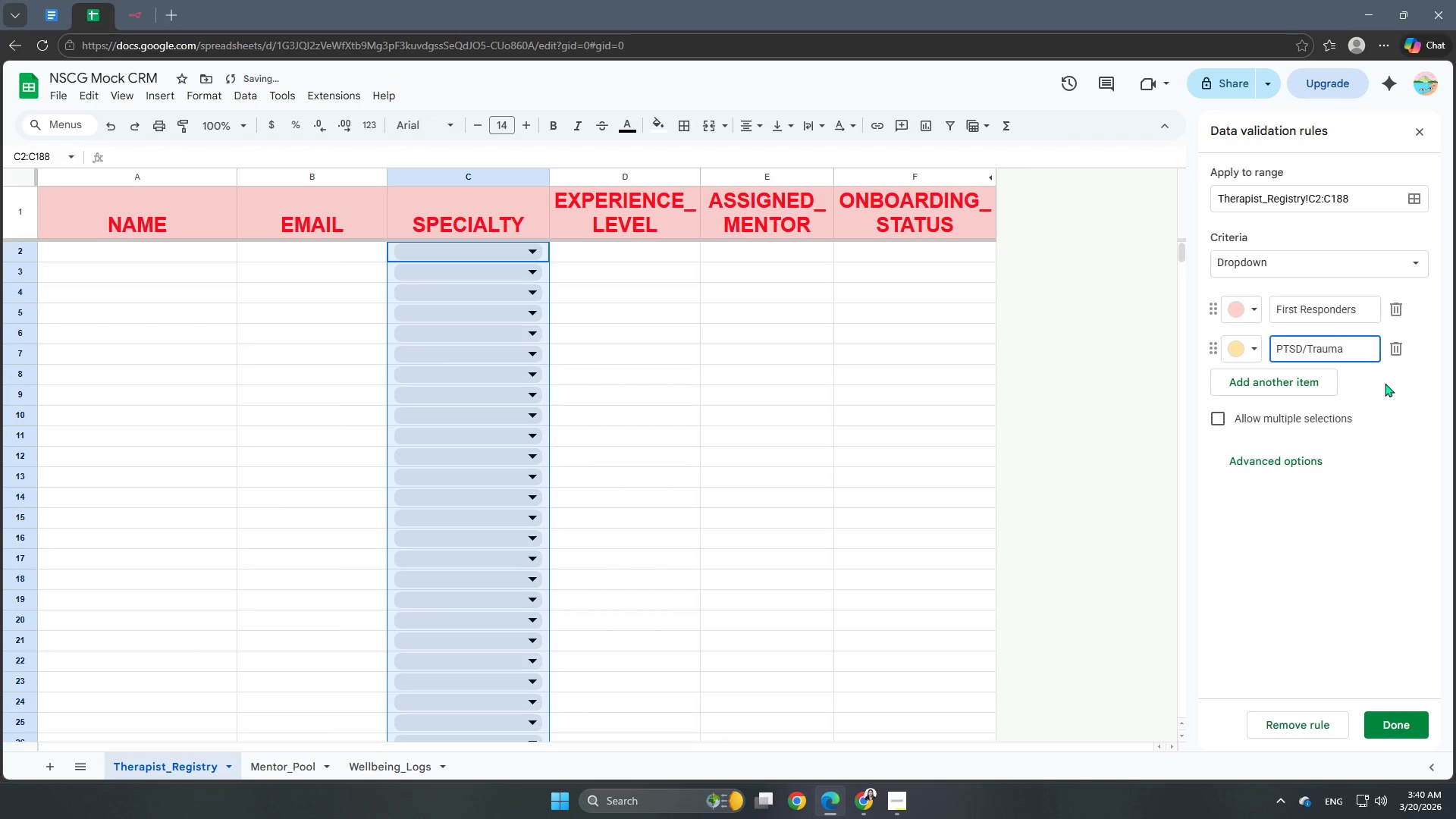 
left_click([1313, 383])
 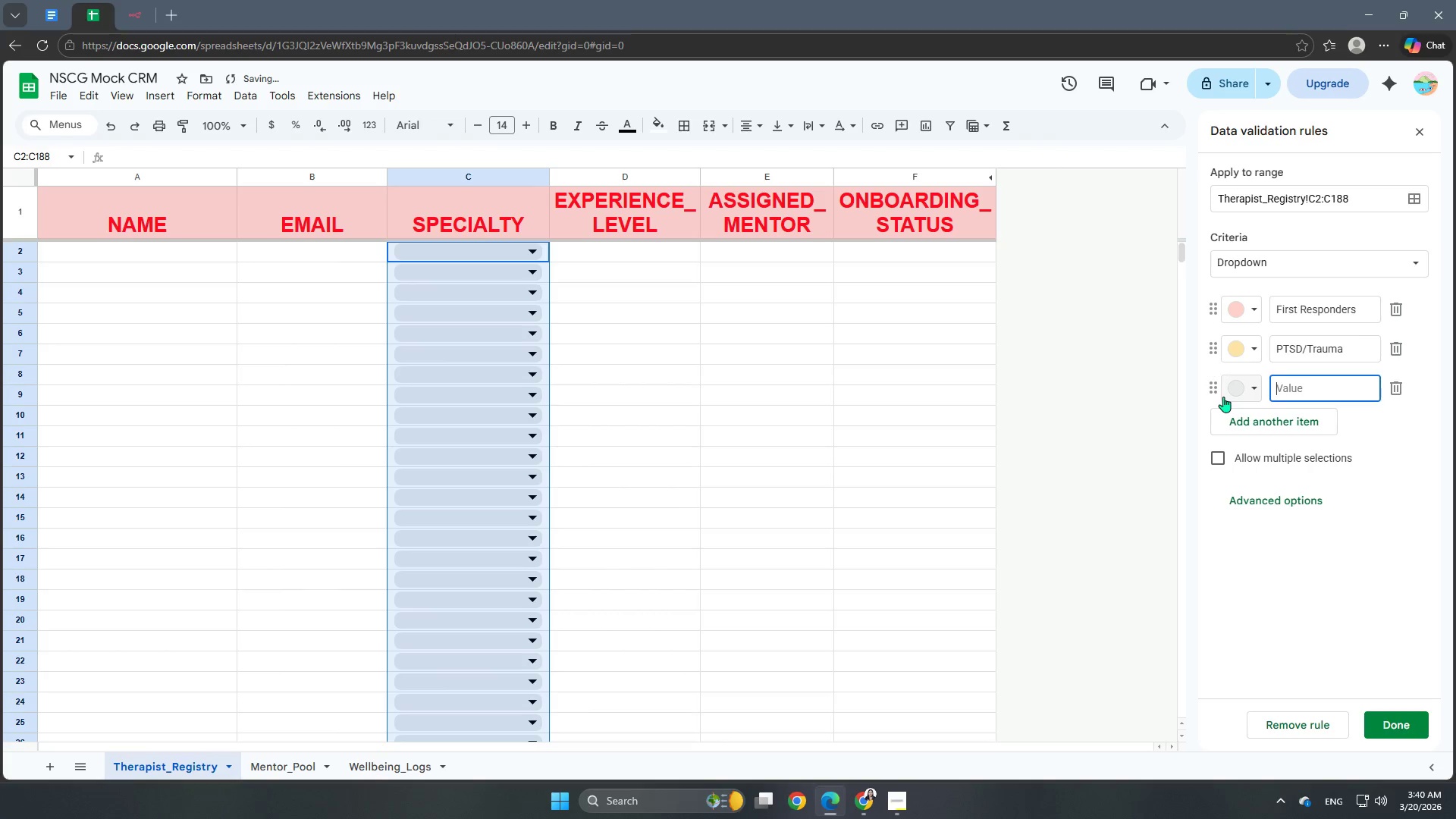 
left_click([1239, 394])
 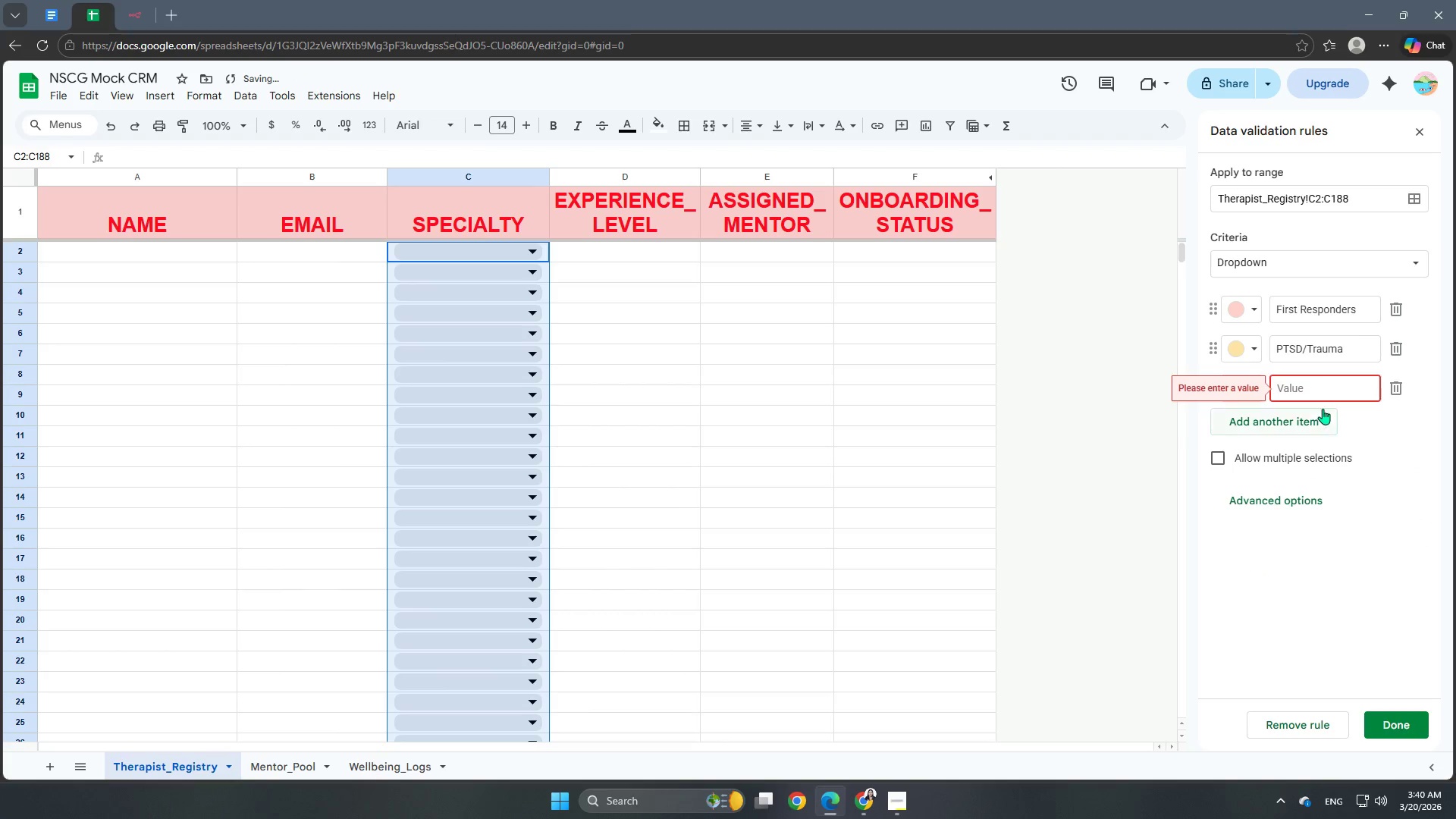 
left_click([1313, 389])
 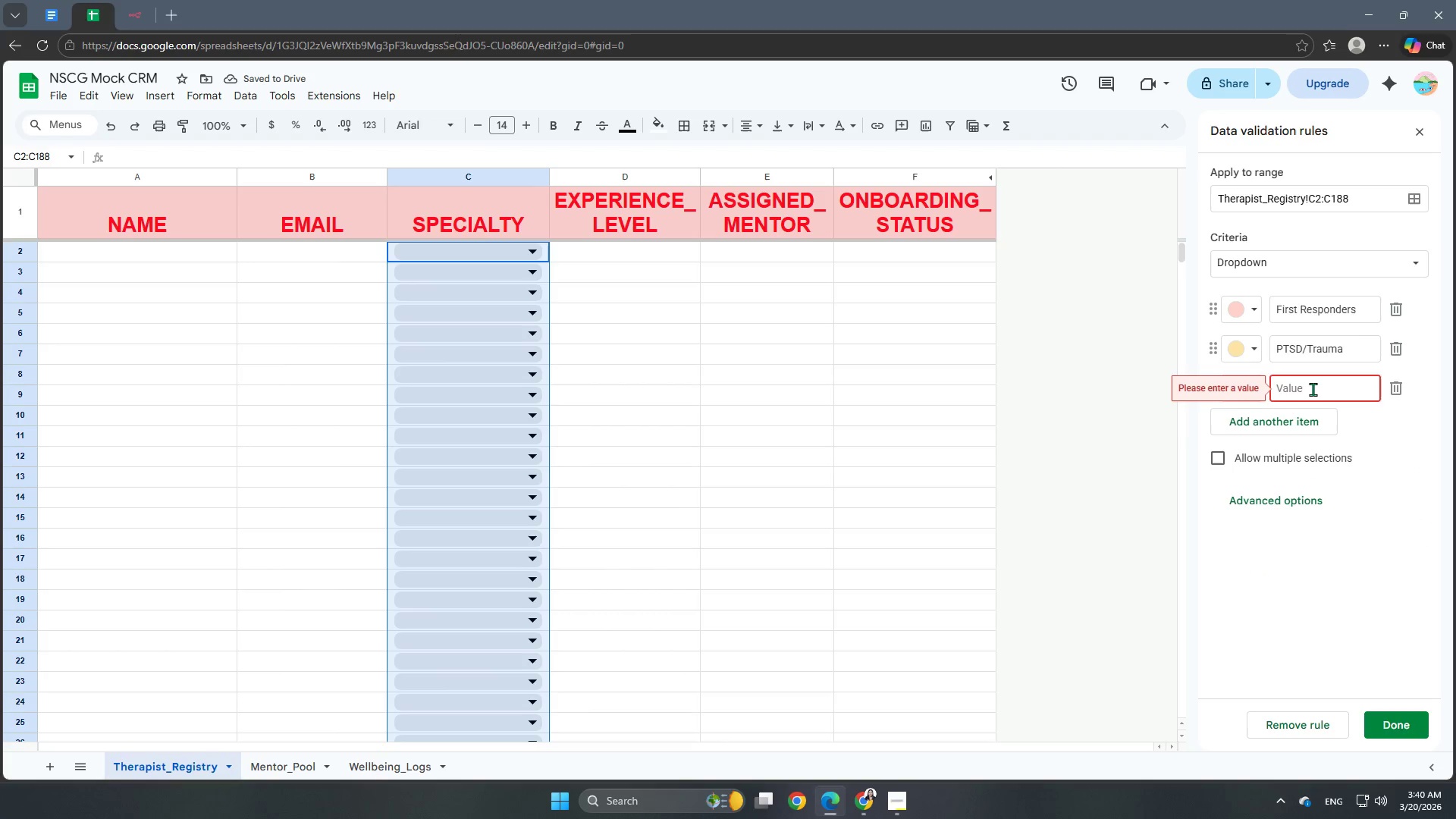 
type(EMS/Fire)
 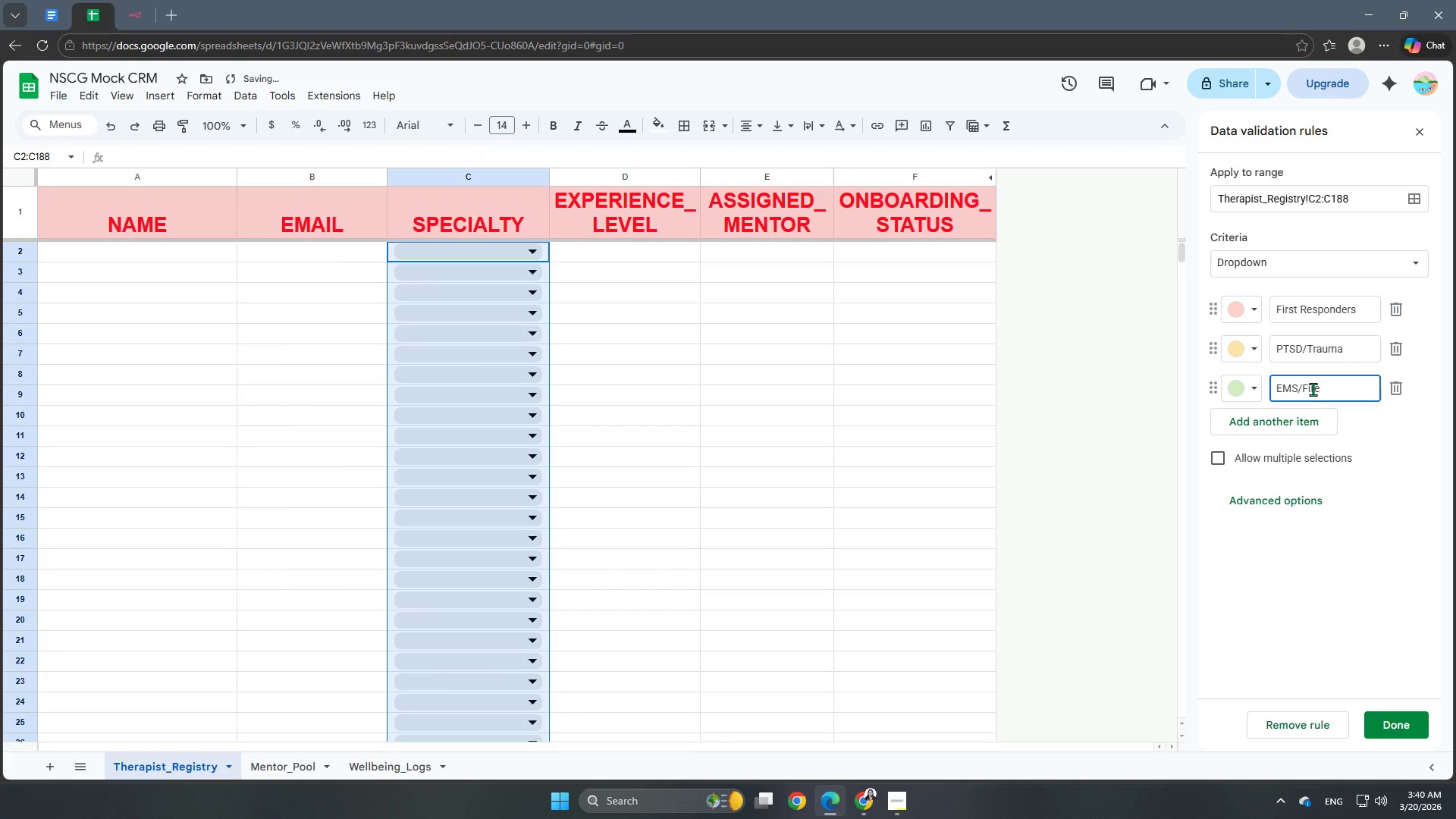 
left_click([1270, 422])
 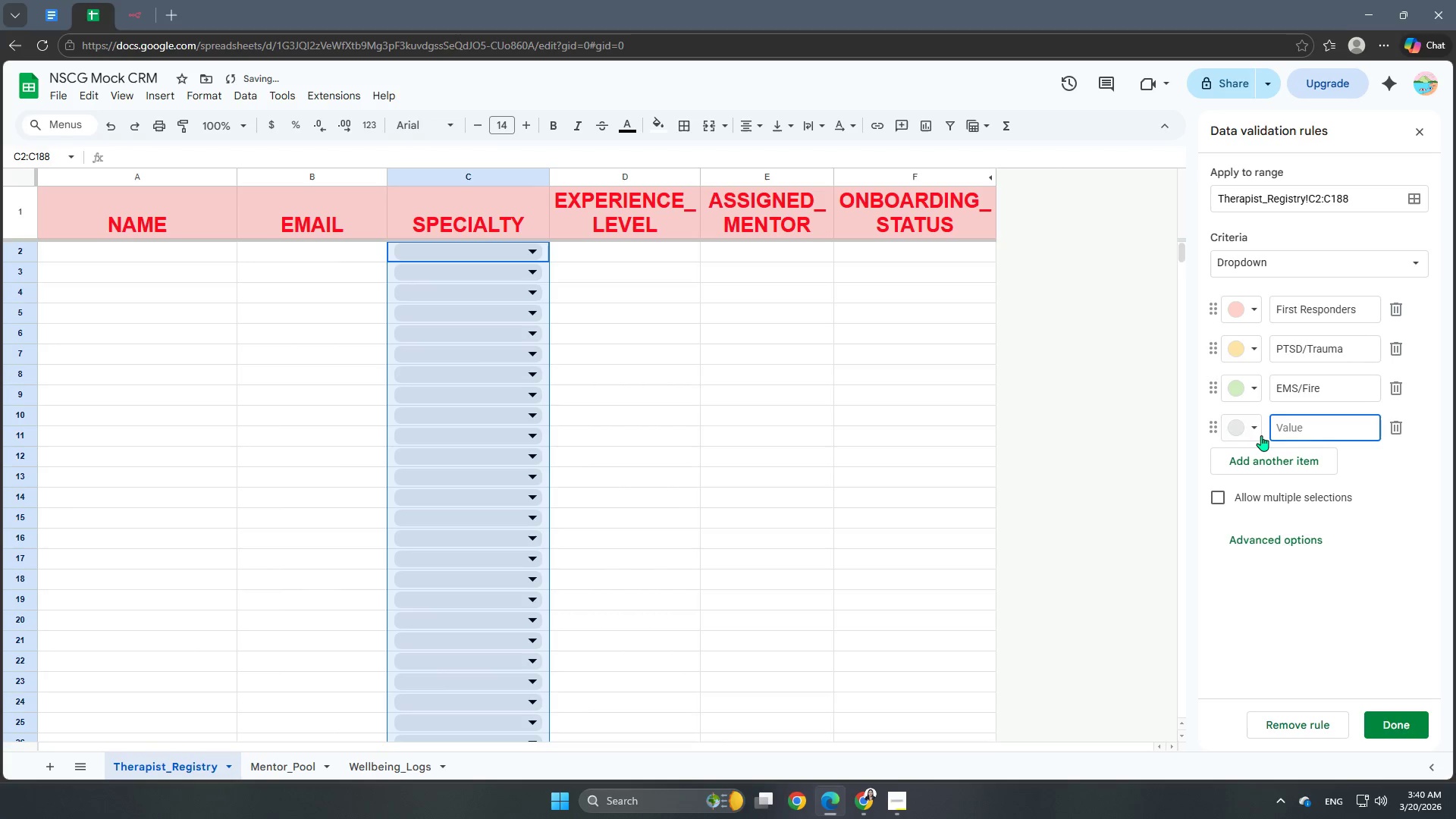 
left_click([1248, 430])
 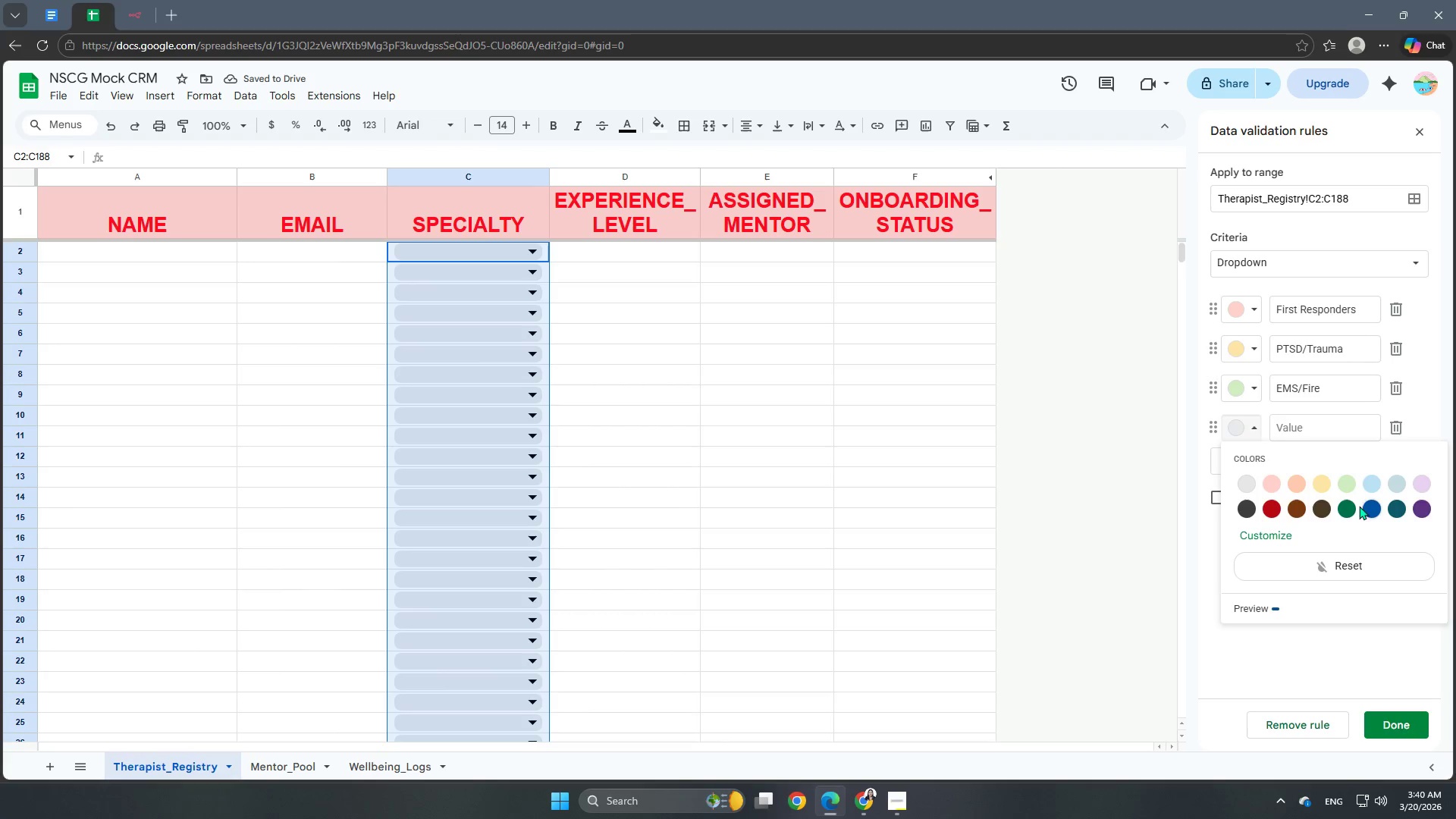 
left_click([1351, 507])
 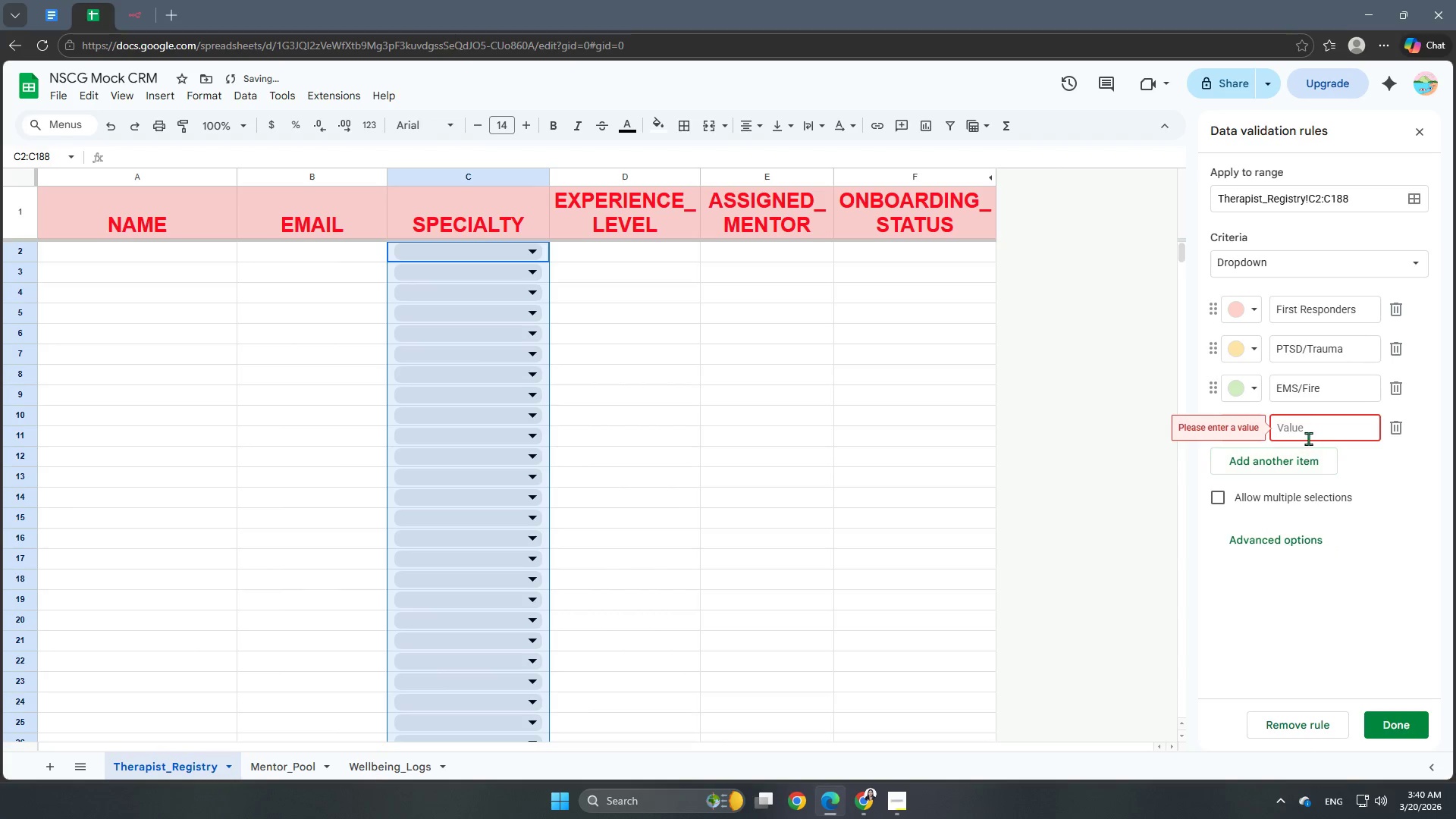 
left_click([1309, 428])
 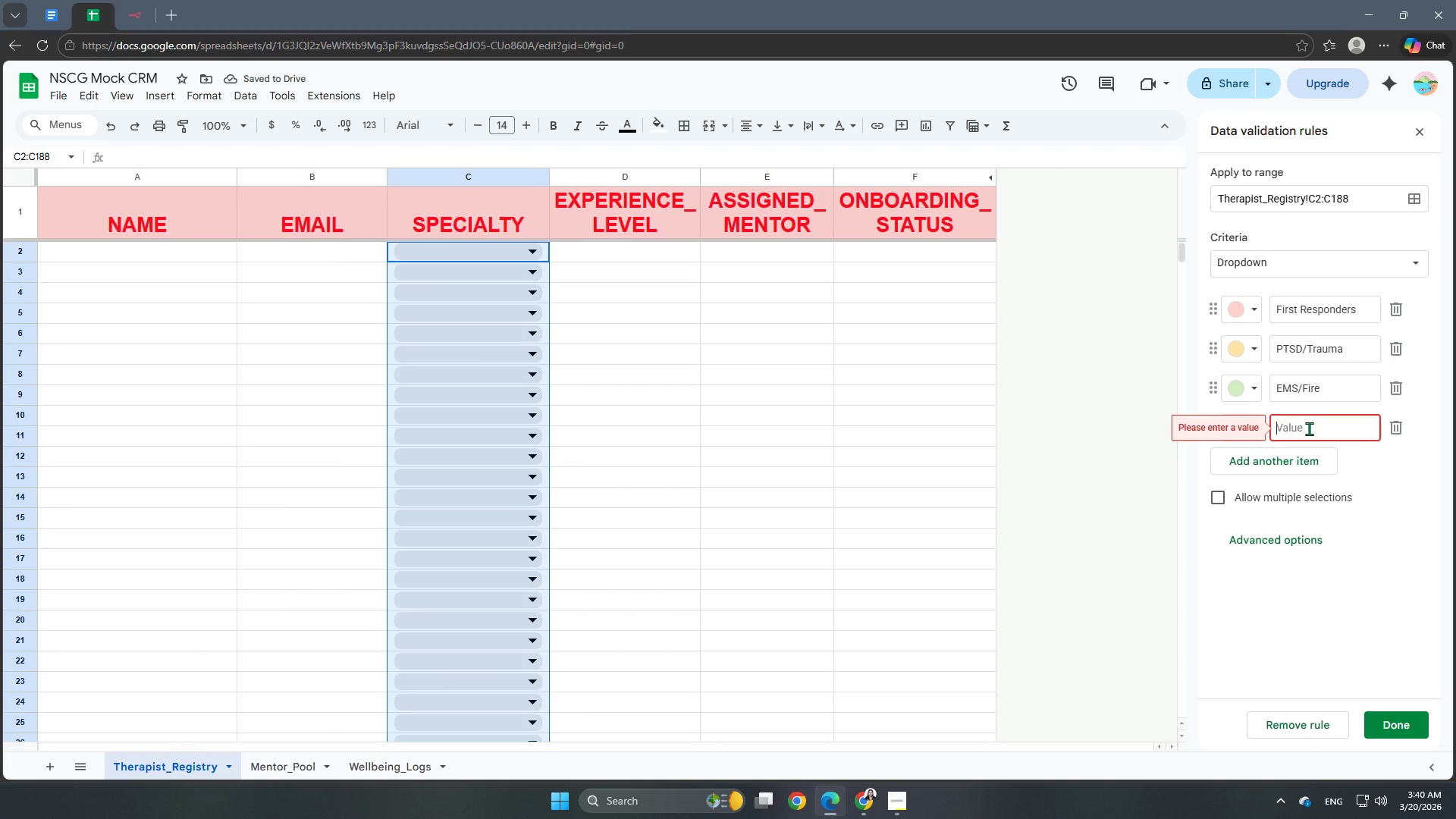 
type(Compassion Fatigue)
 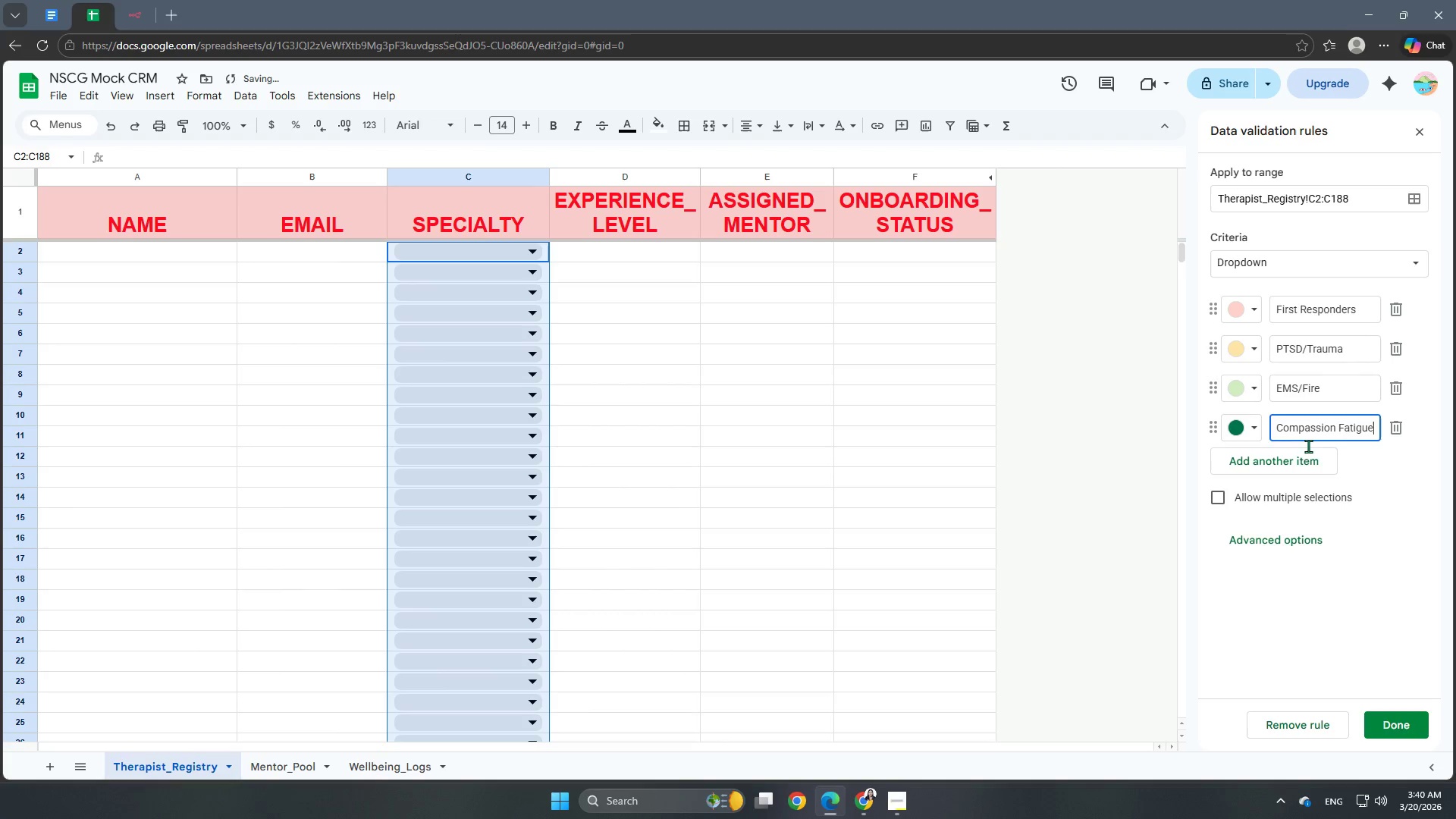 
left_click([1298, 469])
 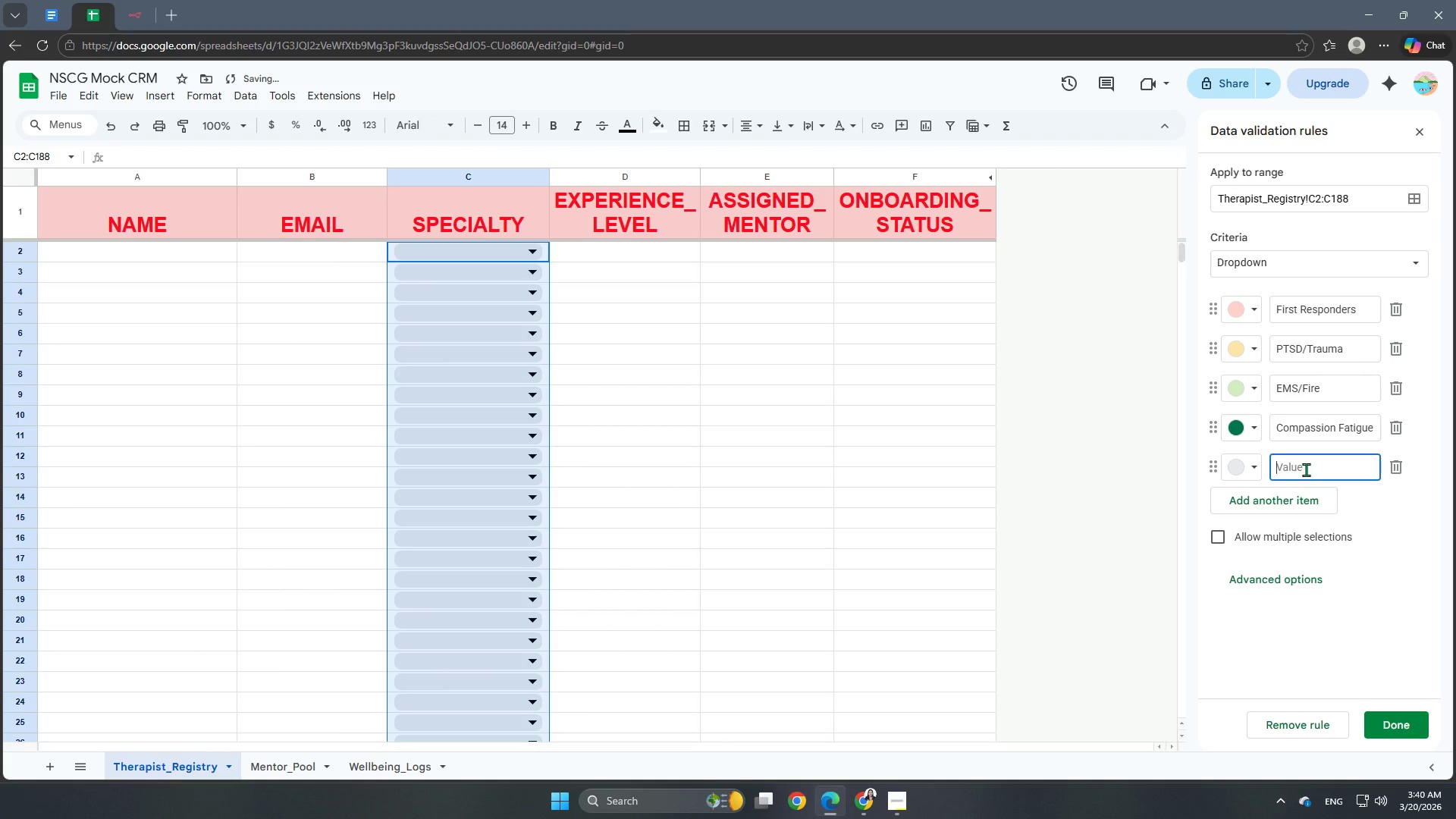 
left_click([1307, 469])
 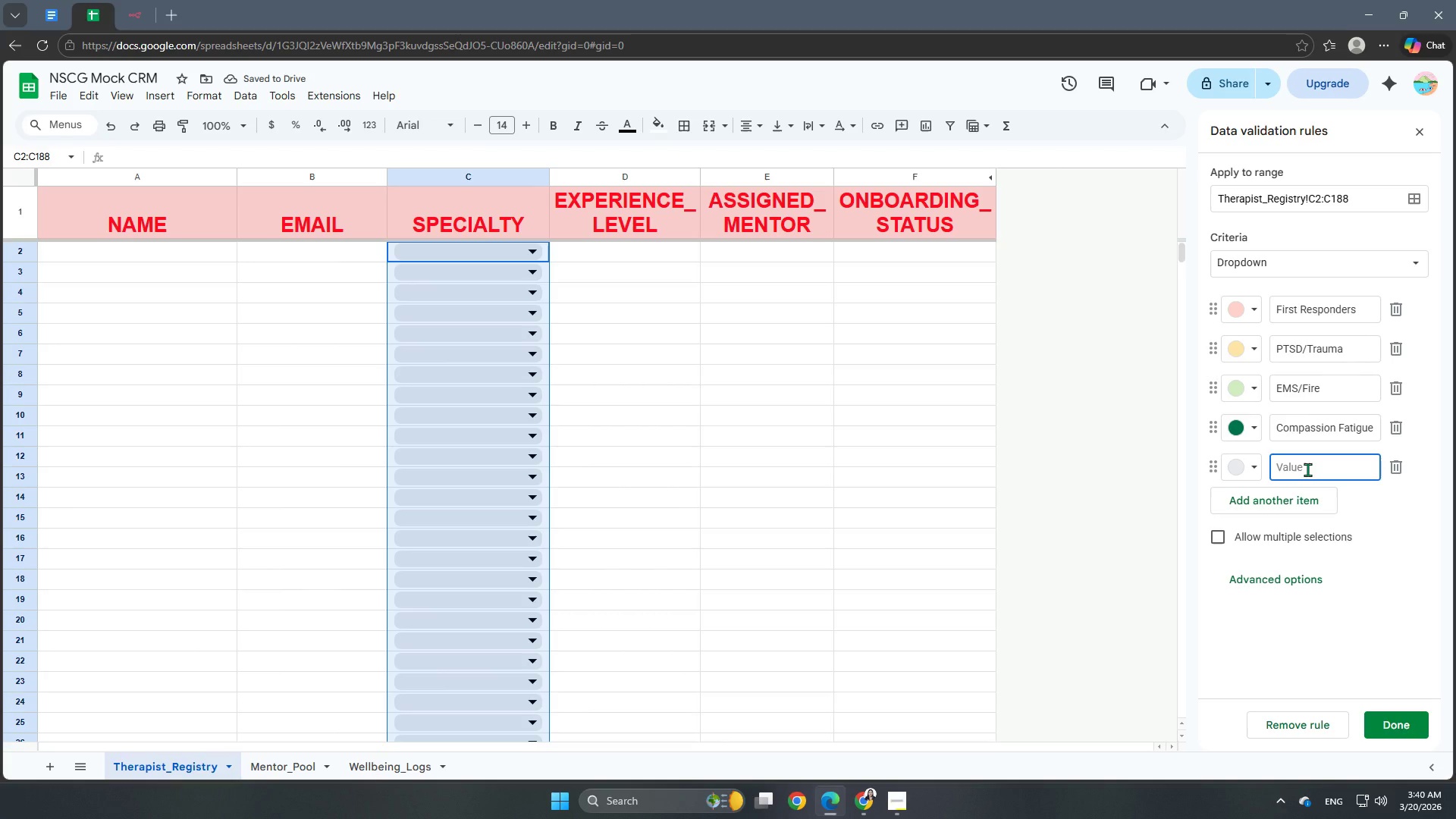 
type(General Con)
key(Backspace)
type(unseling)
 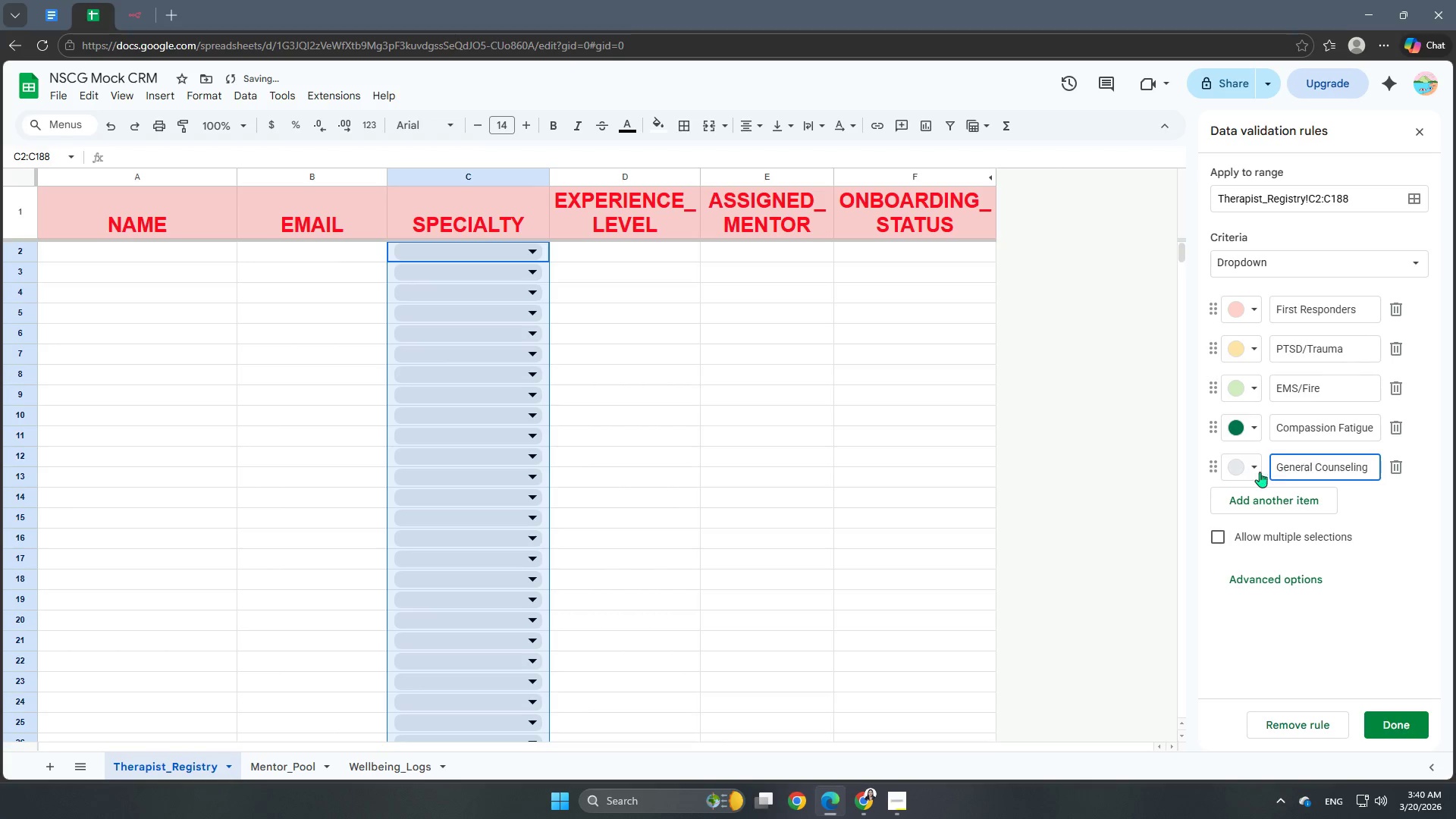 
left_click([1243, 471])
 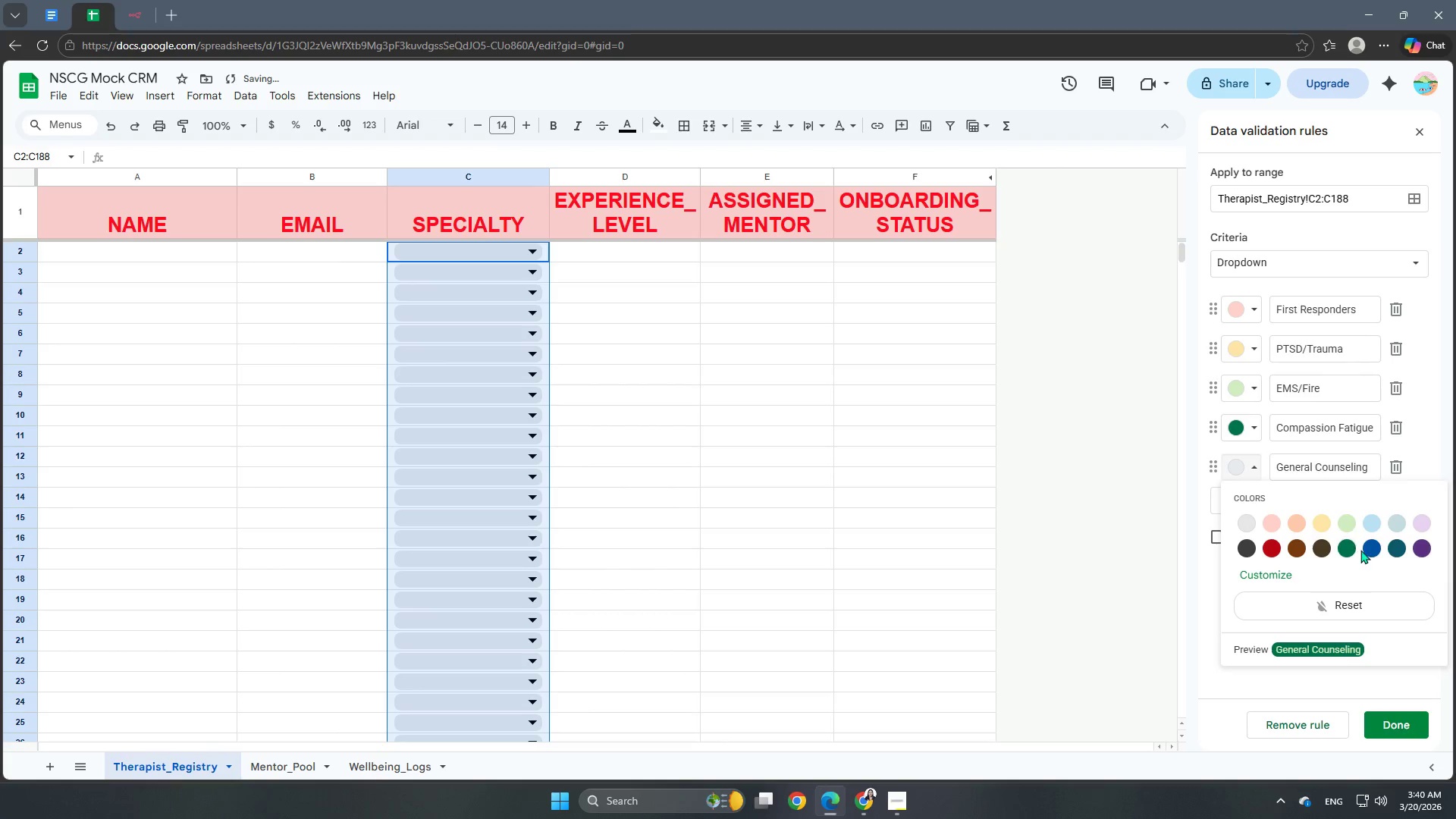 
left_click([1368, 548])
 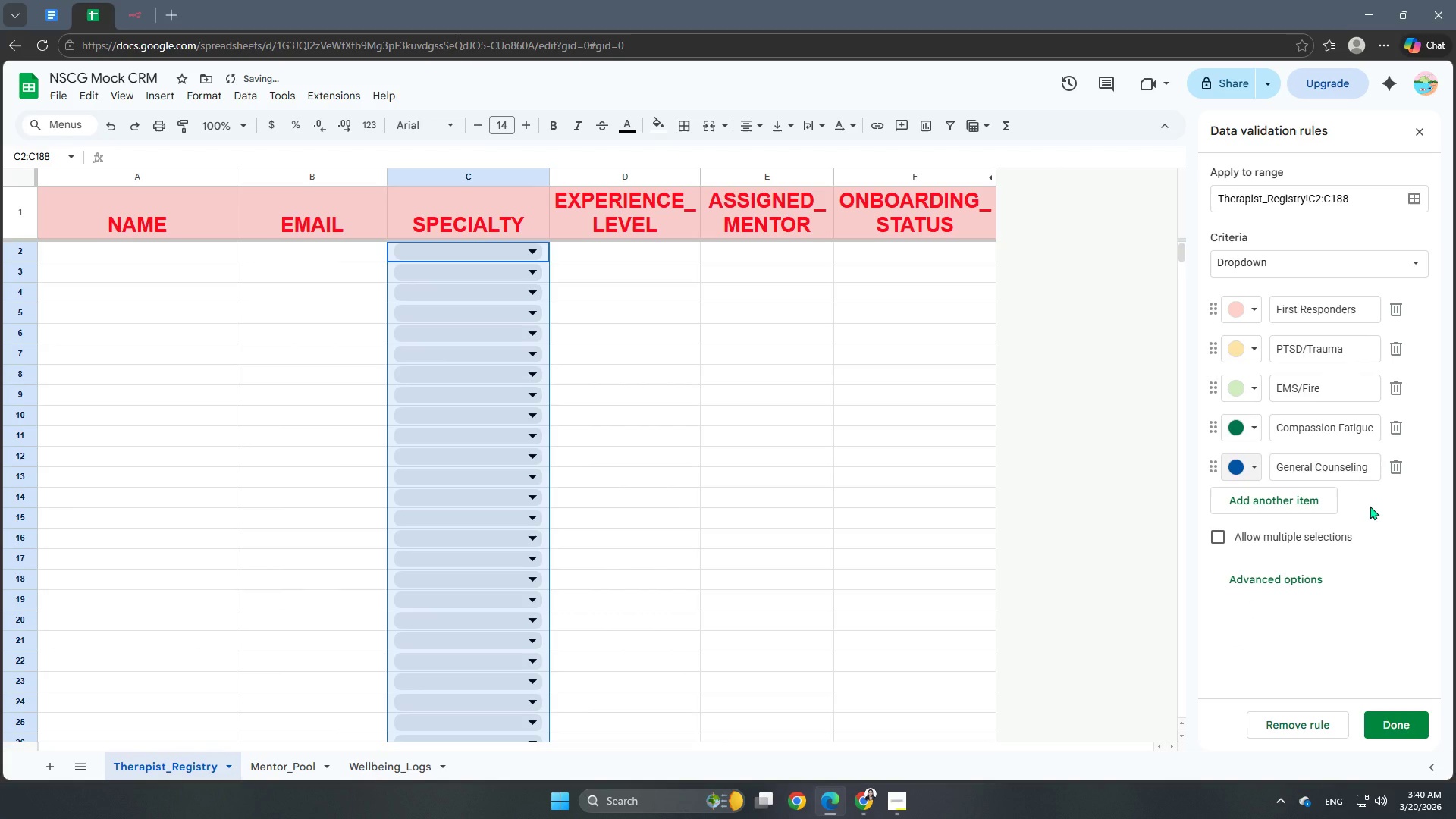 
scroll: coordinate [1370, 506], scroll_direction: up, amount: 2.0
 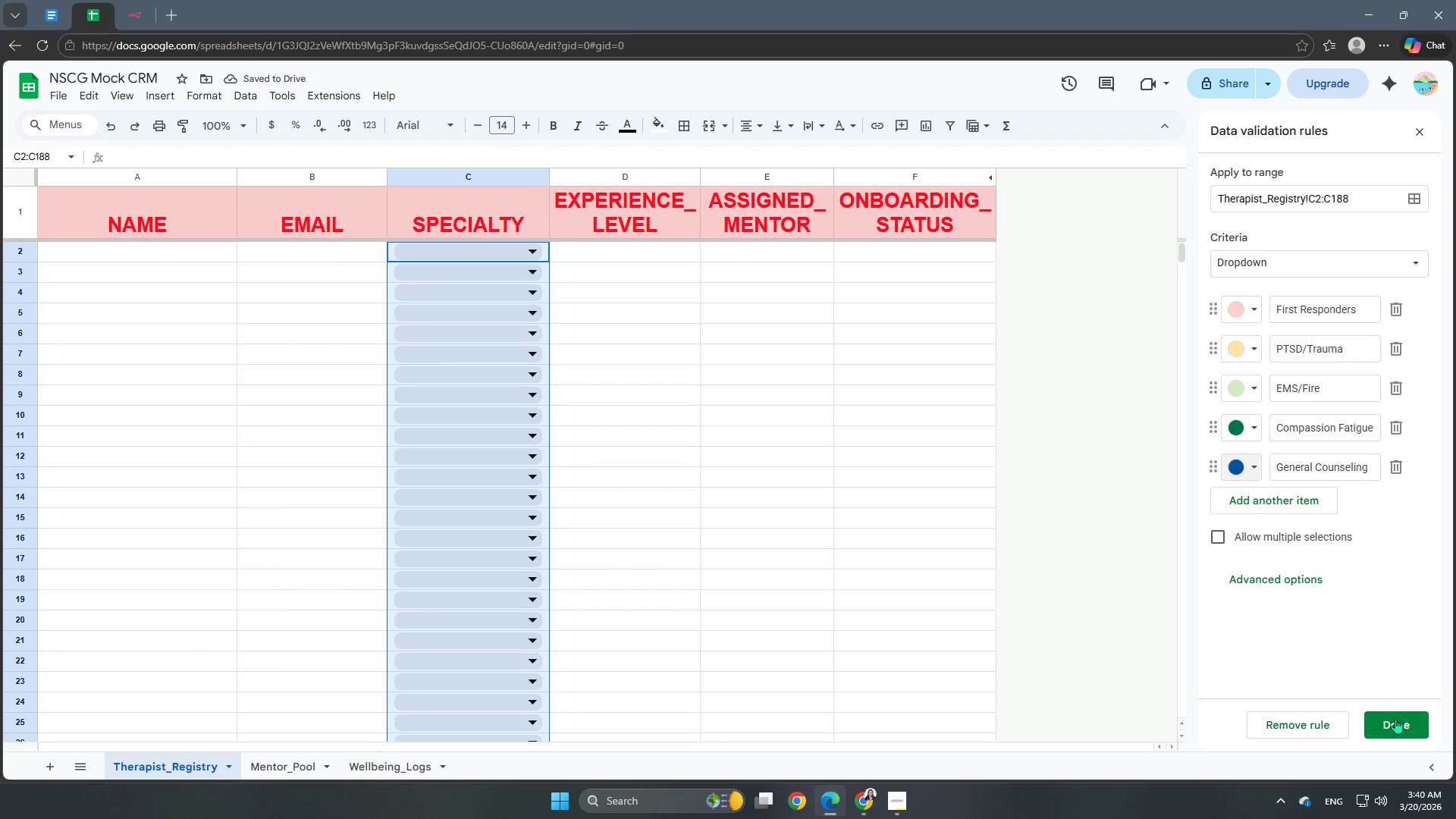 
left_click([1394, 725])
 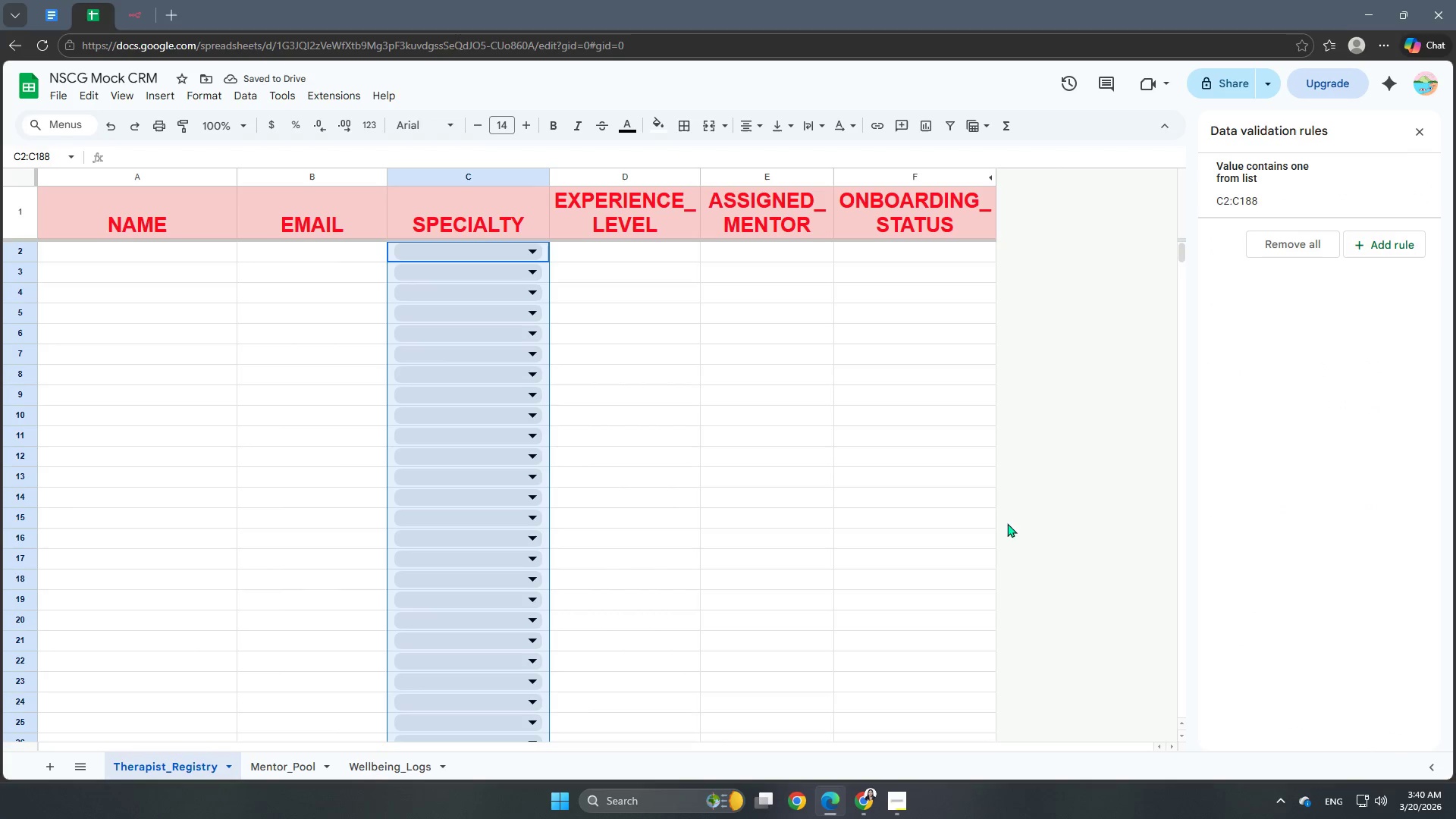 
left_click([1094, 477])
 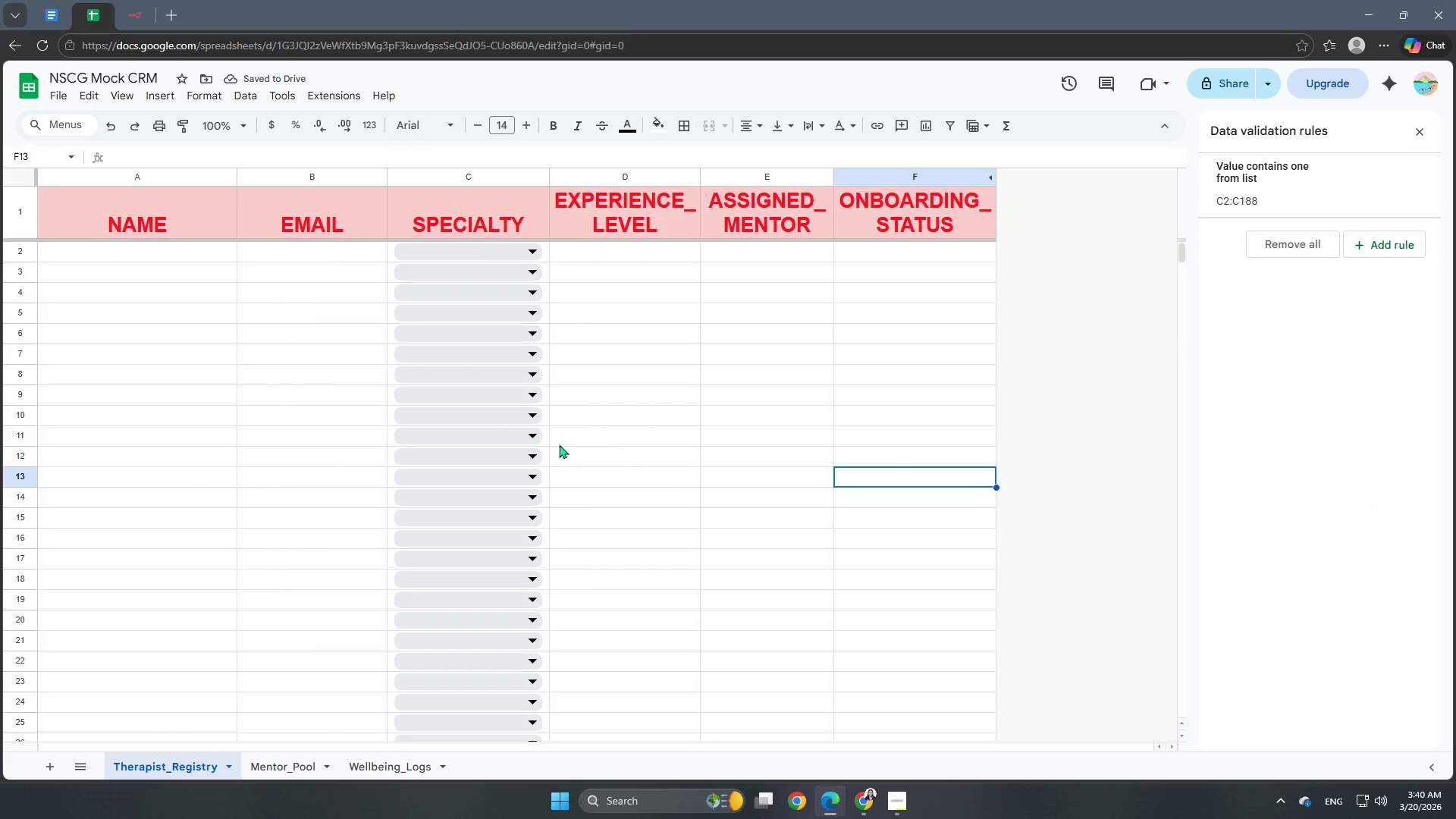 
scroll: coordinate [387, 433], scroll_direction: up, amount: 5.0
 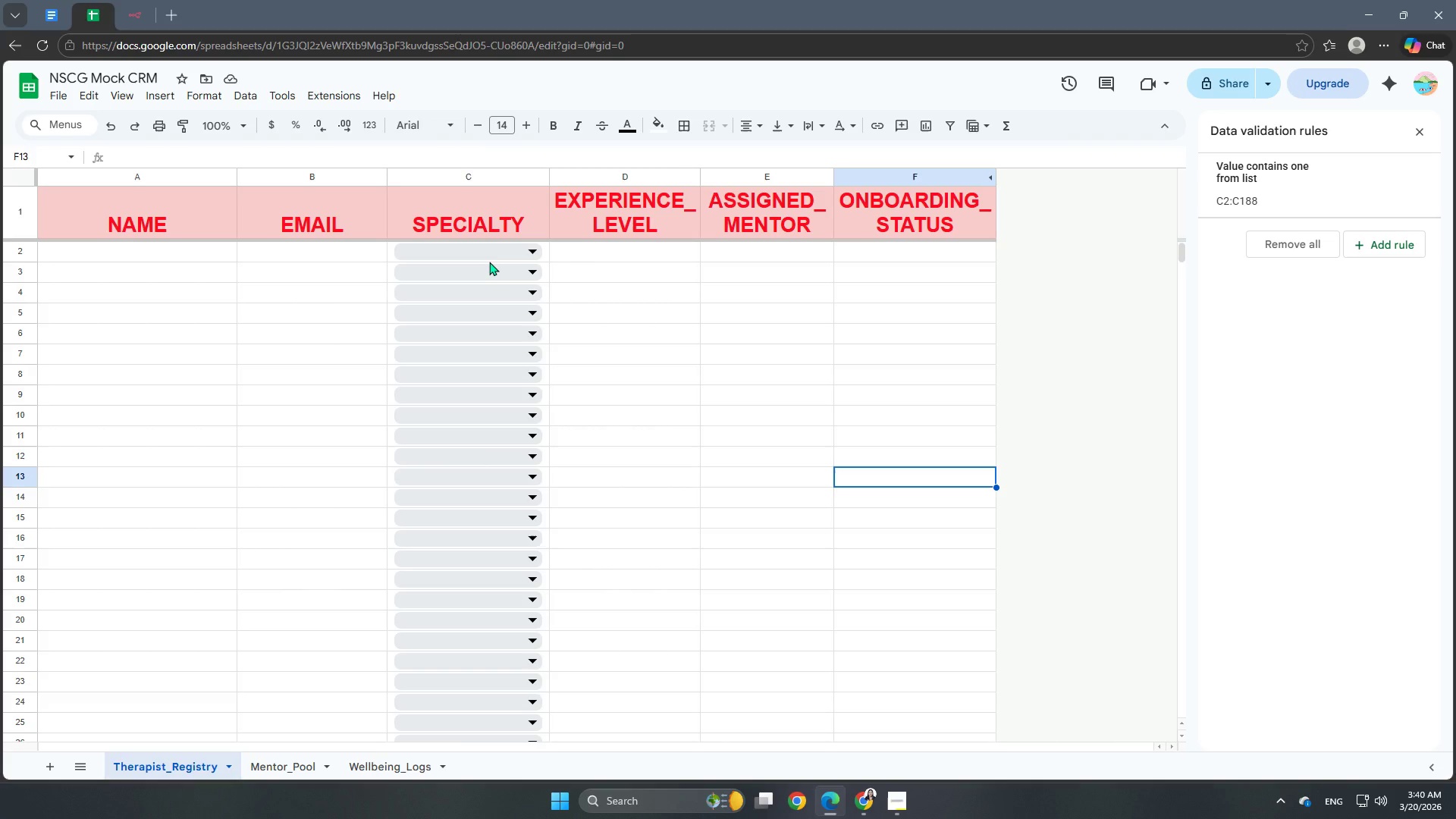 
left_click([490, 249])
 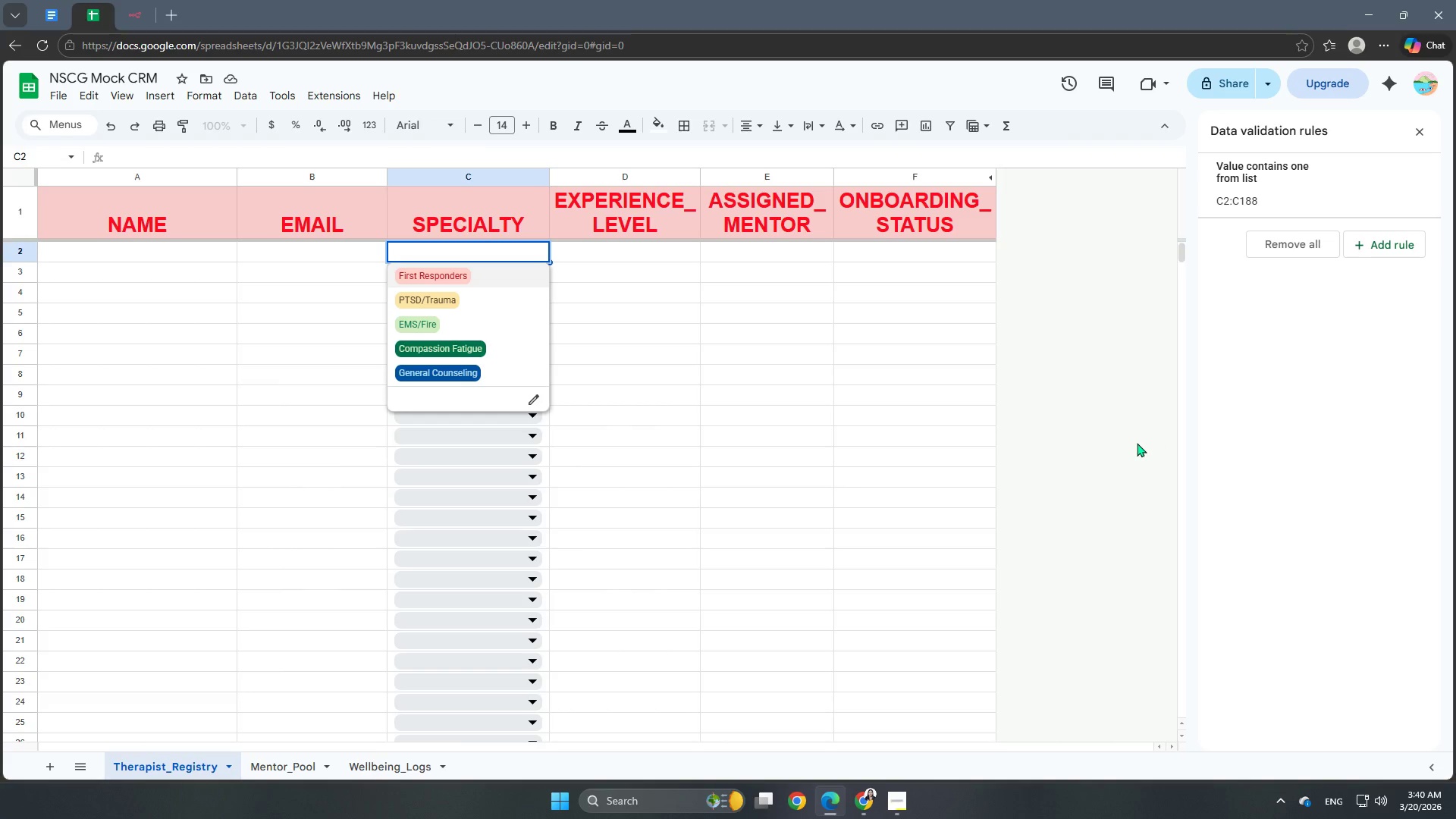 
left_click([1112, 446])
 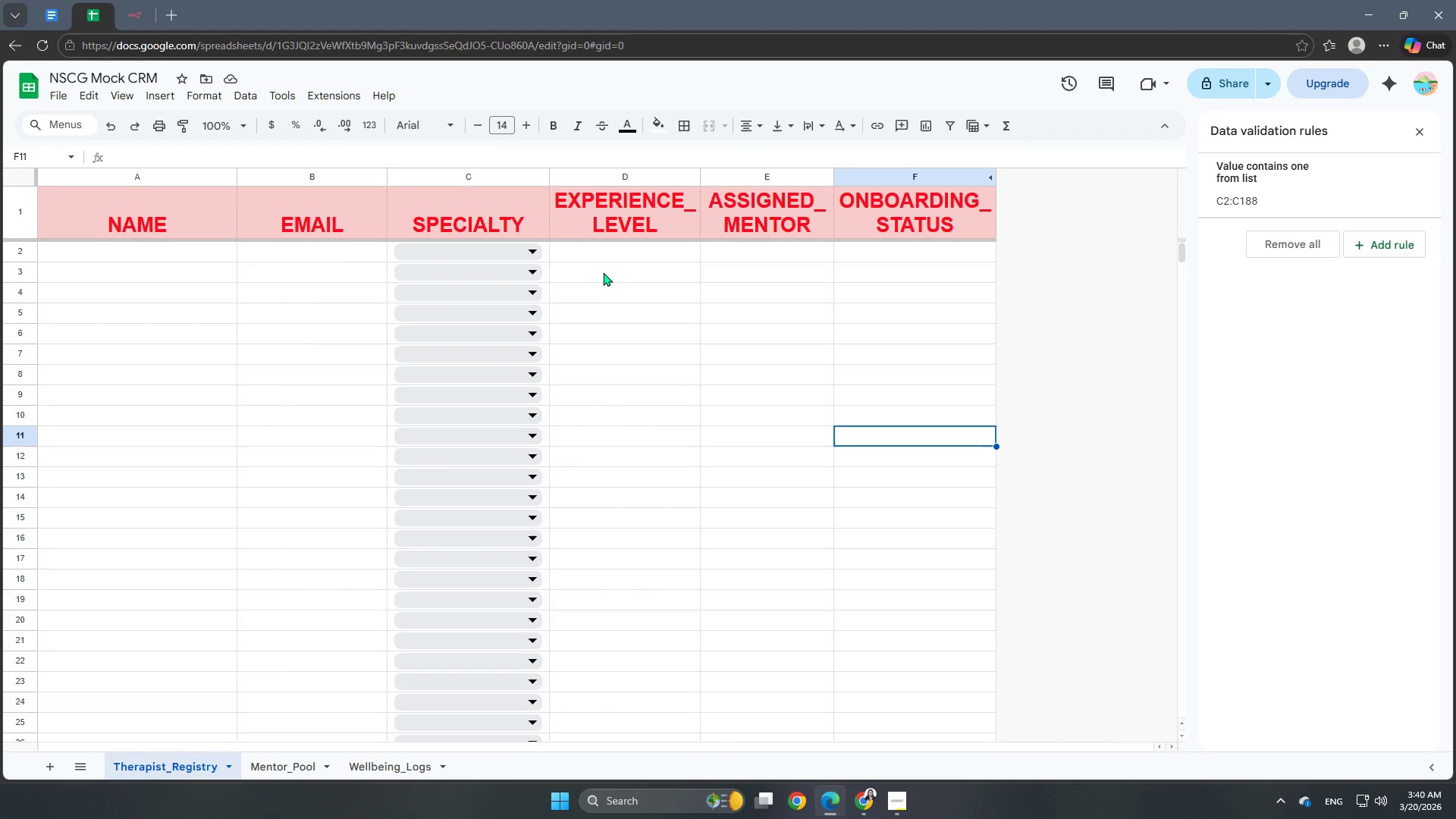 
left_click([623, 256])
 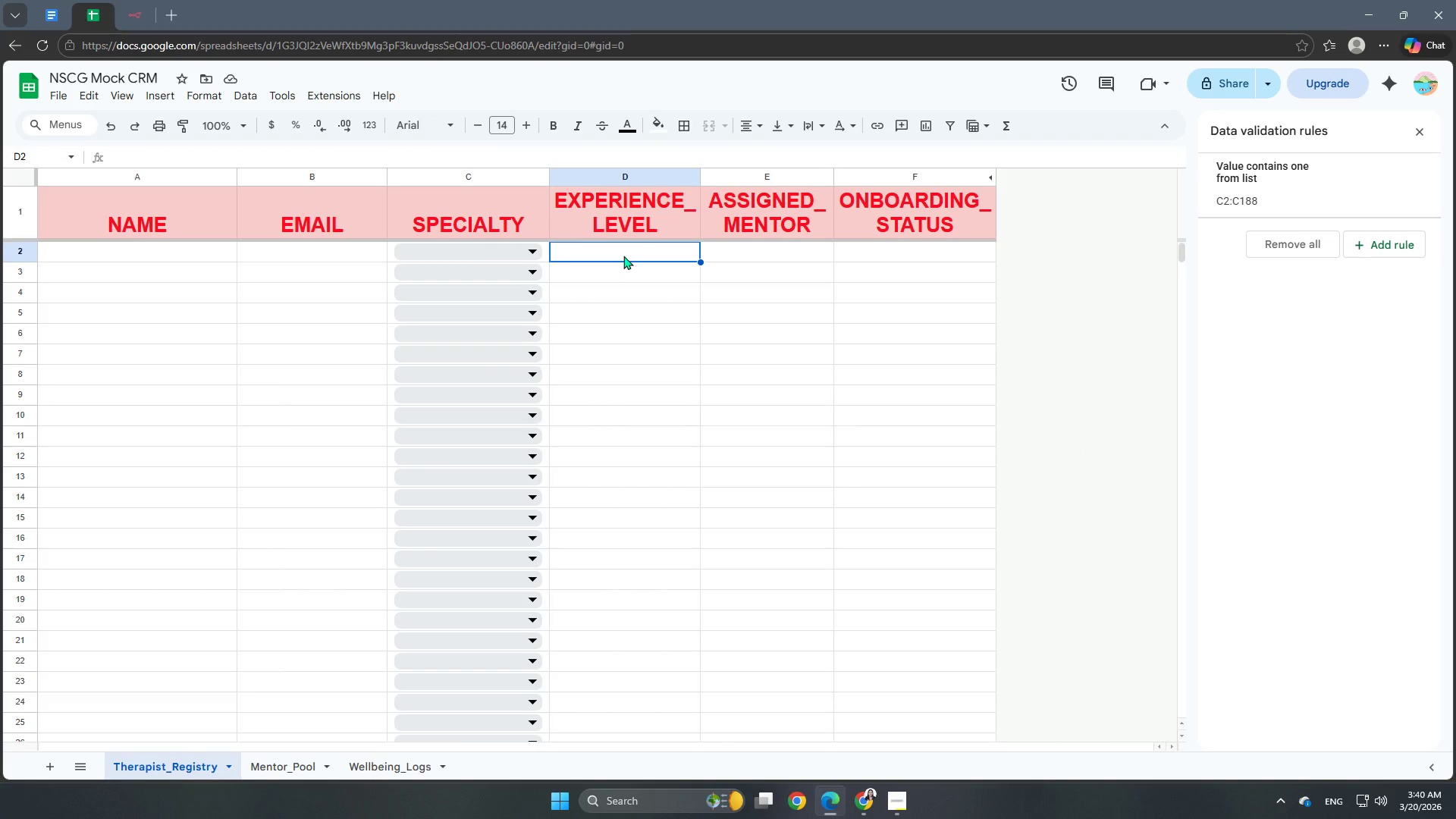 
left_click([624, 256])
 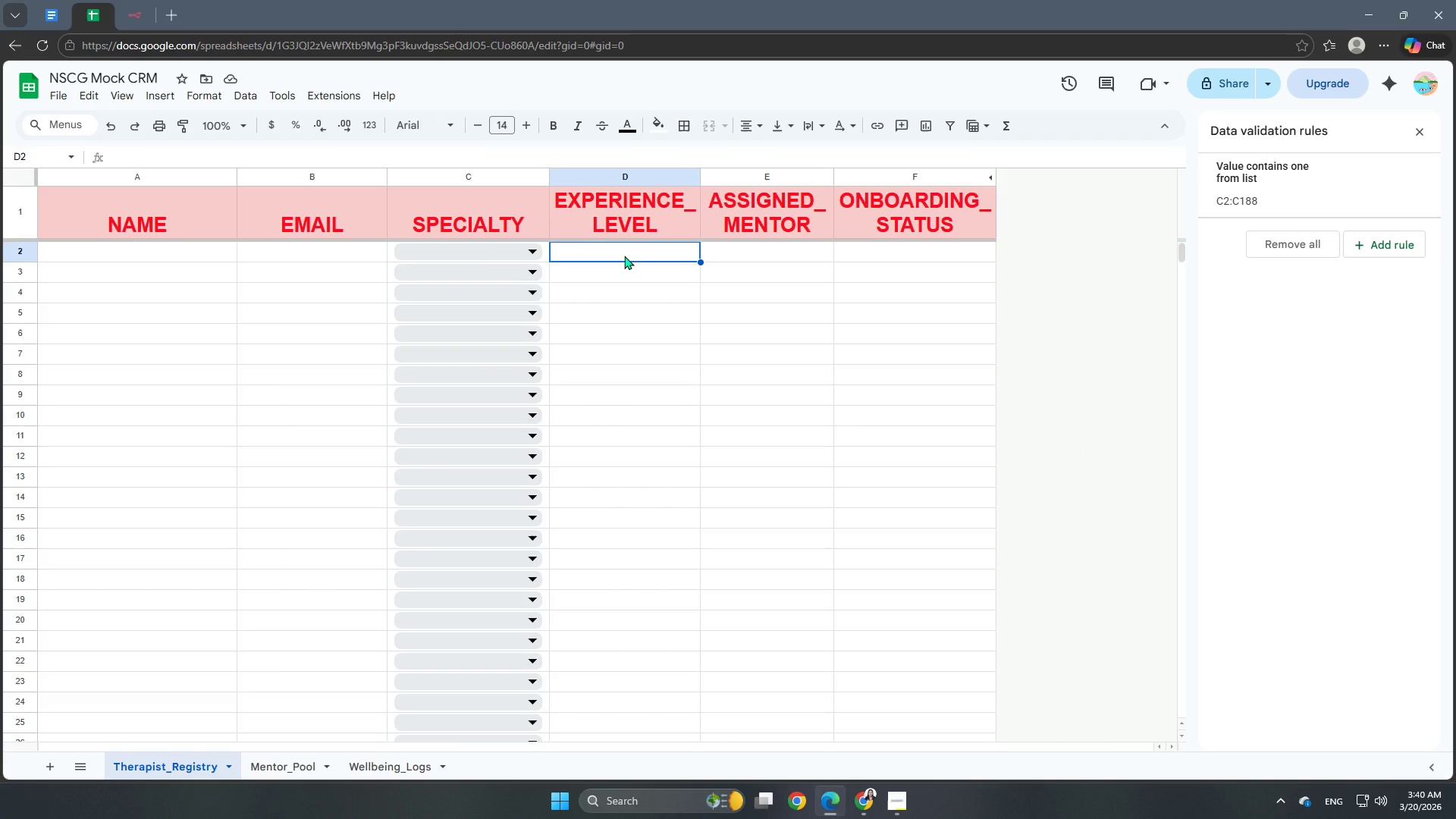 
hold_key(key=ShiftLeft, duration=1.5)
 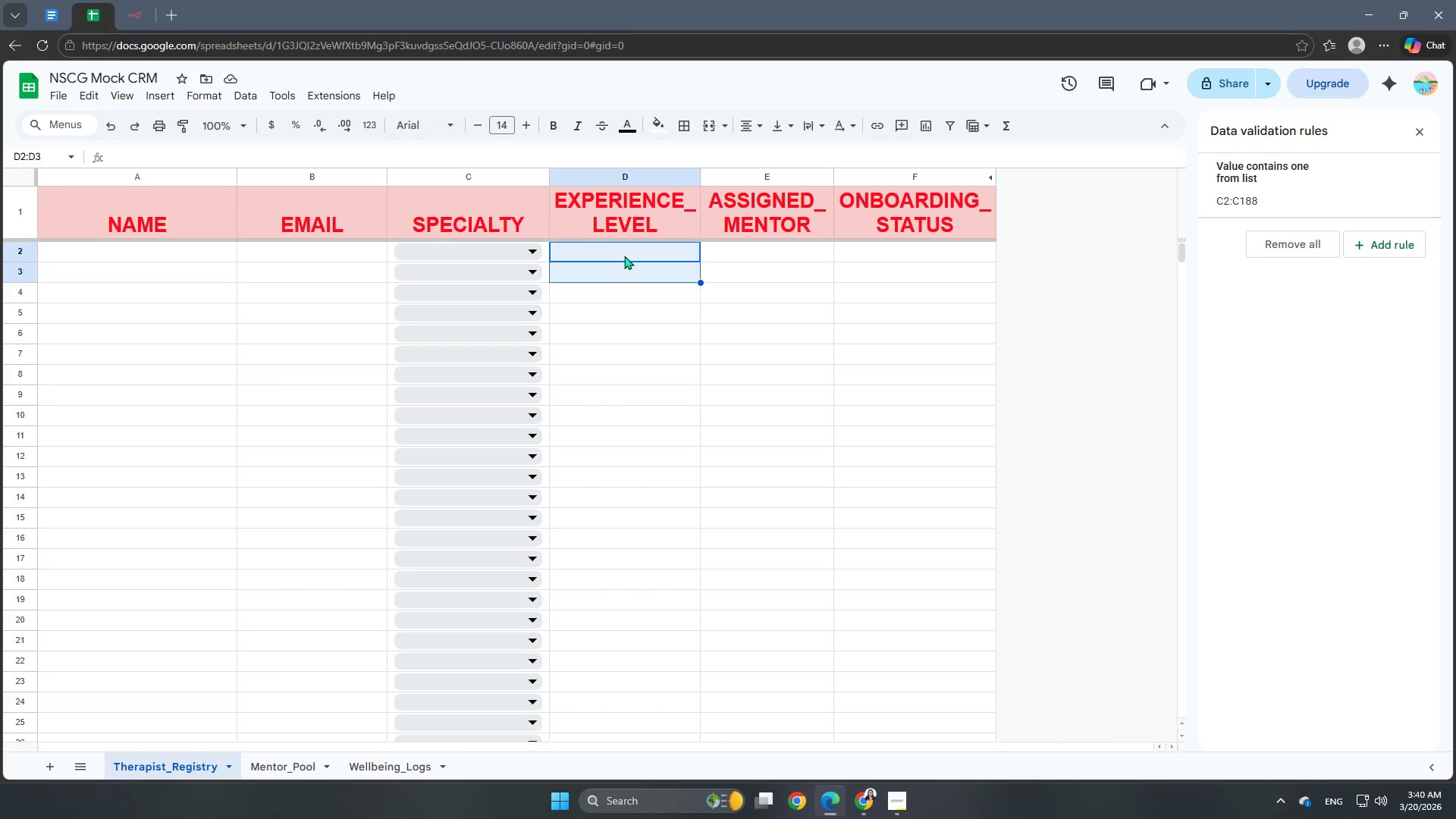 
hold_key(key=ShiftLeft, duration=7.77)
 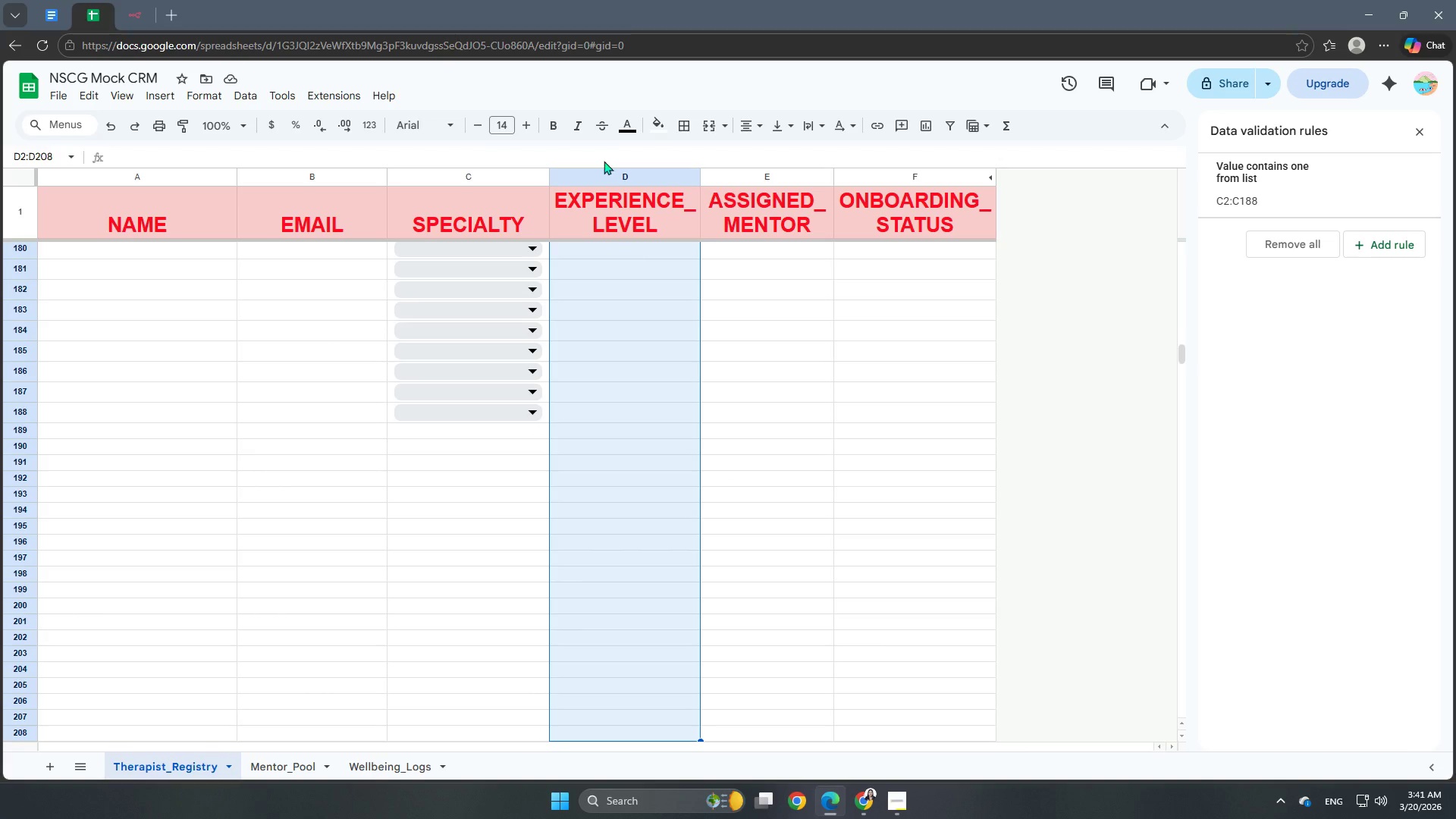 
hold_key(key=ArrowDown, duration=1.5)
 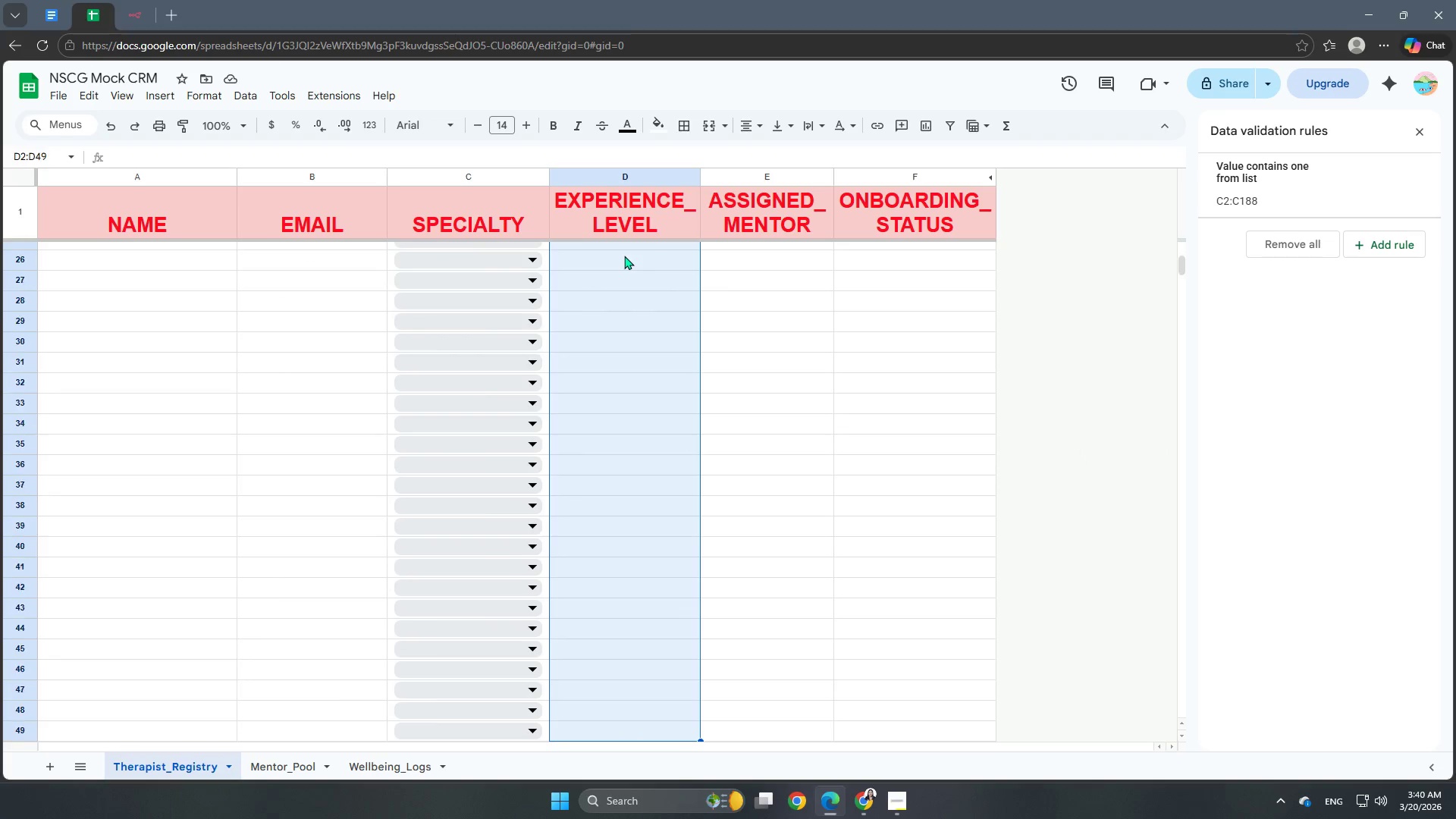 
hold_key(key=ArrowDown, duration=1.52)
 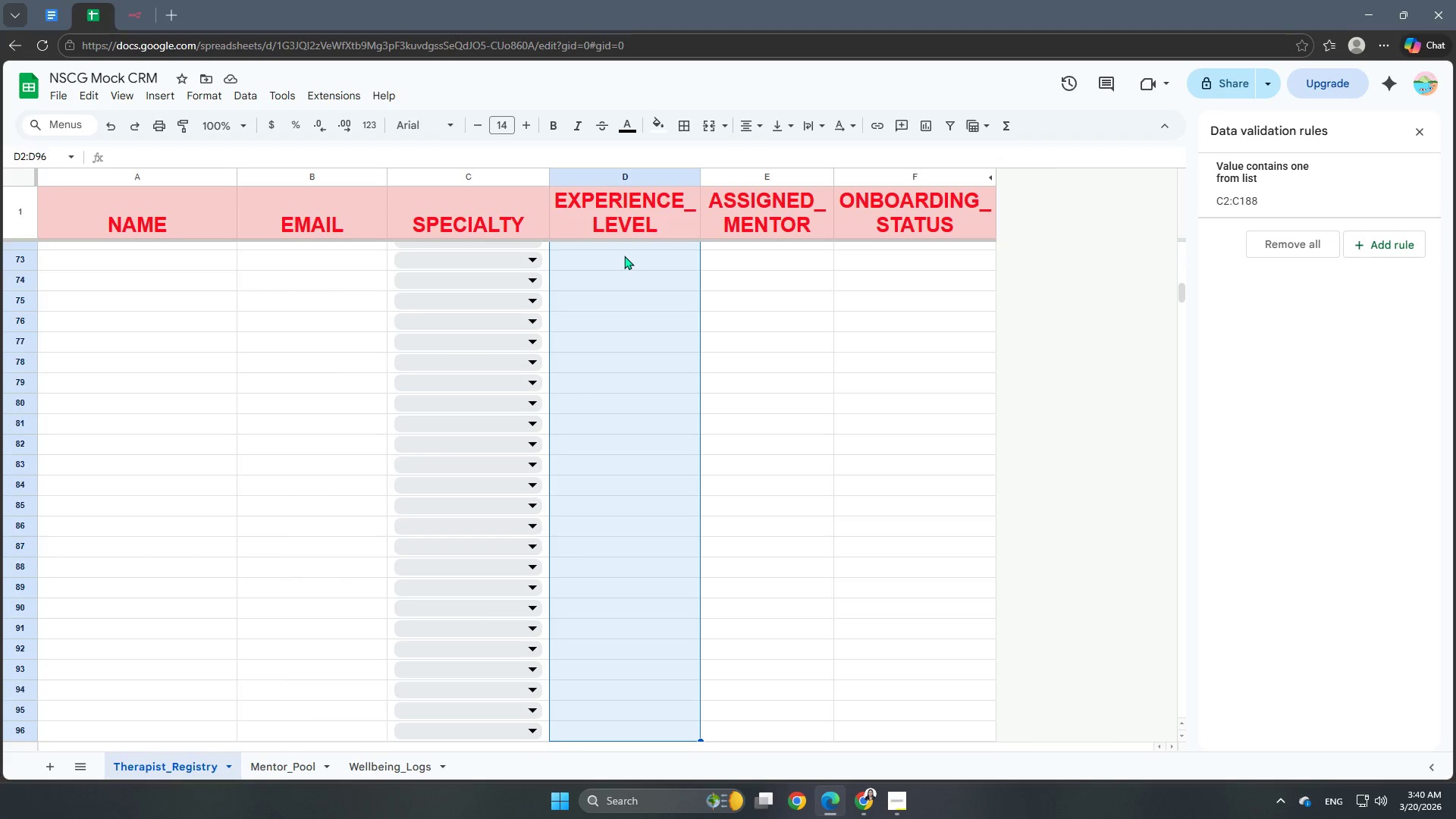 
hold_key(key=ArrowDown, duration=1.51)
 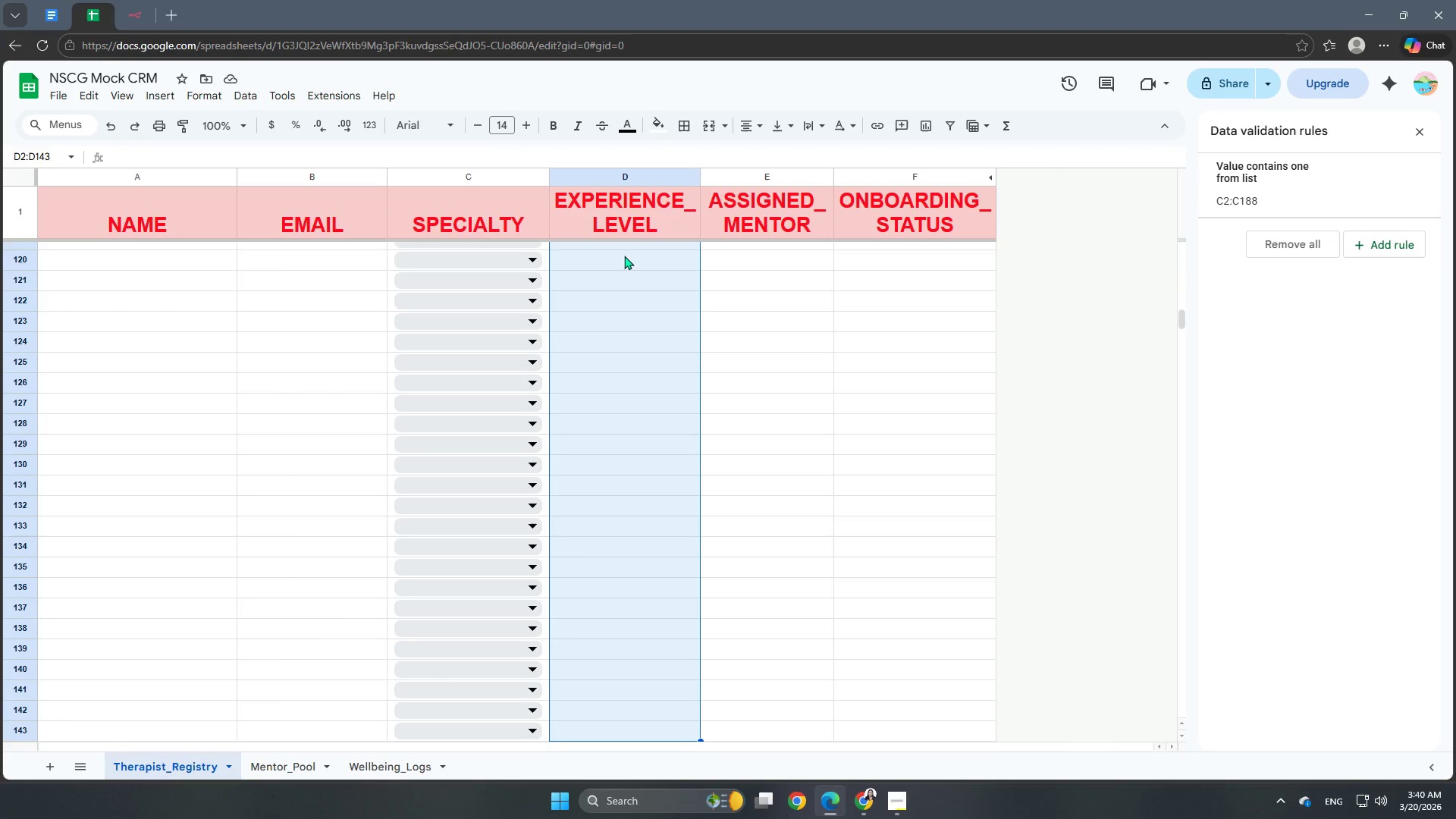 
hold_key(key=ArrowDown, duration=1.5)
 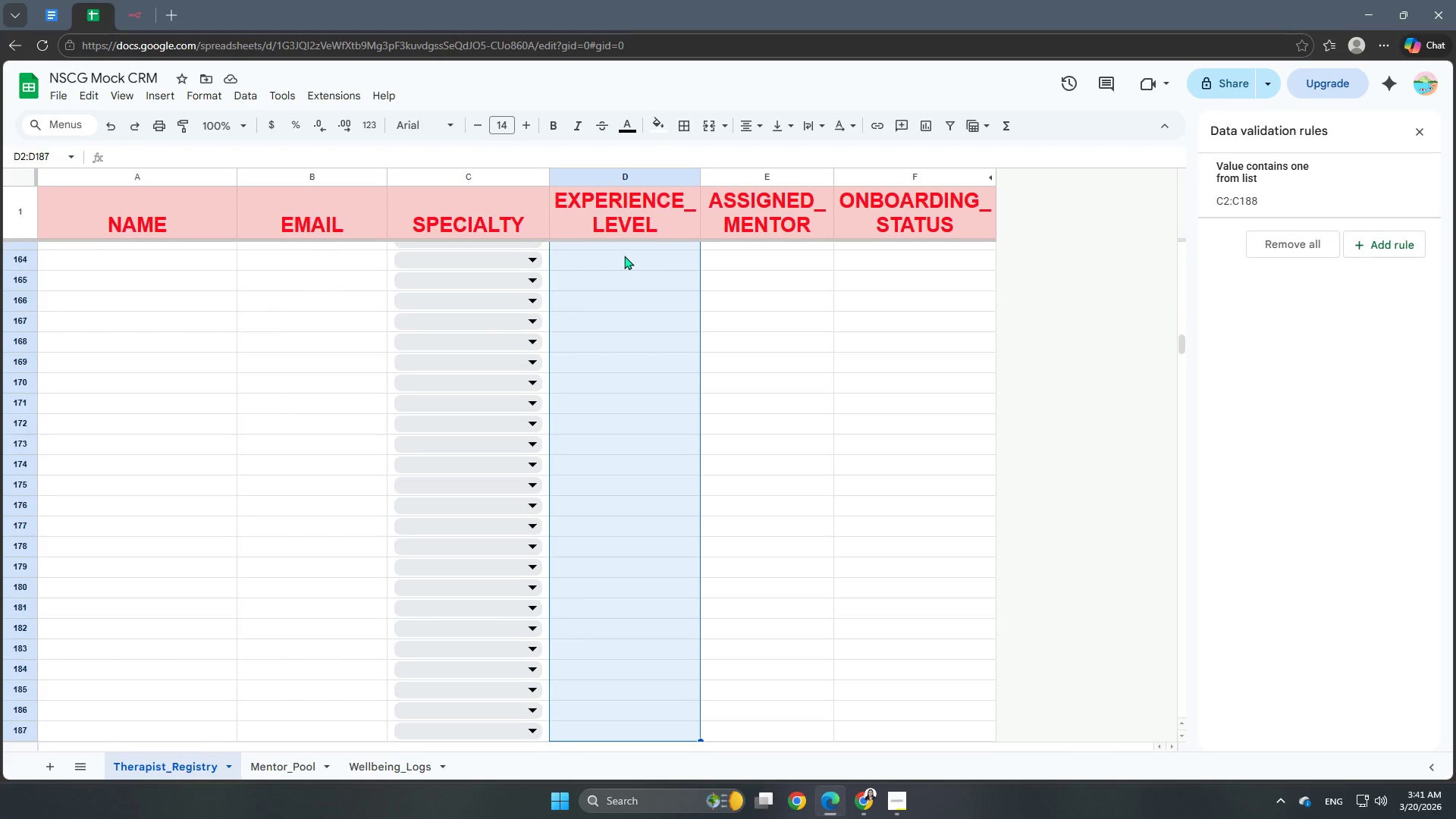 
hold_key(key=ArrowDown, duration=1.24)
 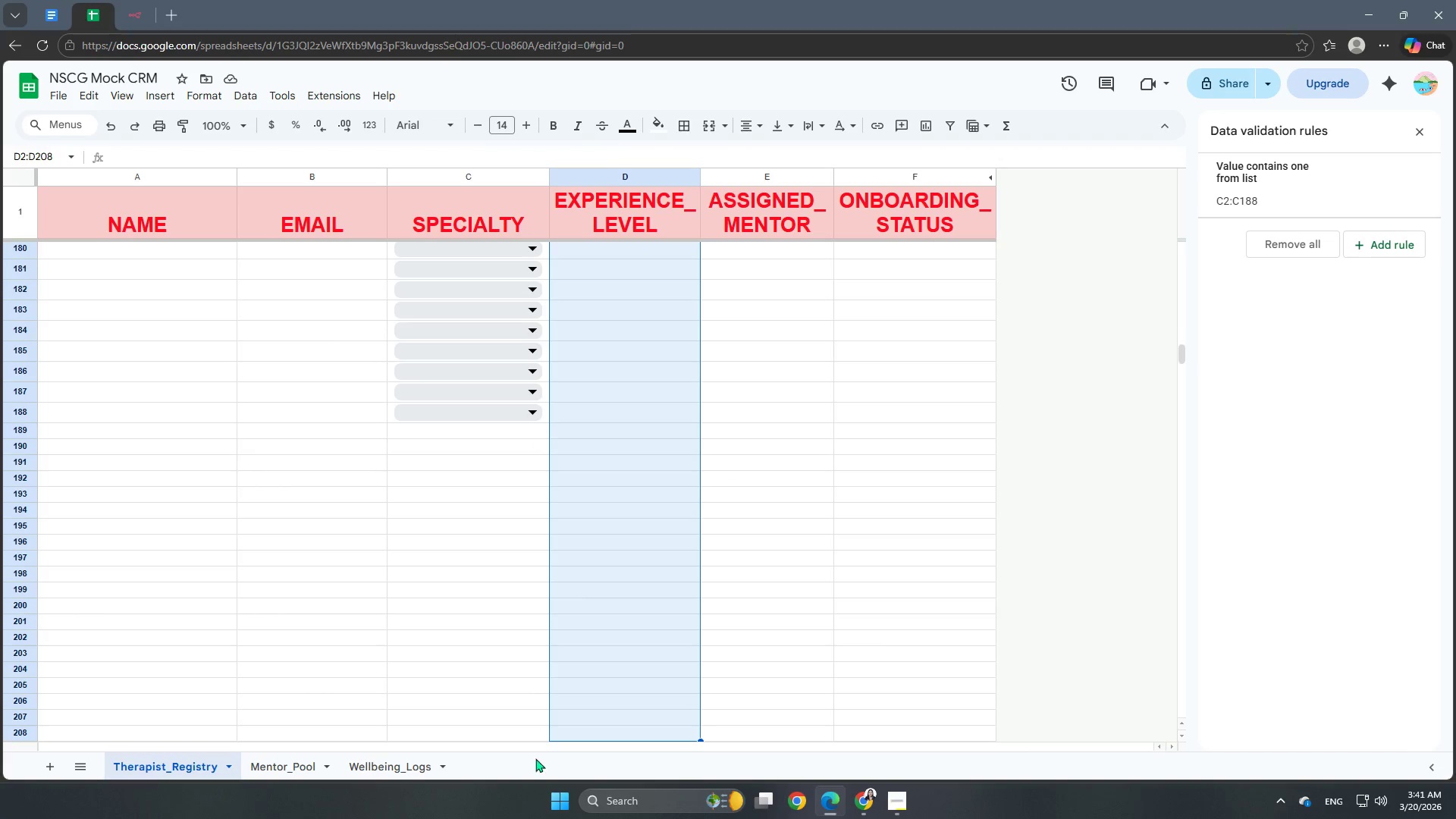 
scroll: coordinate [600, 662], scroll_direction: up, amount: 15.0
 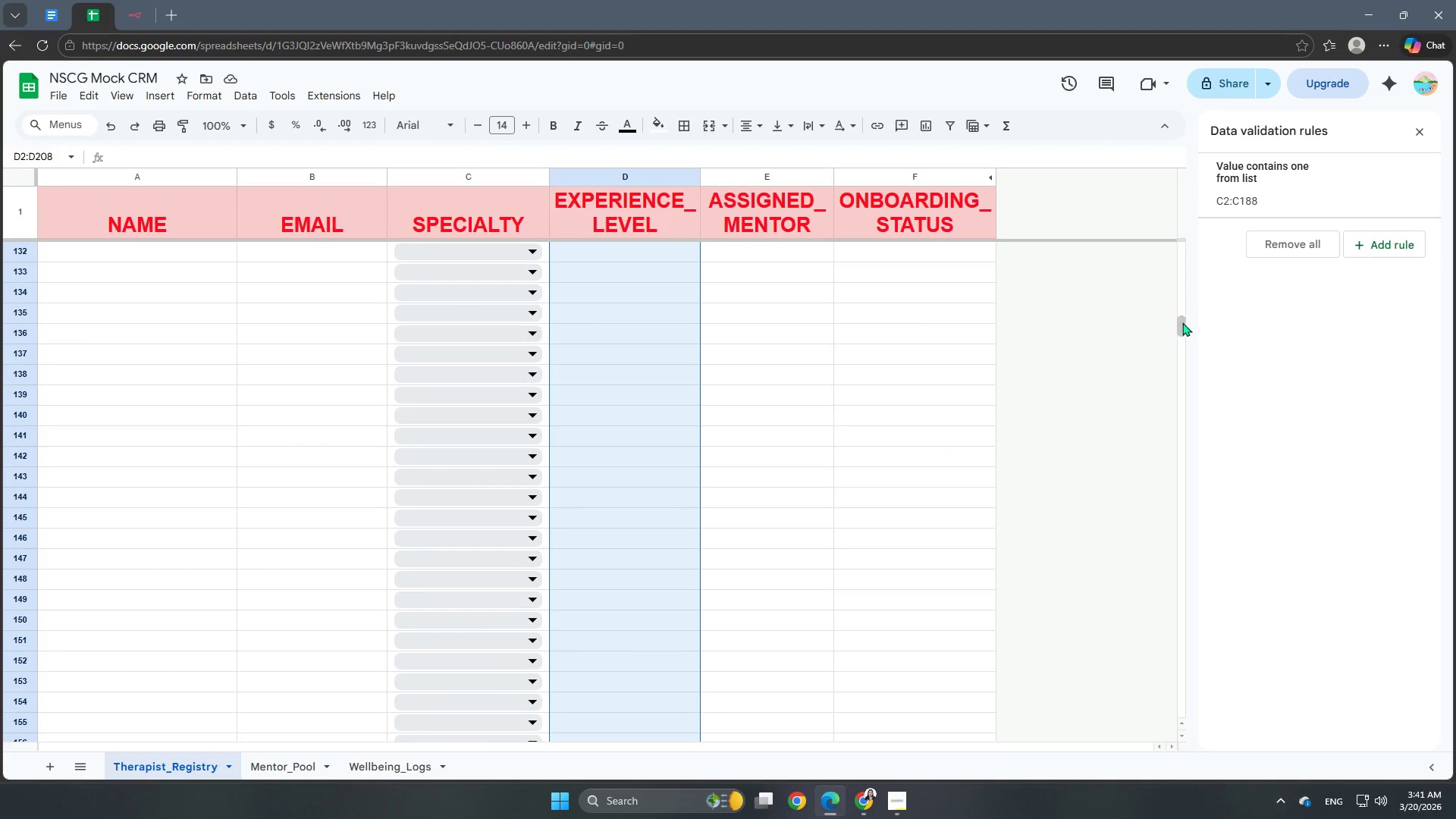 
left_click_drag(start_coordinate=[1178, 328], to_coordinate=[1166, 208])
 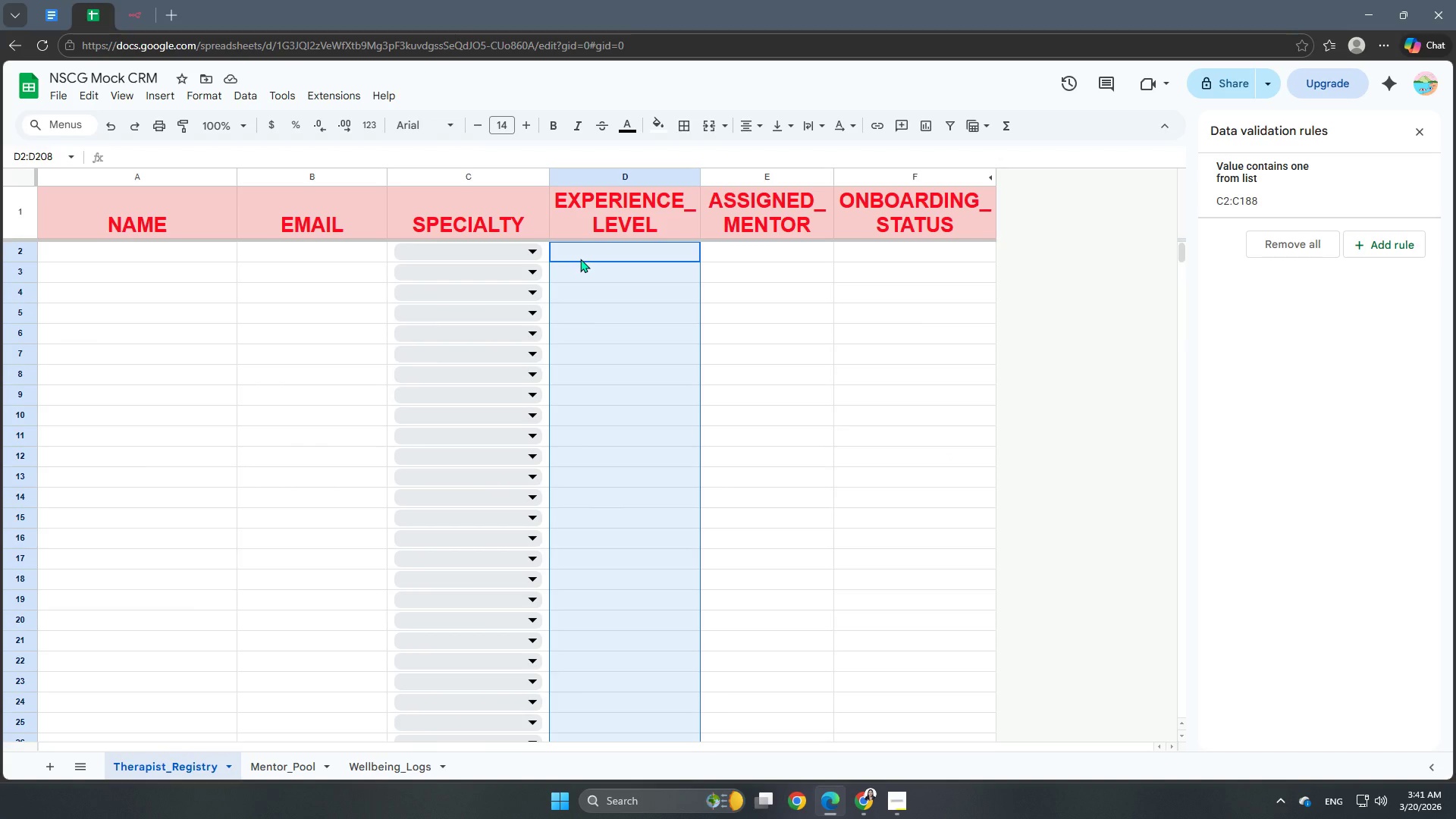 
right_click([580, 259])
 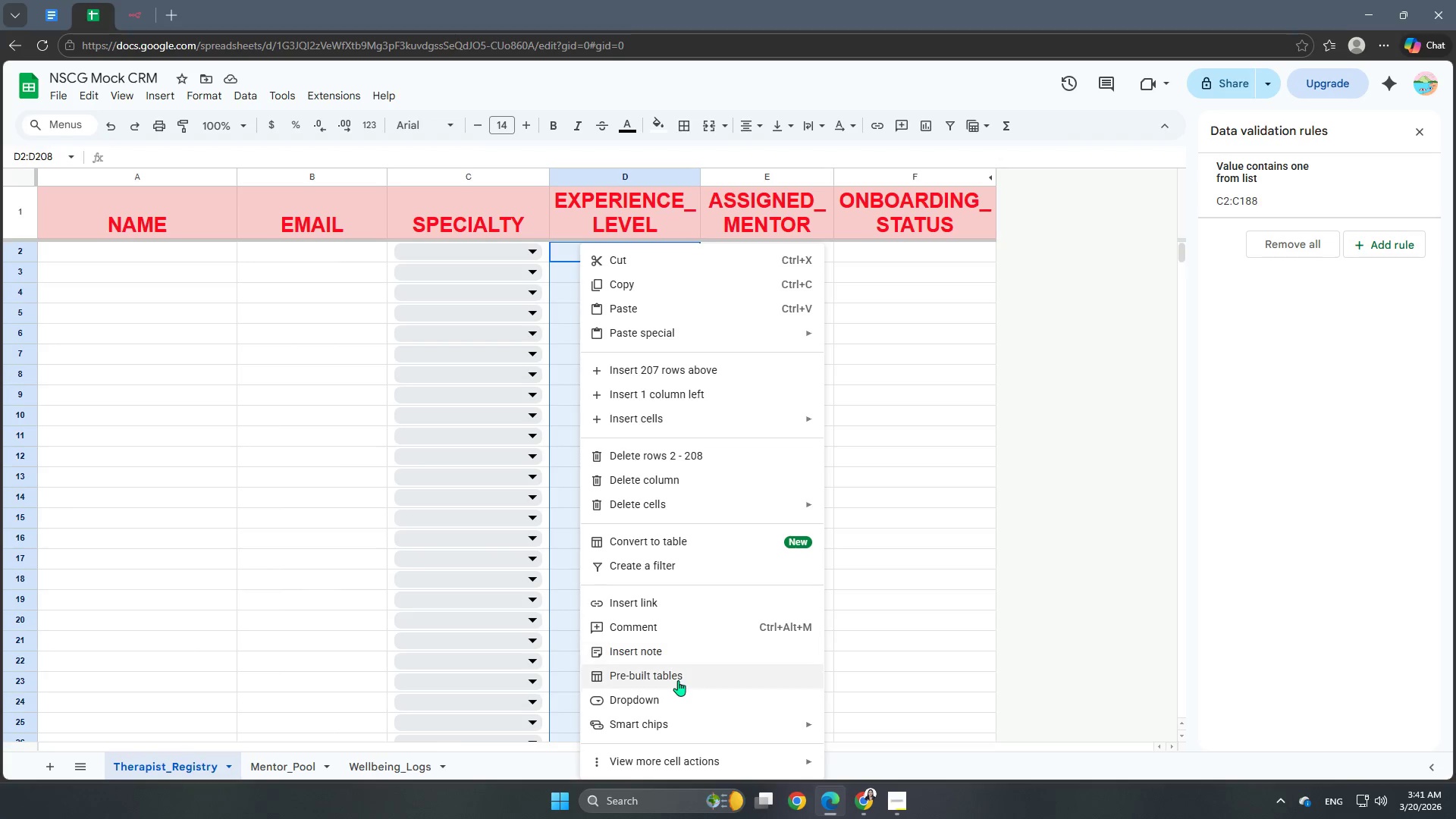 
left_click([672, 697])
 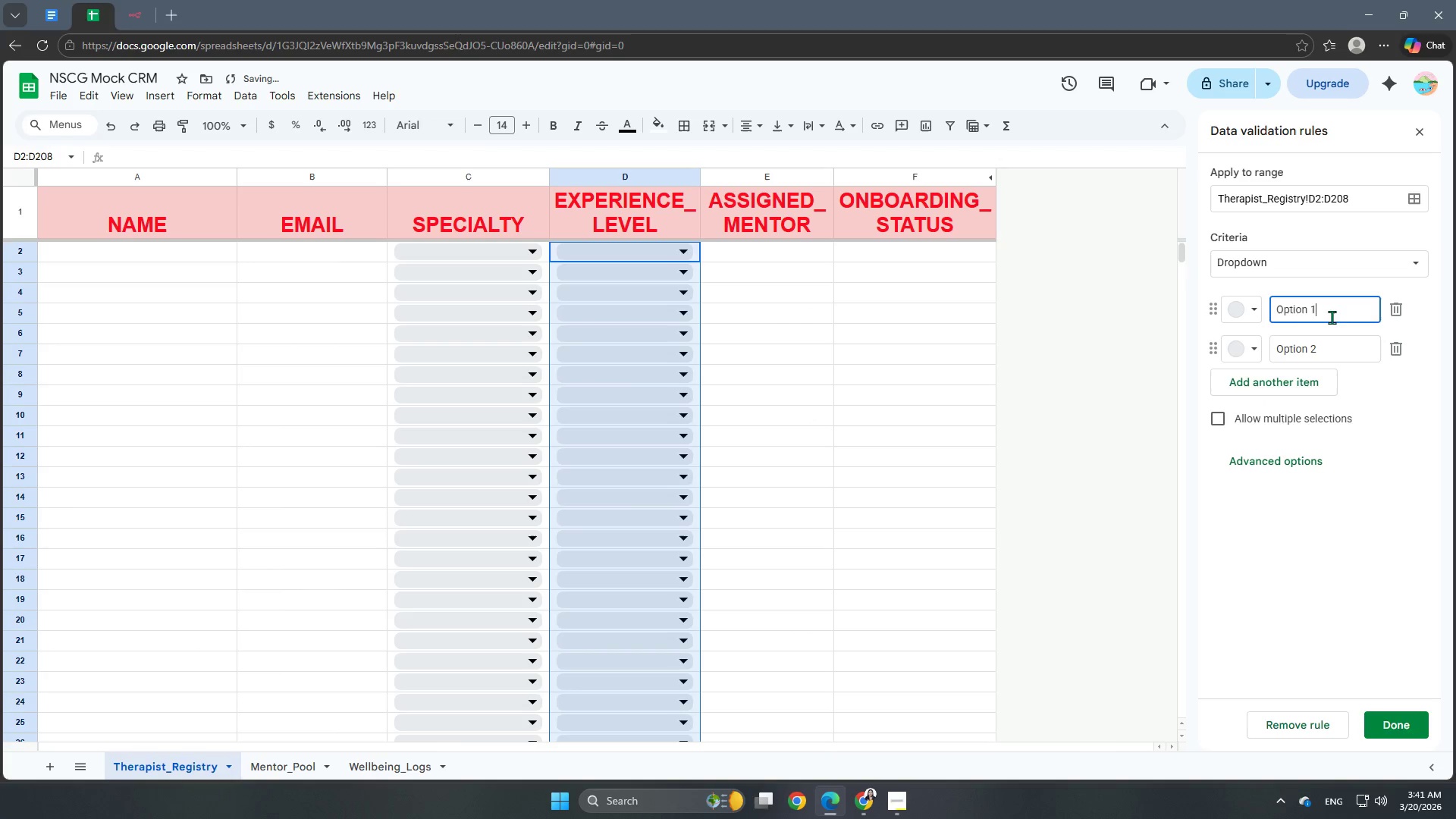 
left_click([1238, 314])
 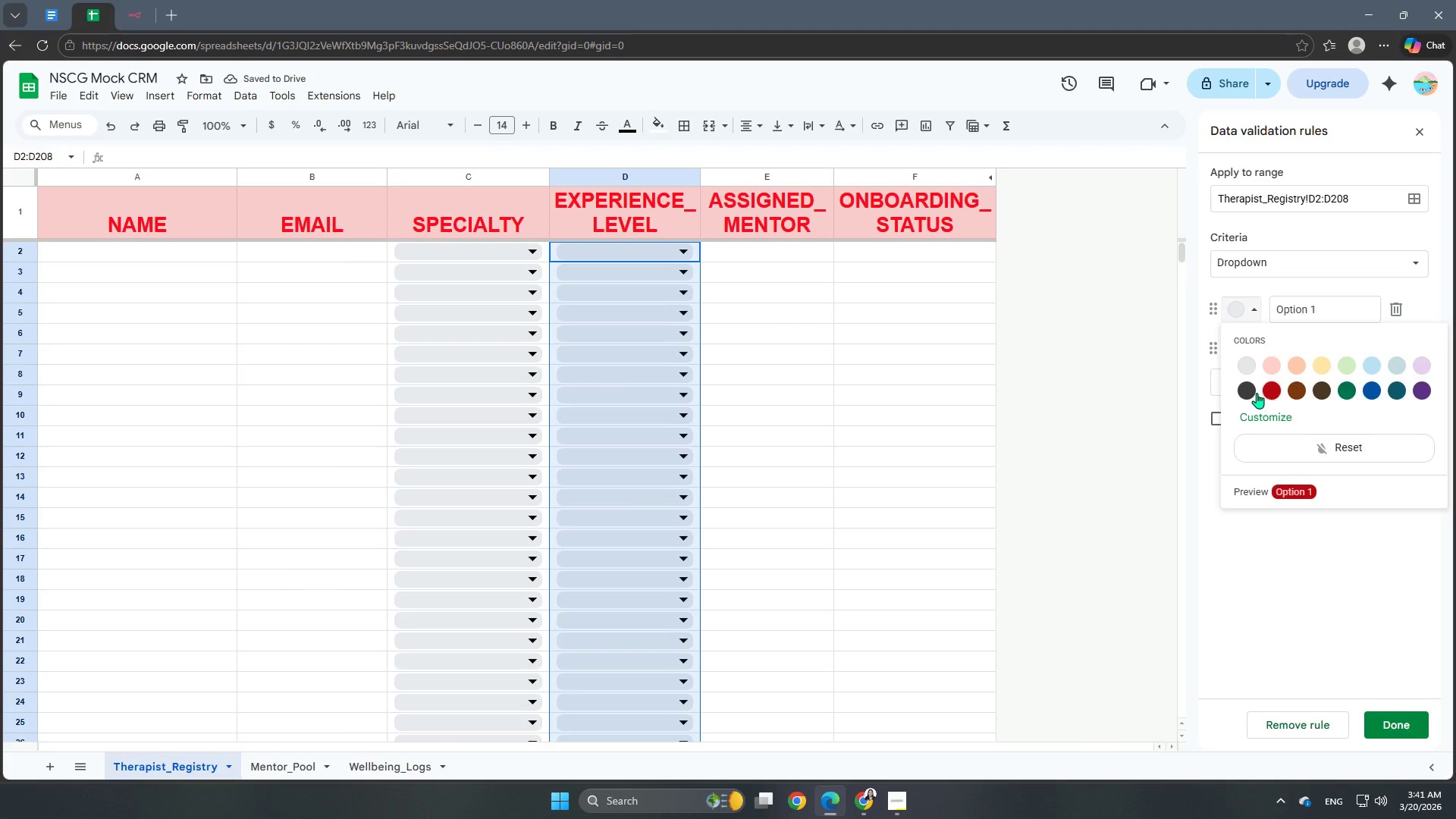 
left_click([1243, 391])
 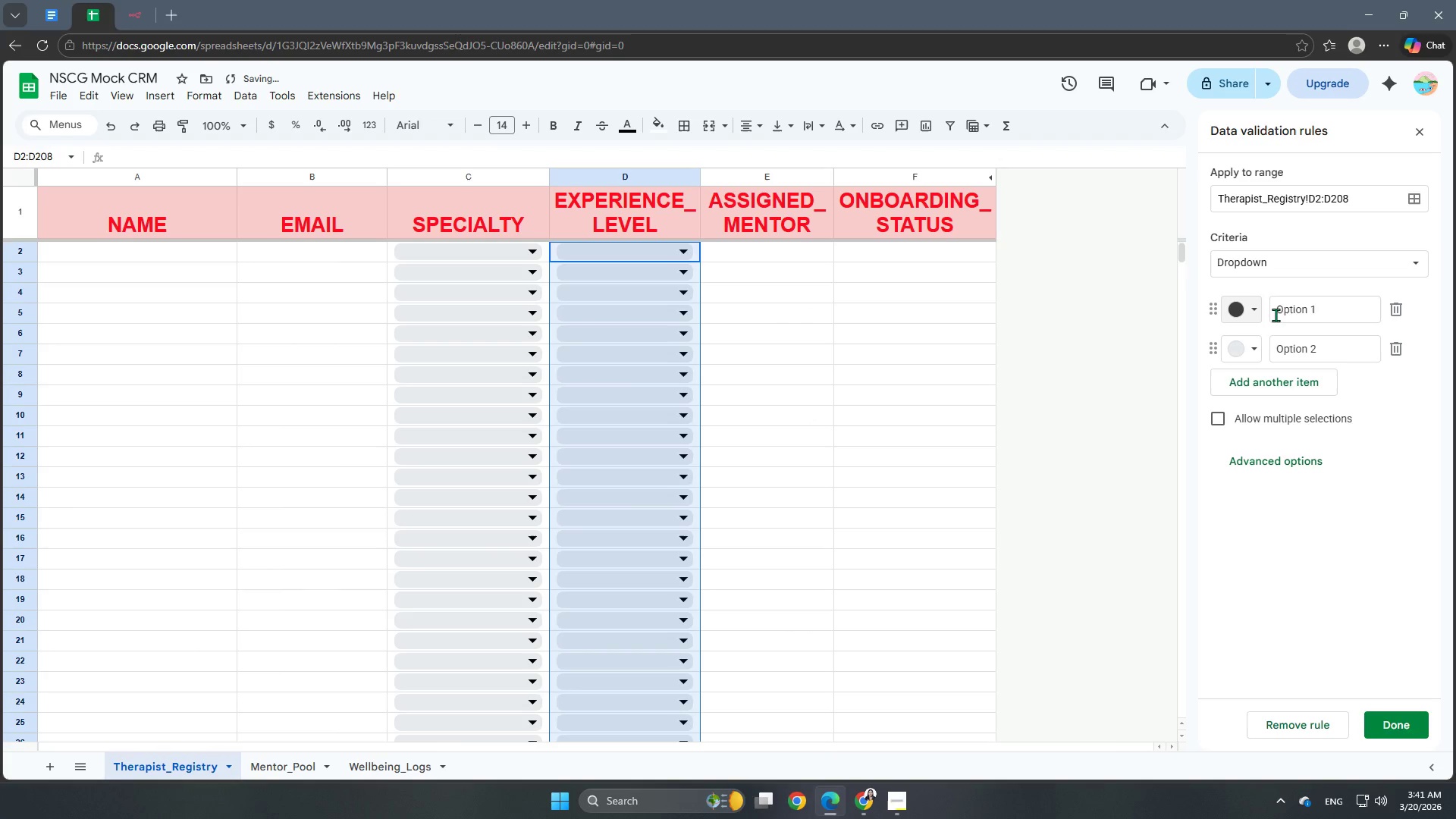 
left_click([1250, 315])
 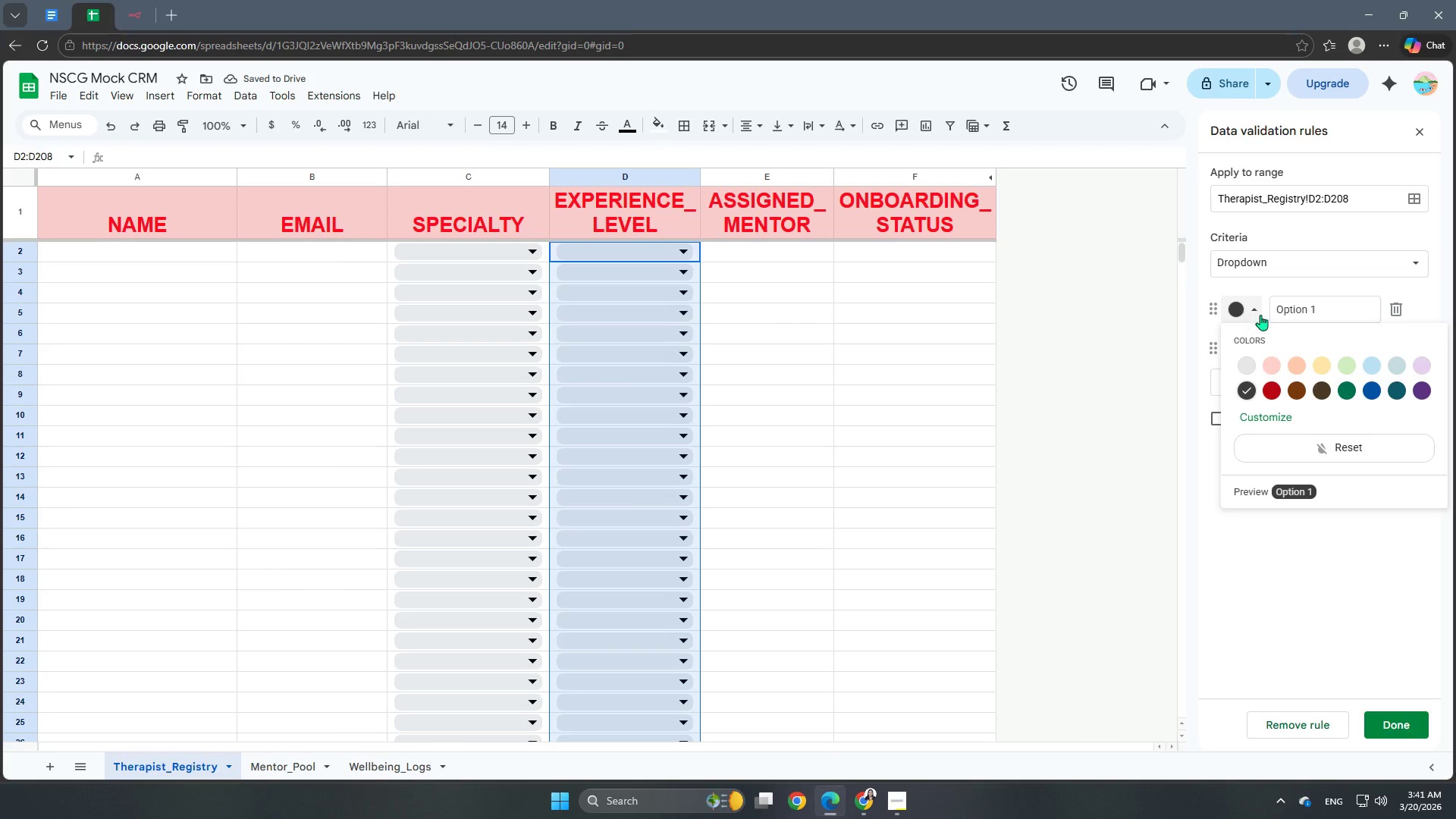 
left_click([1305, 315])
 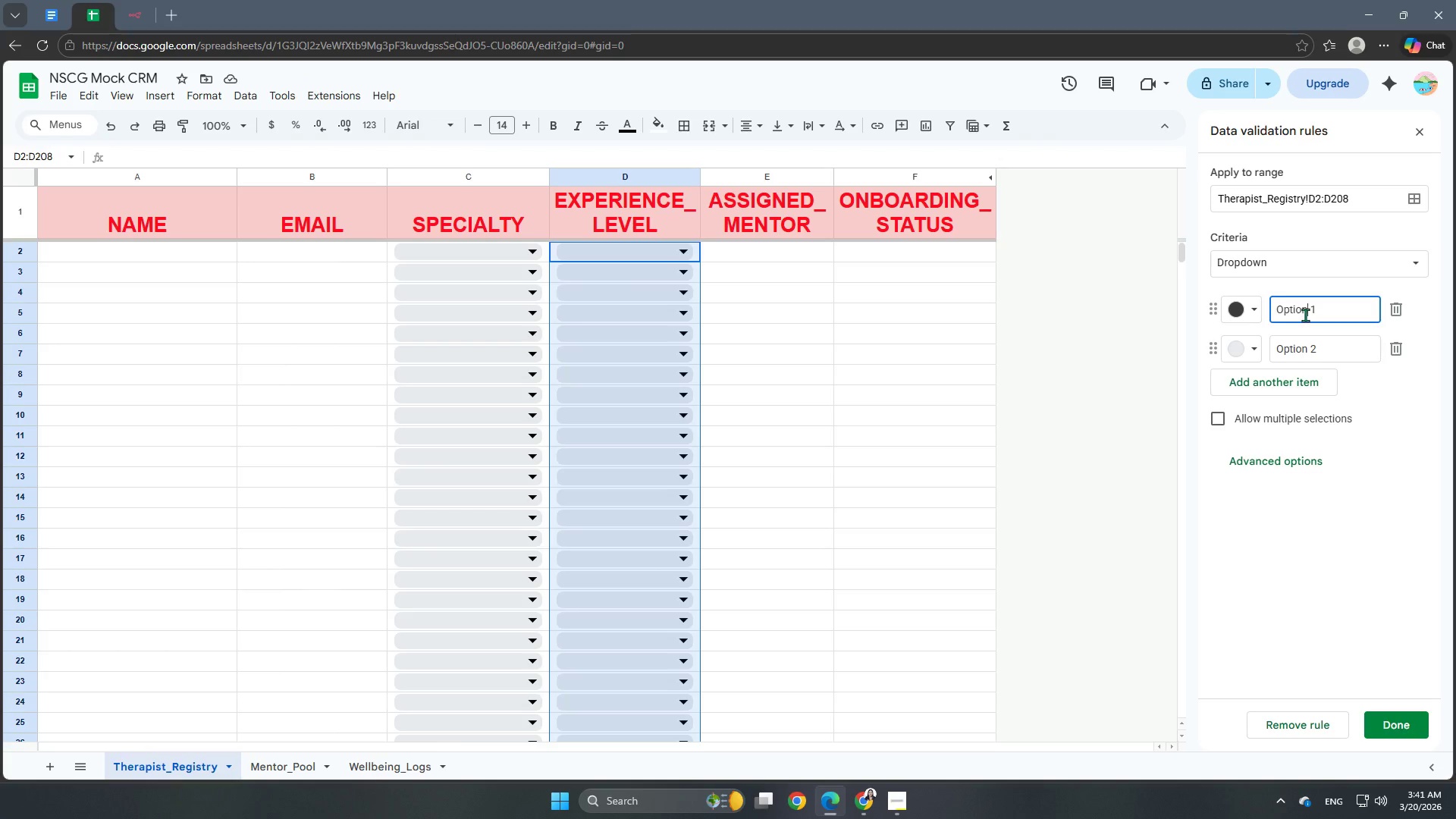 
type(Assoc)
 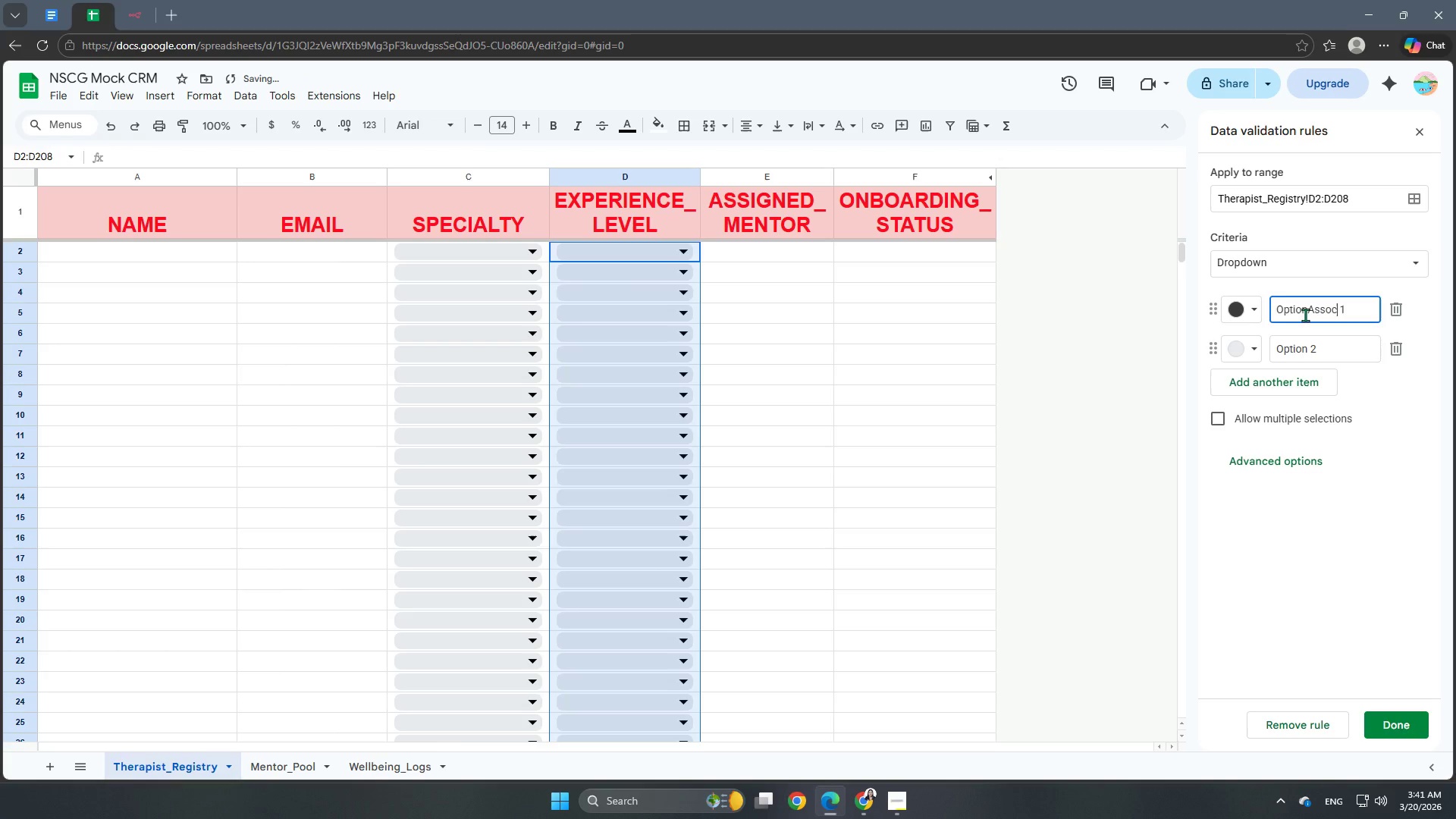 
key(ArrowRight)
 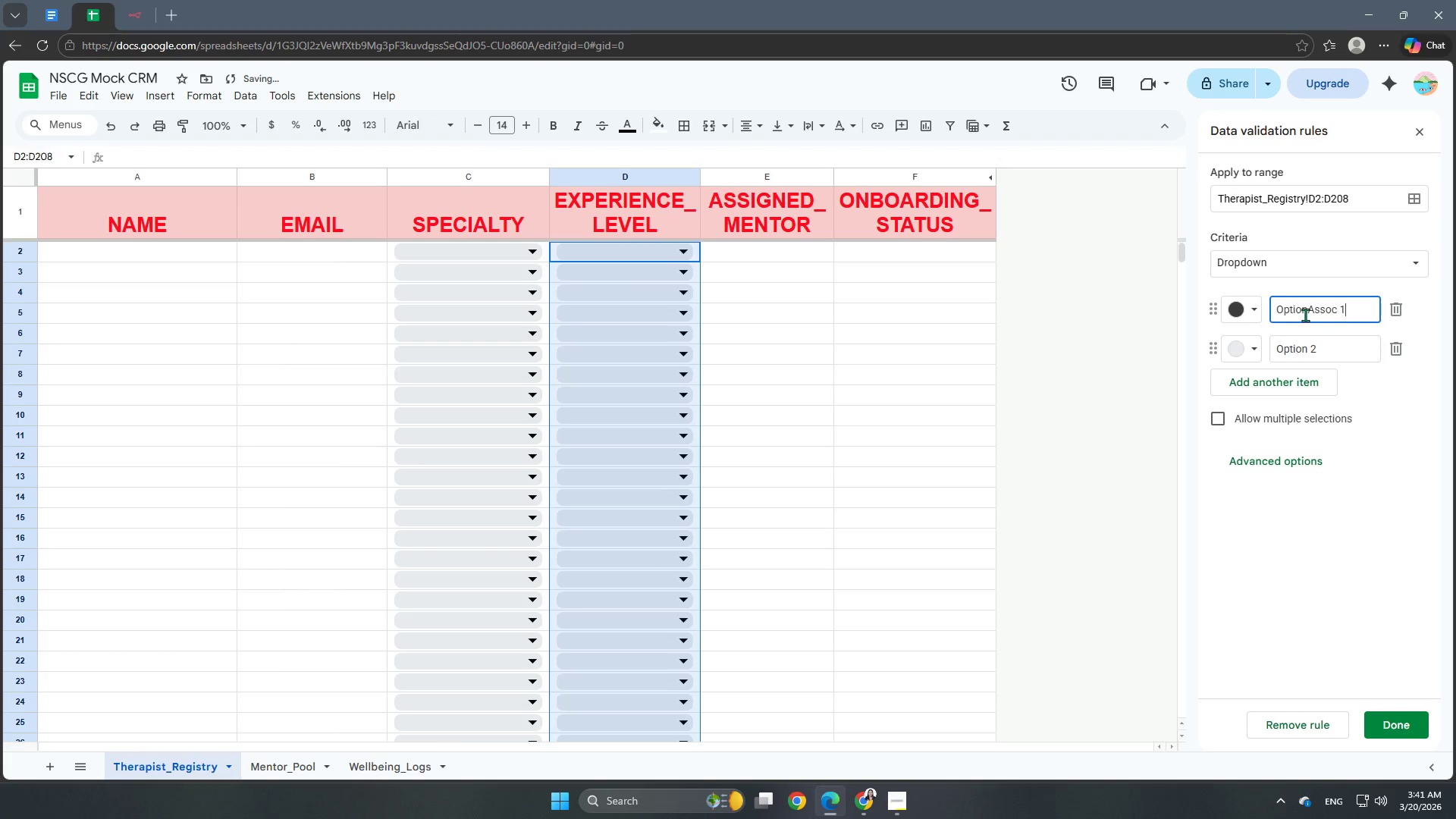 
key(ArrowRight)
 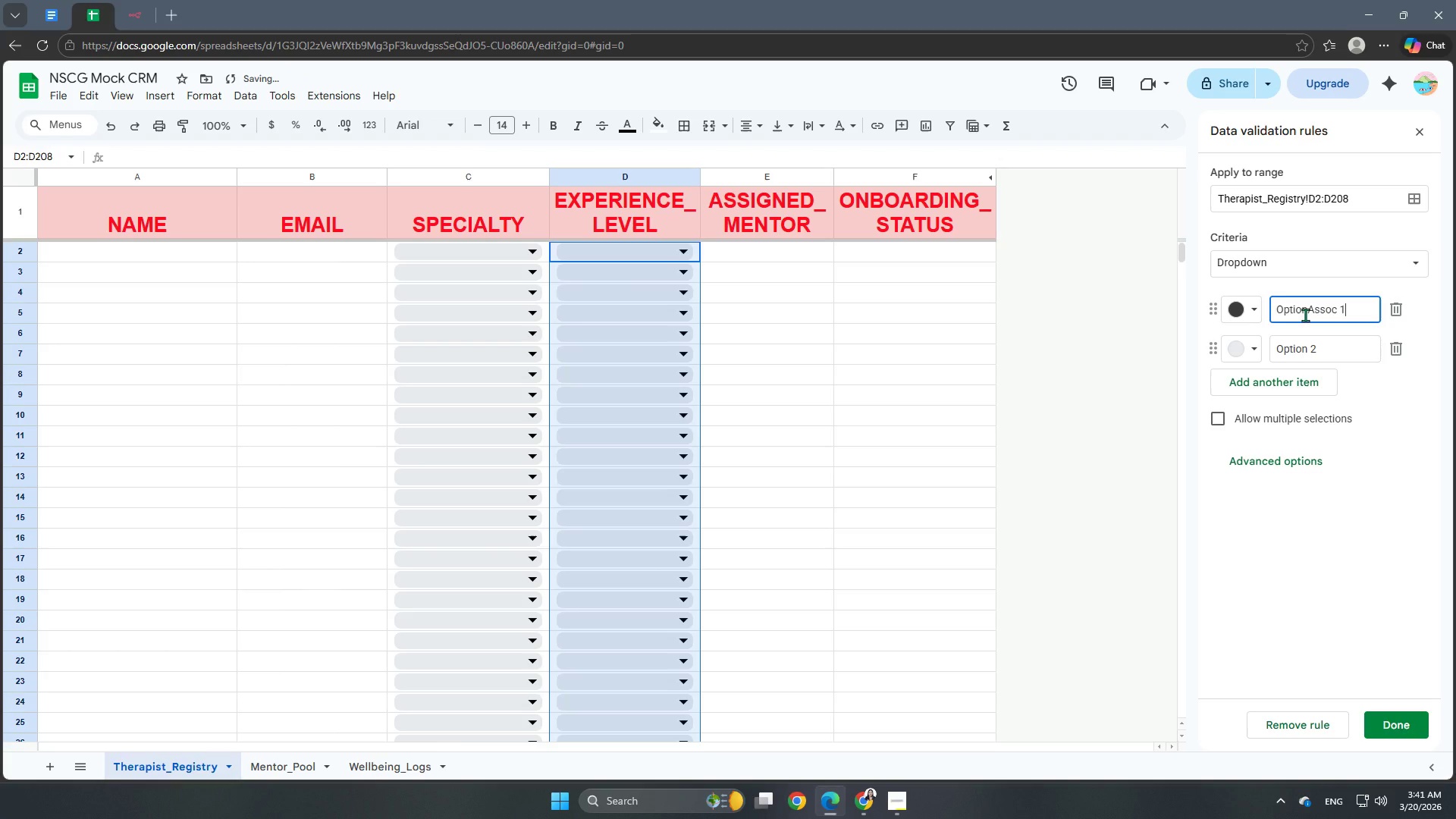 
key(ArrowRight)
 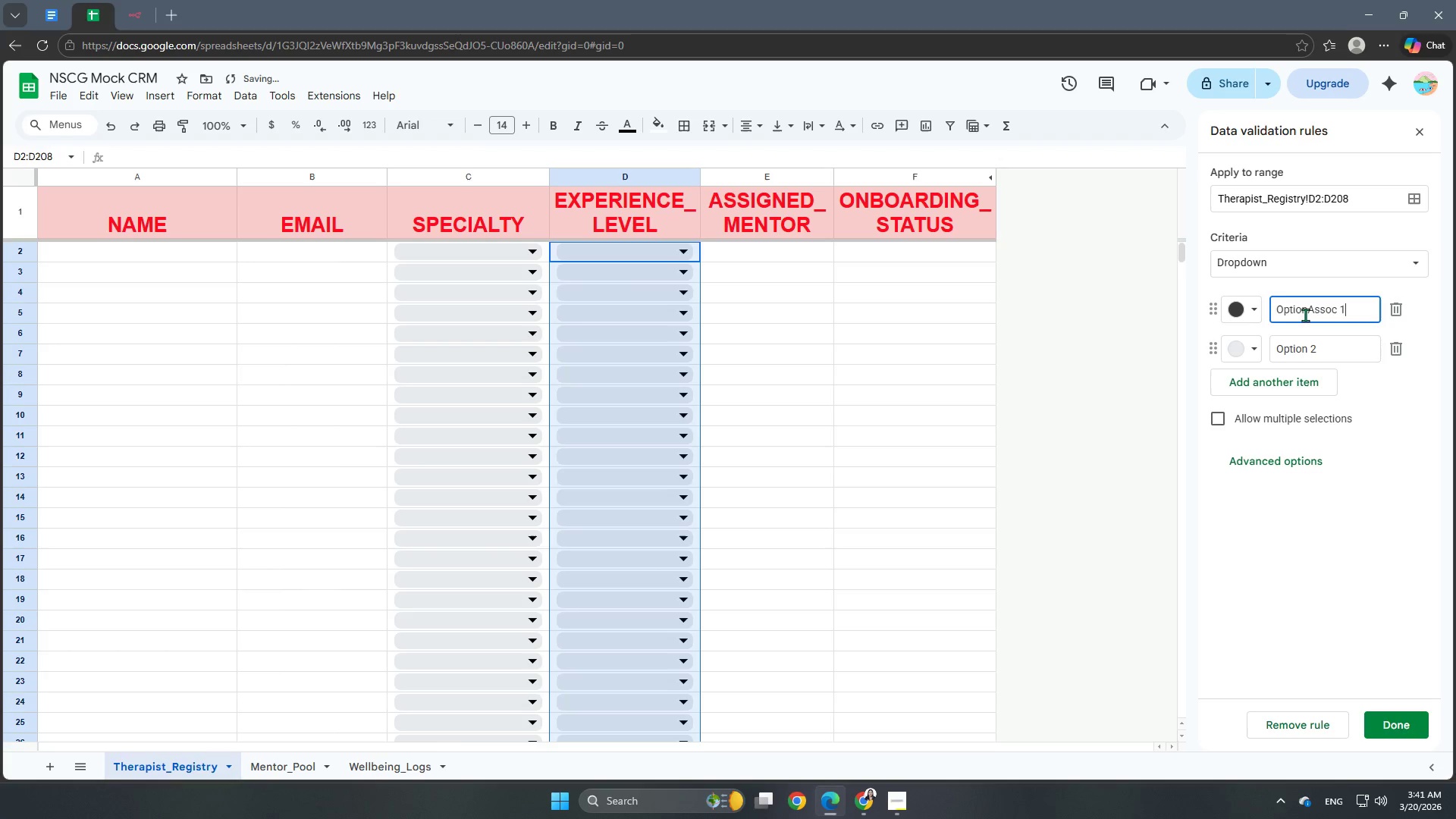 
hold_key(key=Backspace, duration=1.09)
 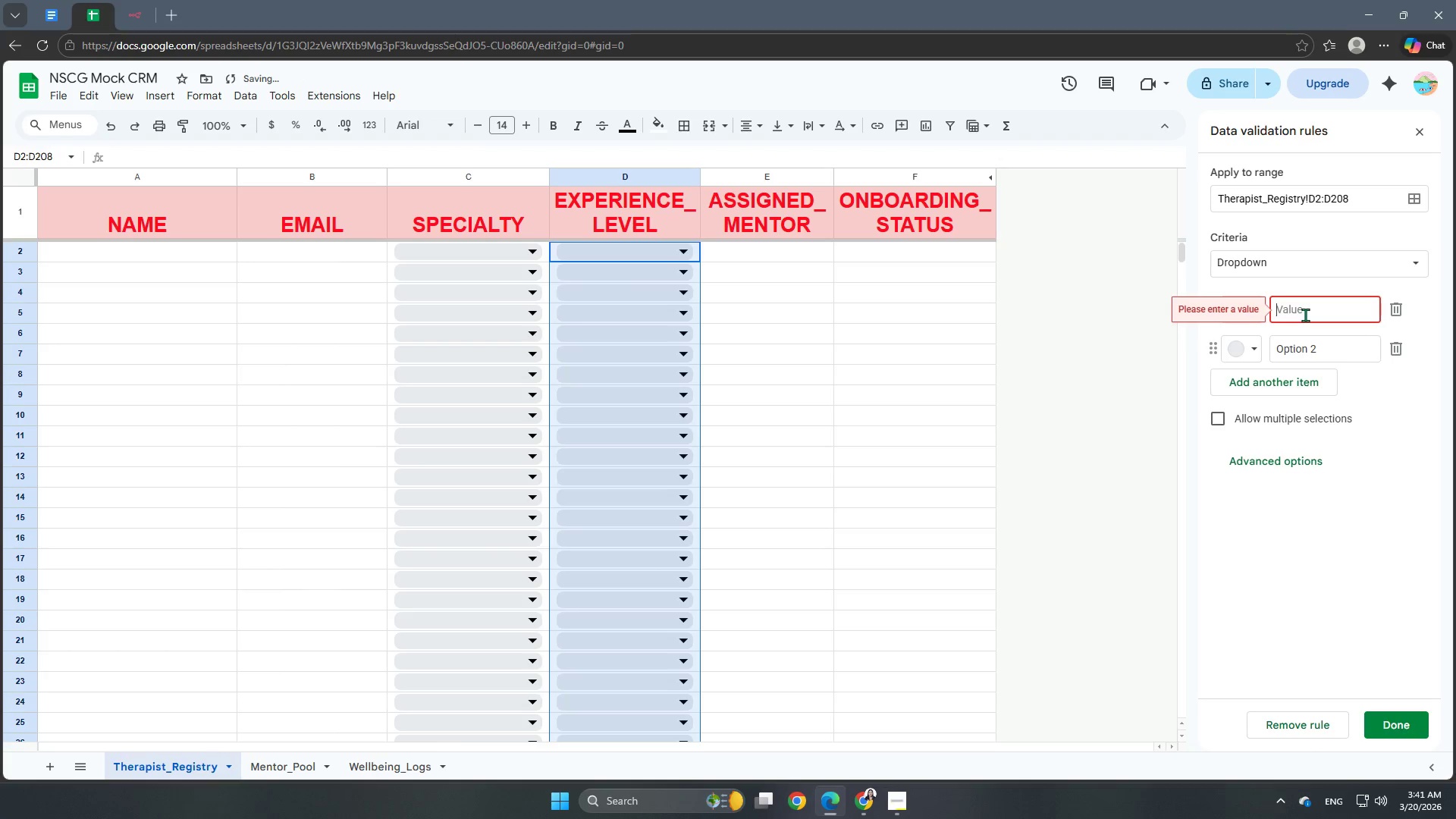 
type(Associate)
 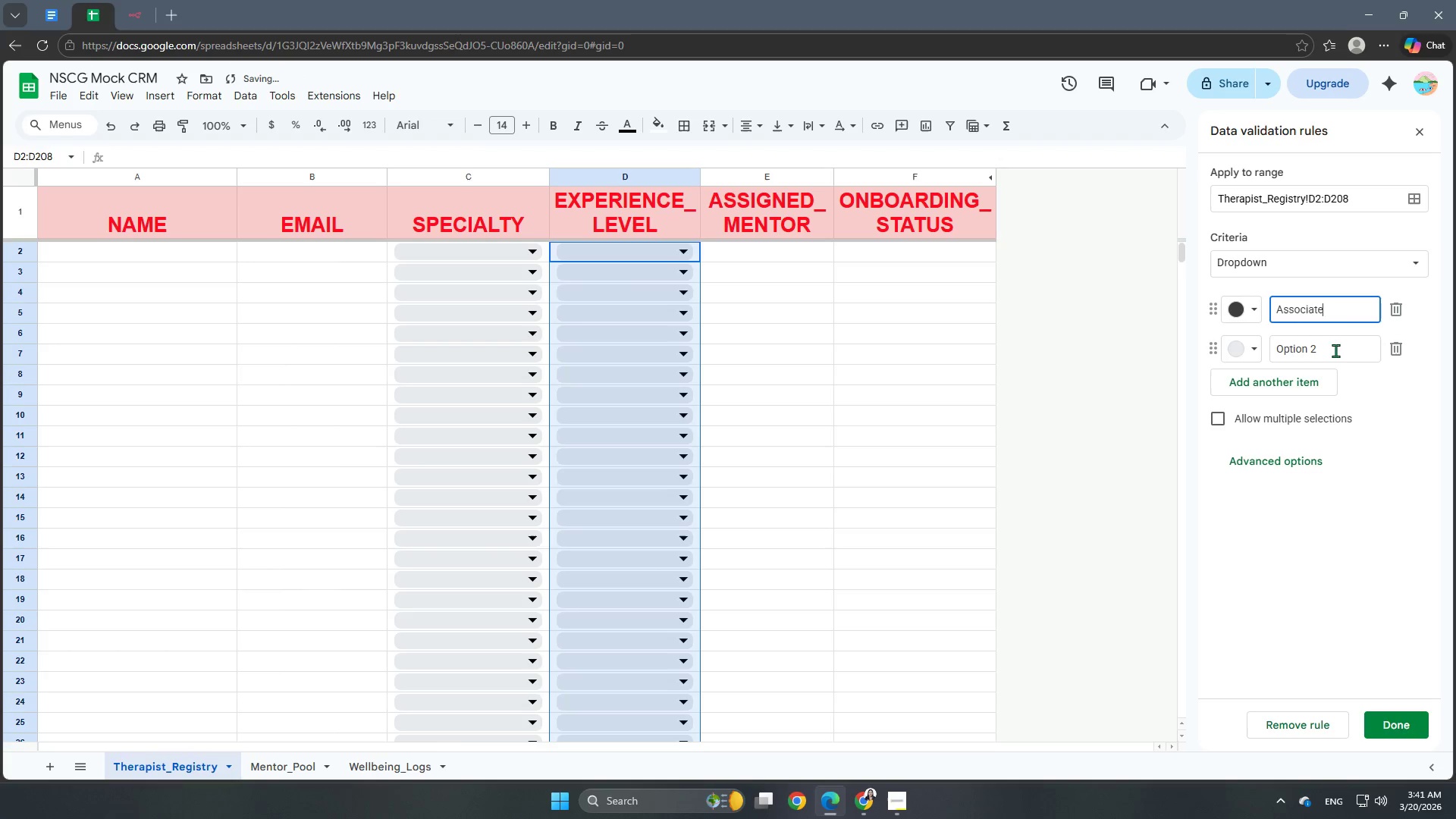 
left_click([1241, 356])
 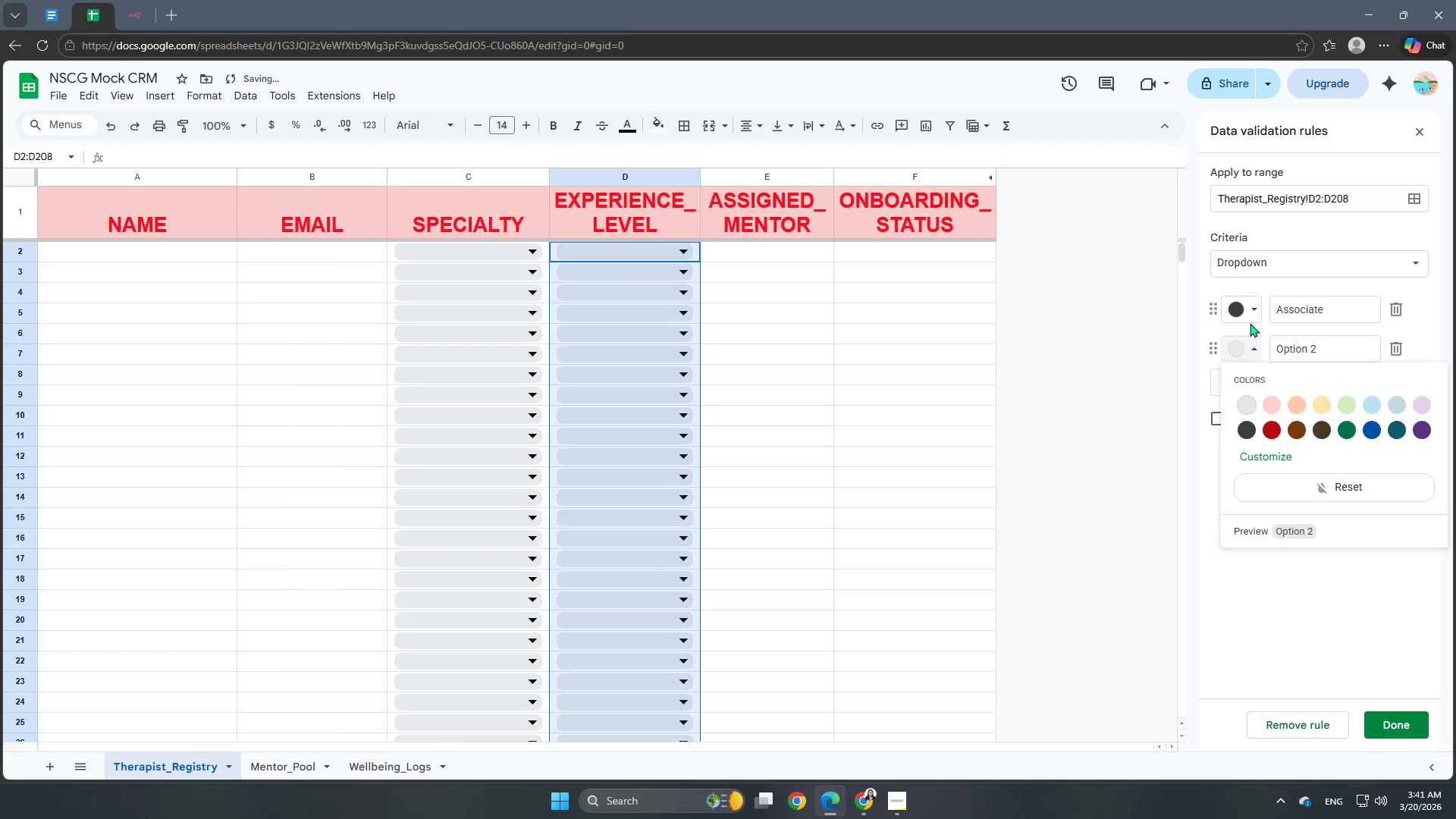 
left_click([1250, 322])
 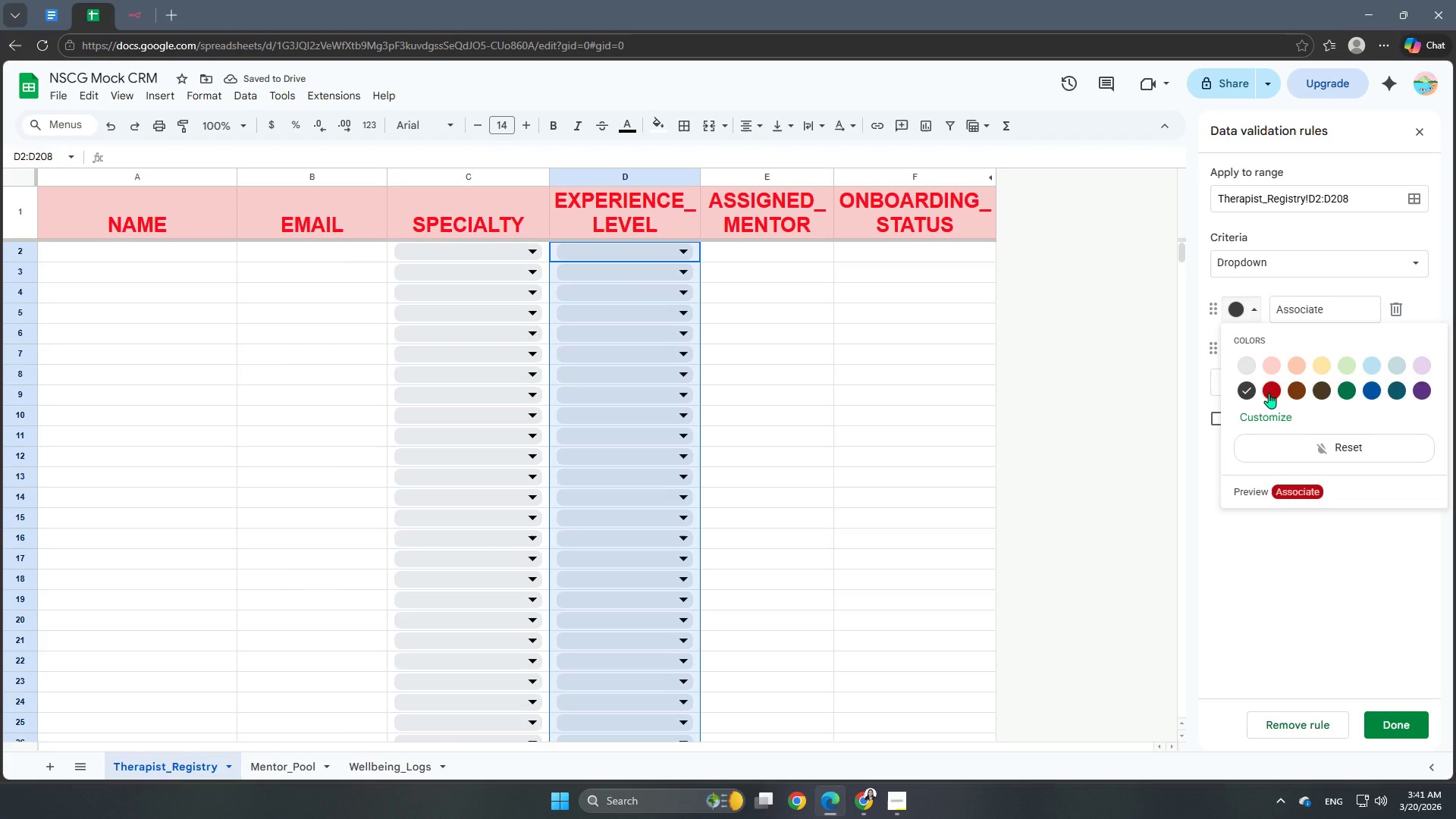 
left_click([1269, 391])
 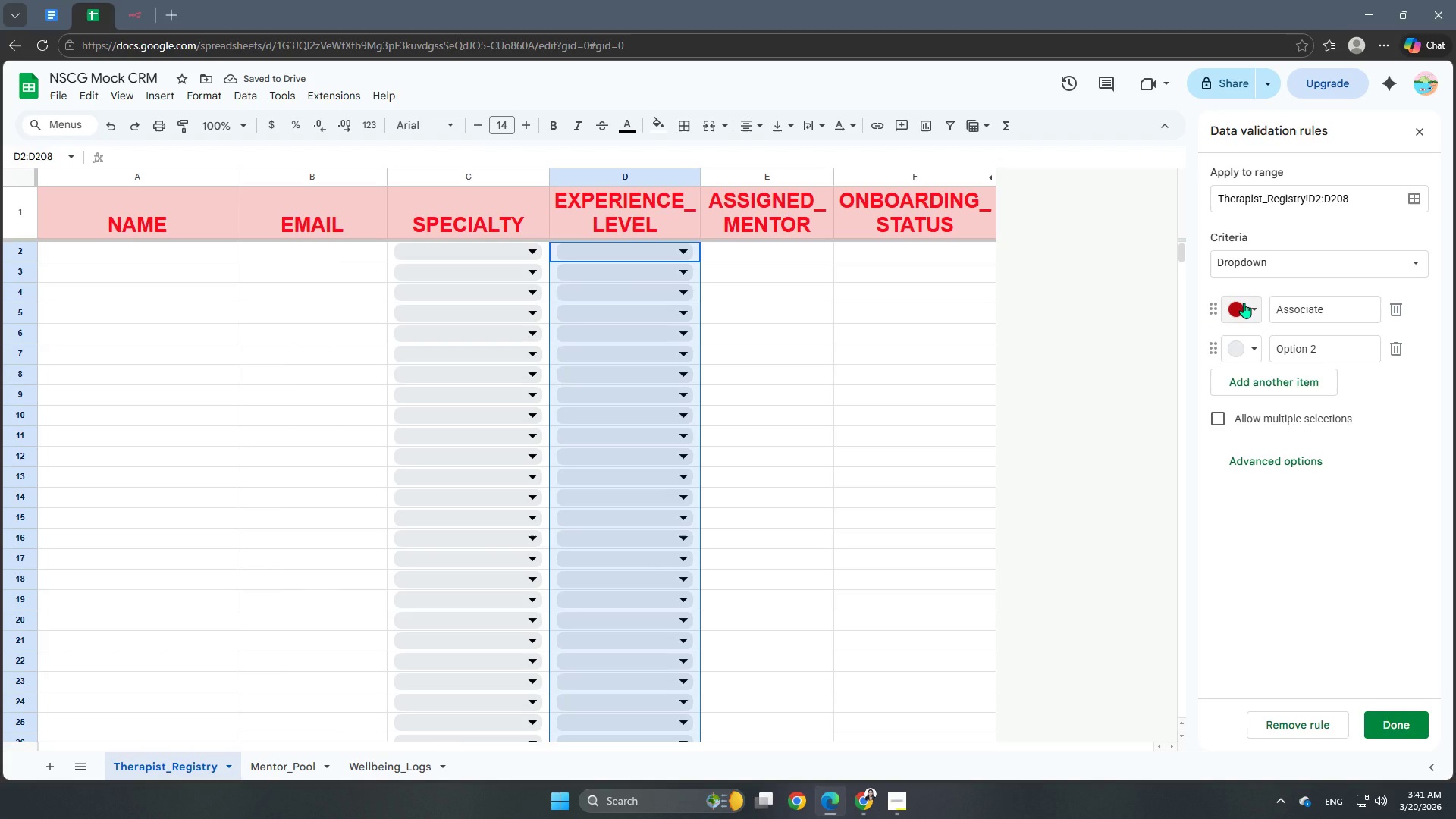 
left_click([1244, 303])
 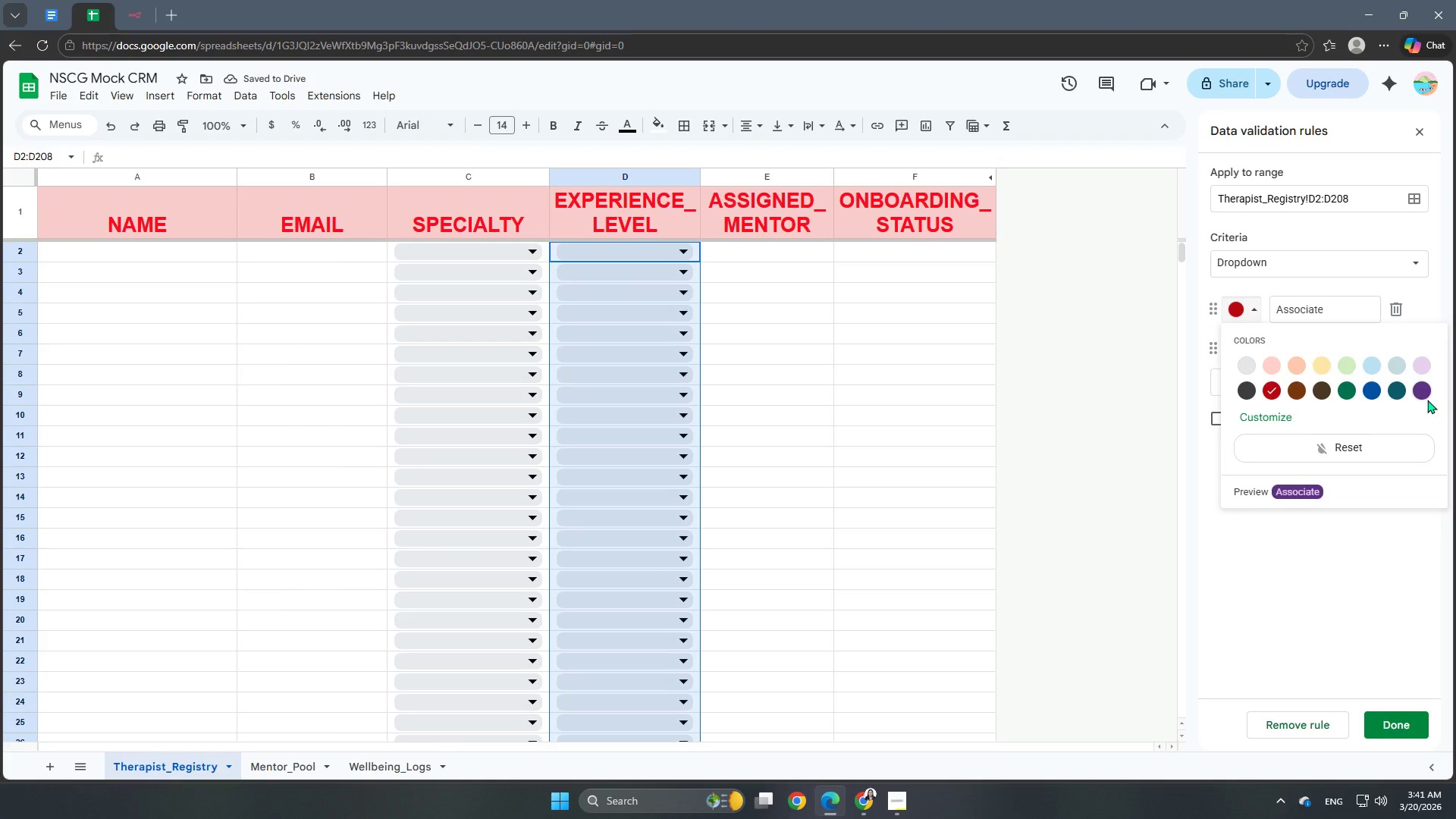 
left_click([1425, 392])
 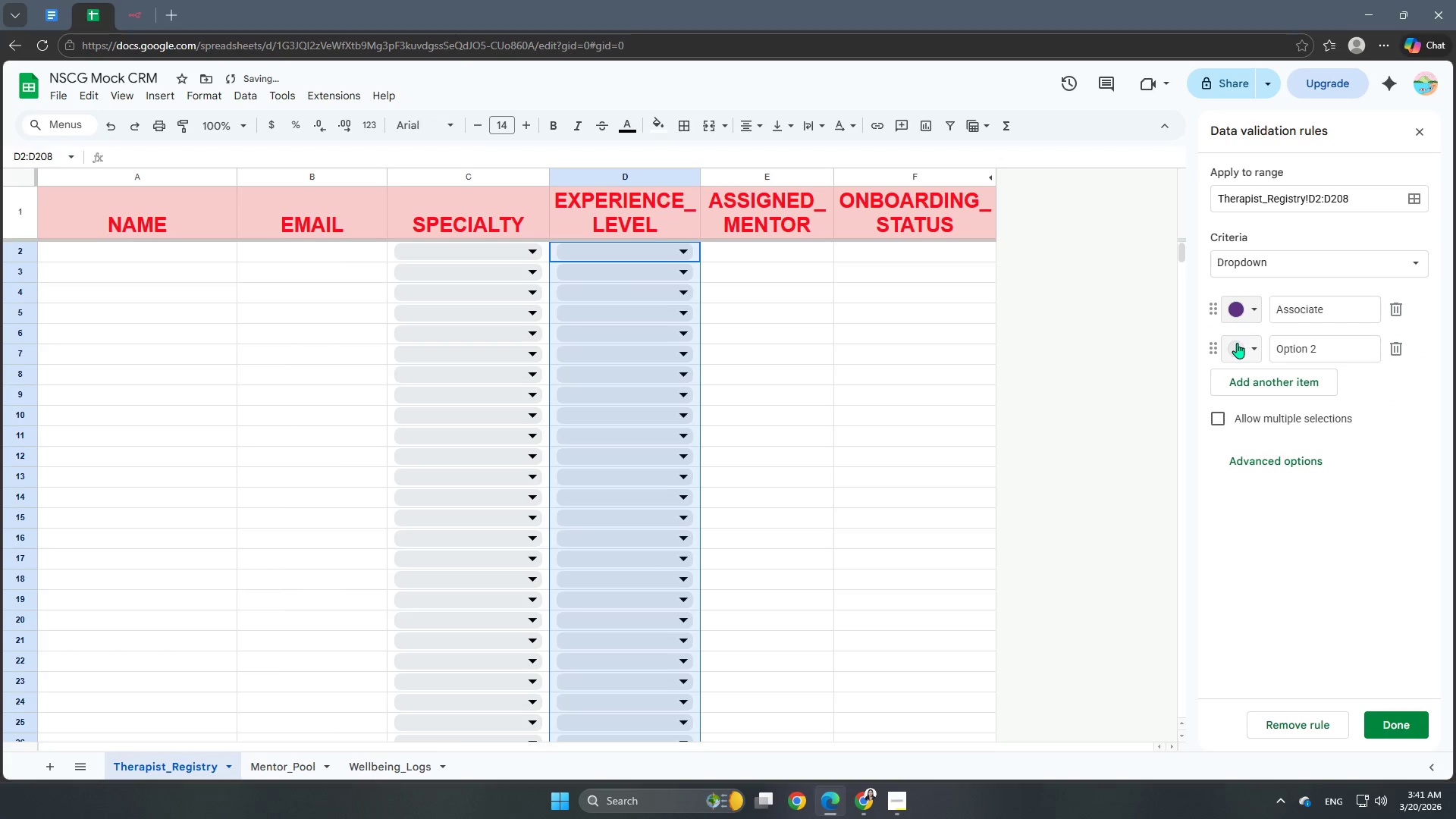 
left_click([1237, 343])
 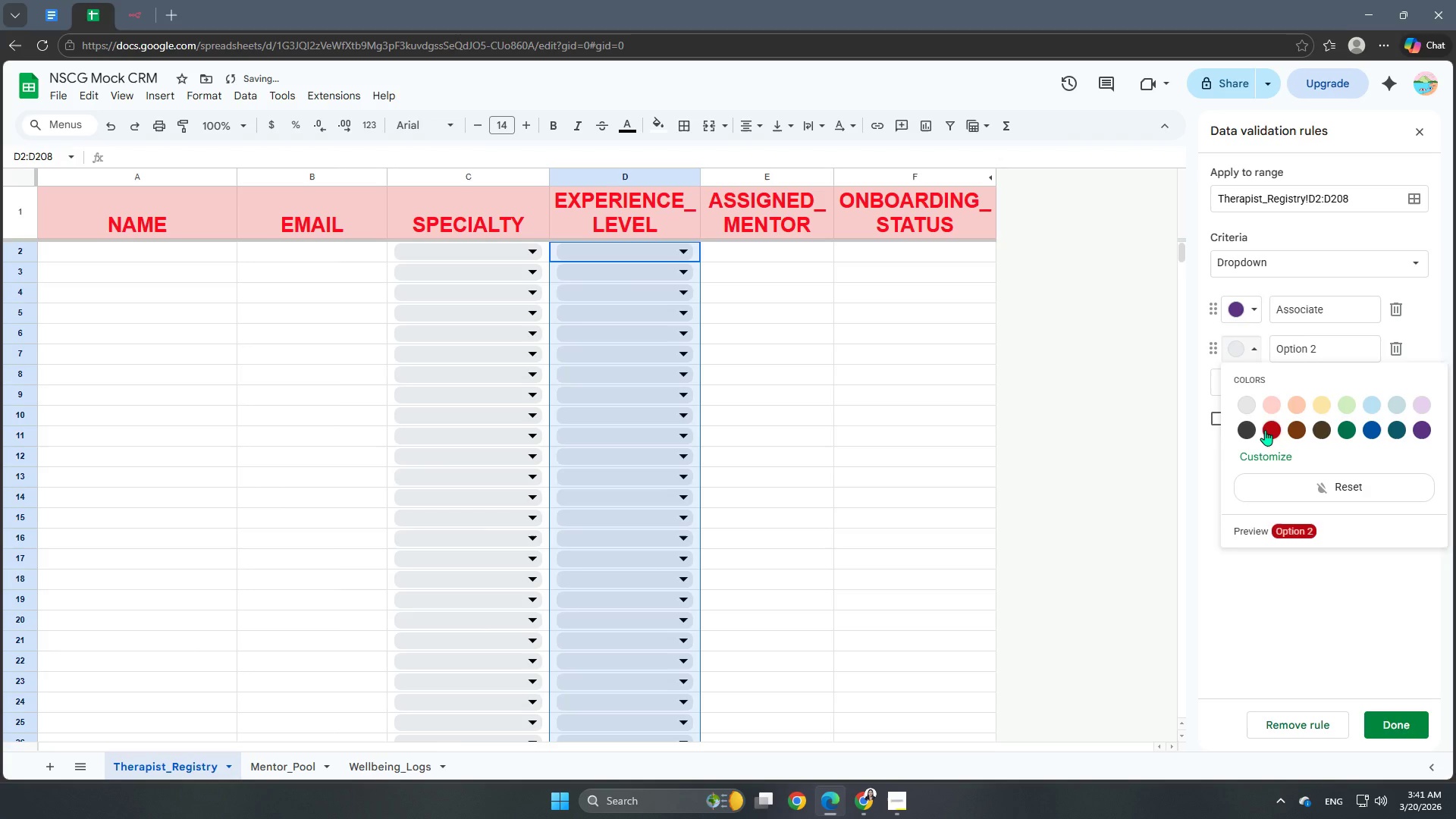 
left_click([1265, 430])
 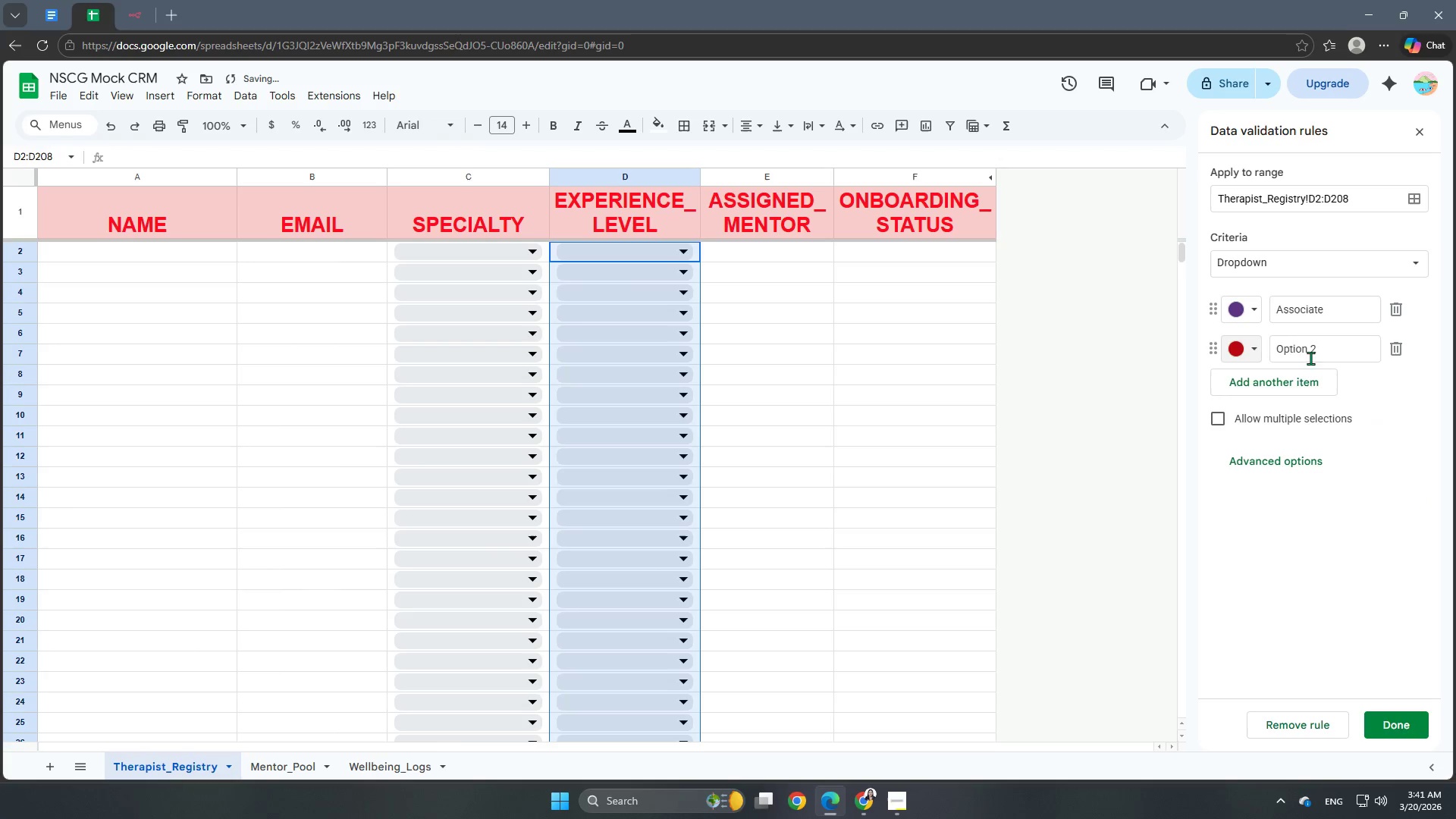 
left_click([1314, 352])
 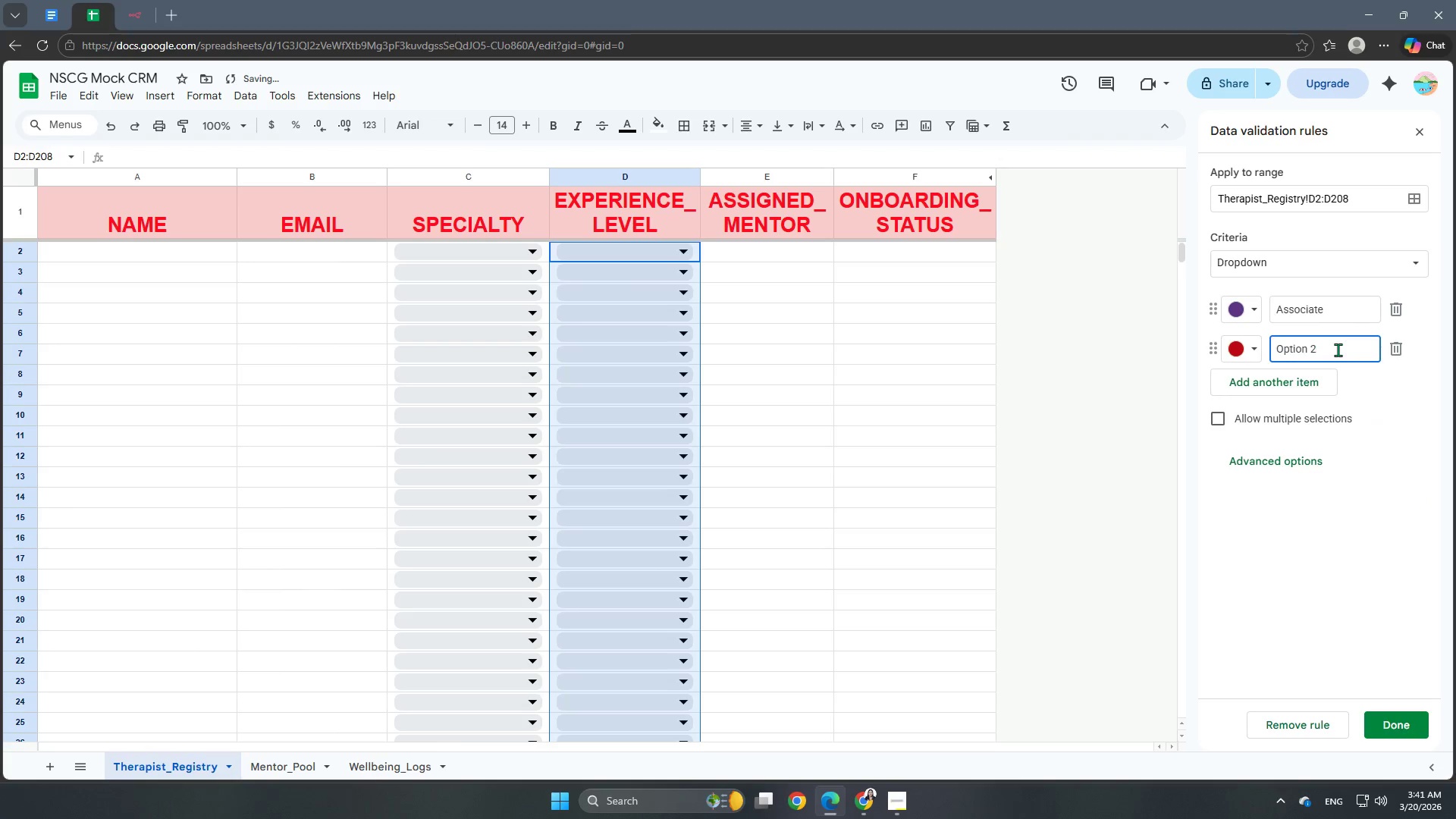 
left_click_drag(start_coordinate=[1338, 350], to_coordinate=[1205, 350])
 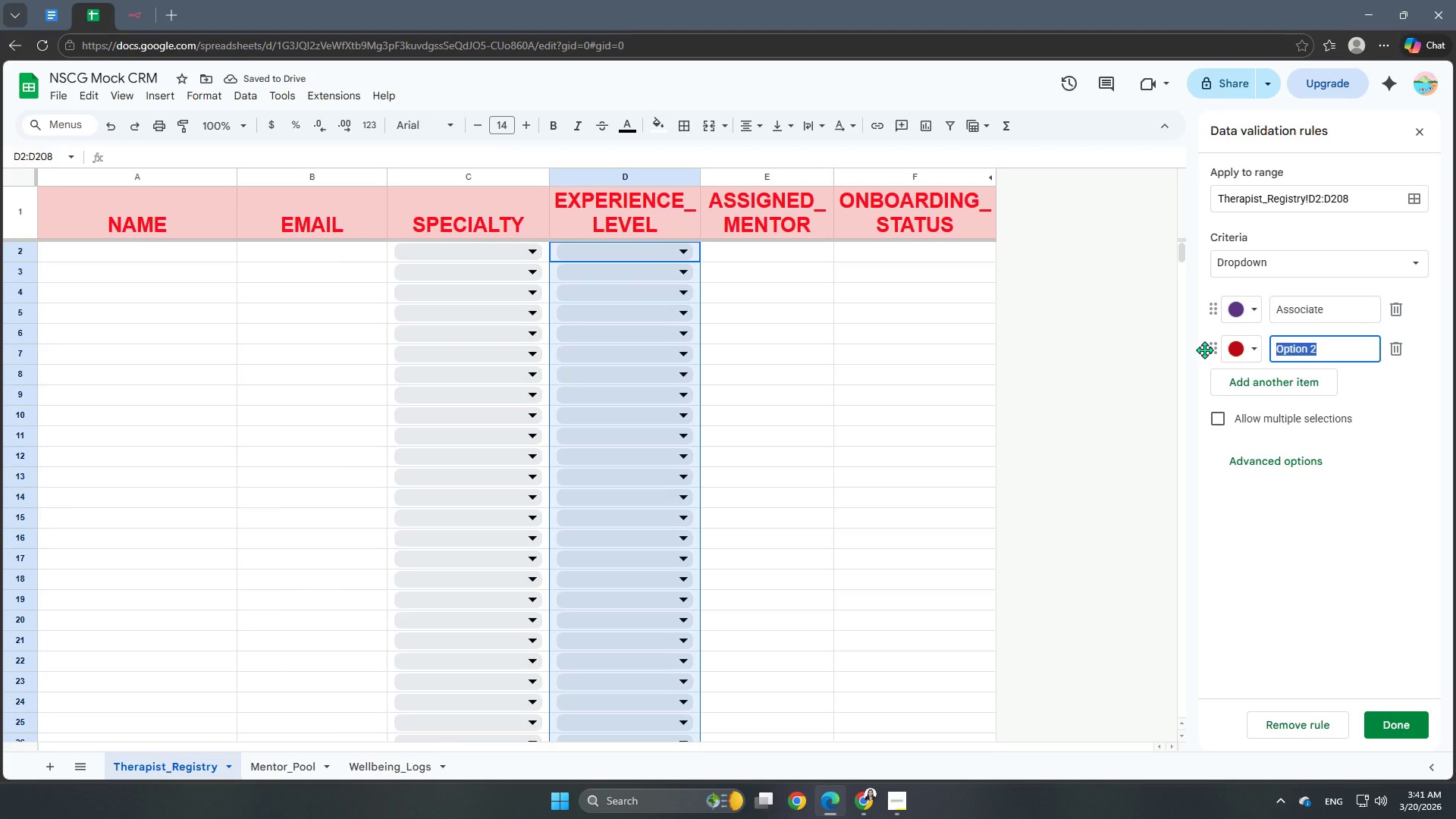 
type(Fully LIs)
key(Backspace)
type(ces)
key(Backspace)
type(nsed.)
key(Backspace)
 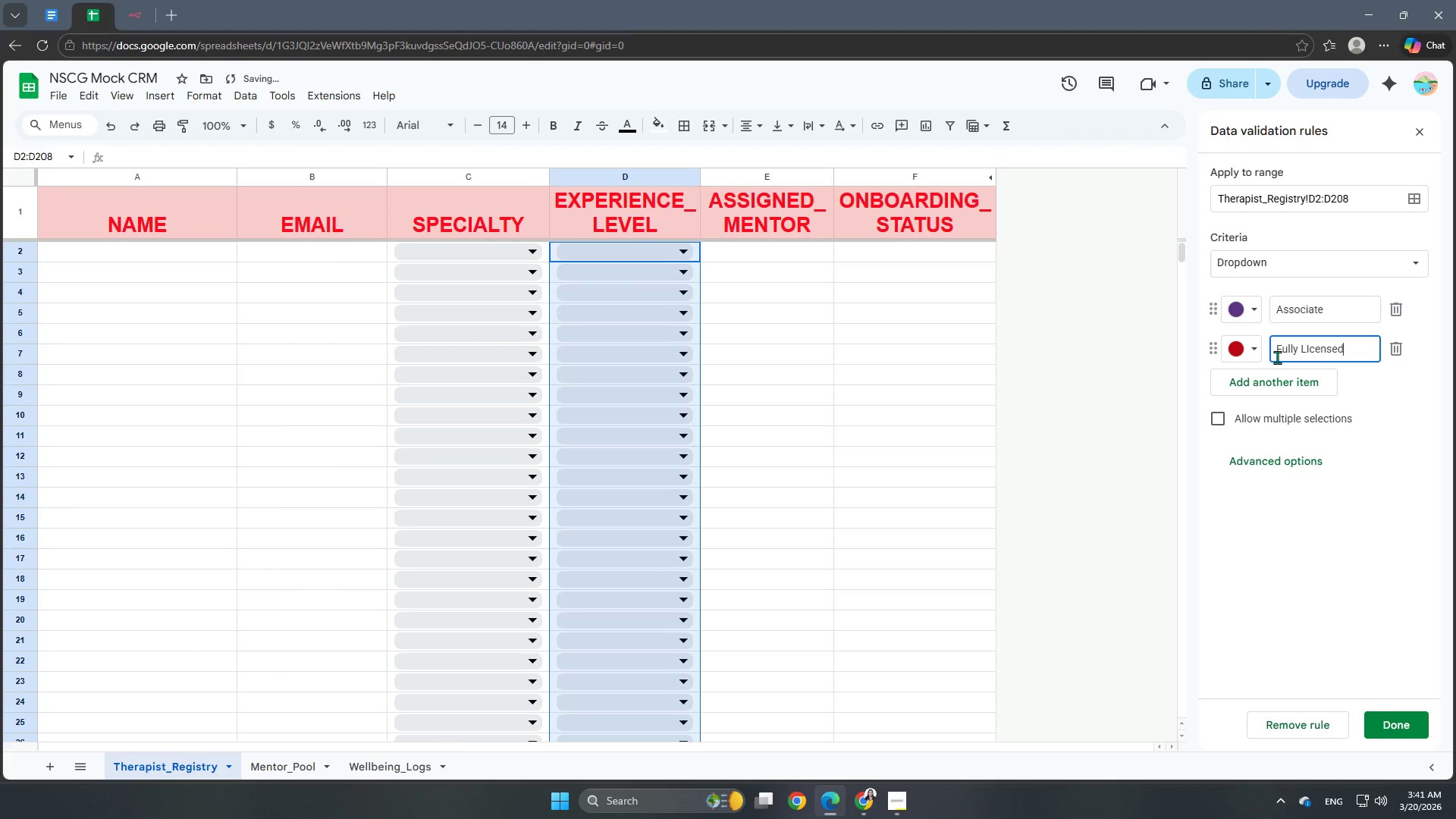 
left_click([1273, 388])
 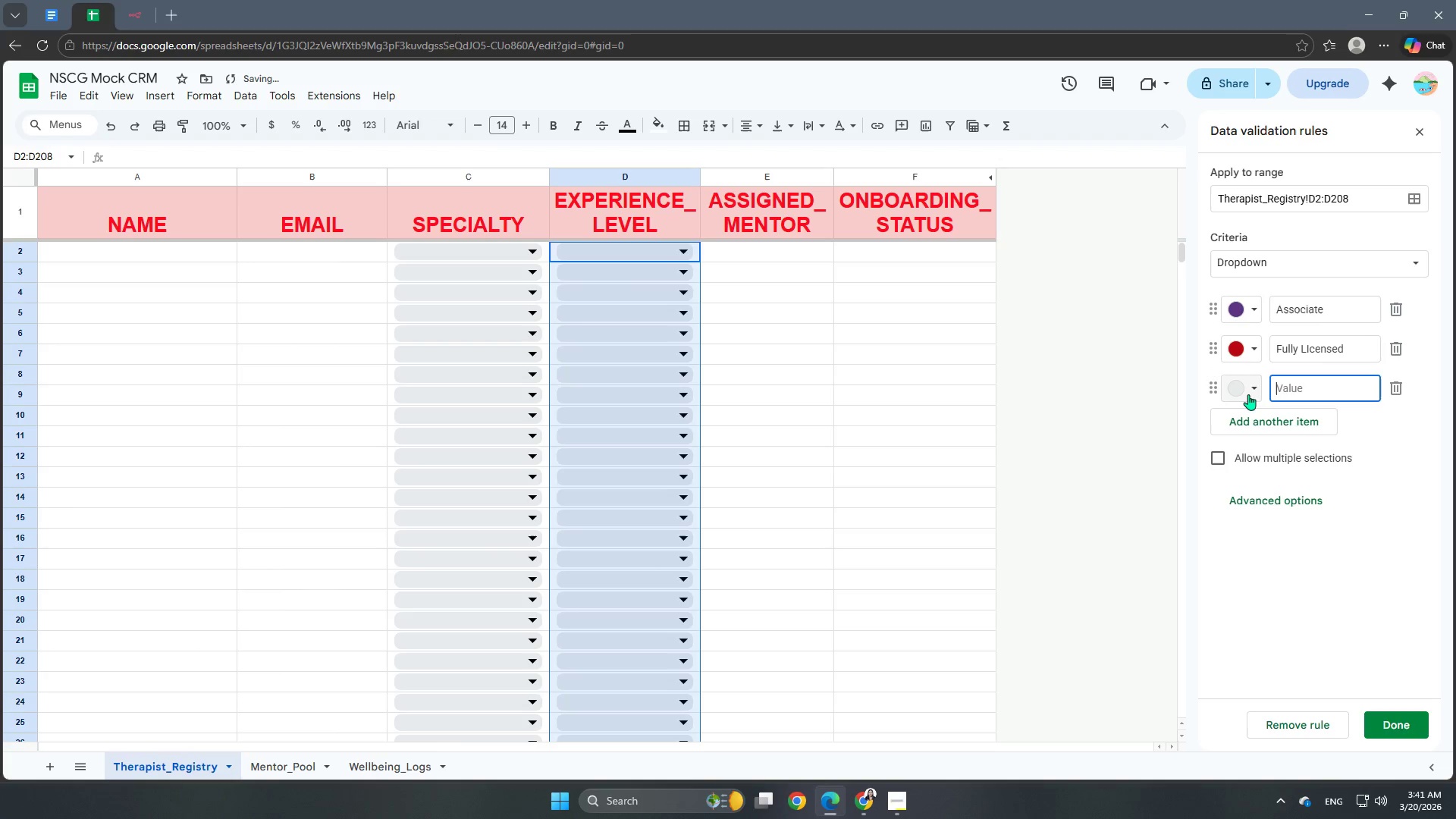 
left_click([1241, 385])
 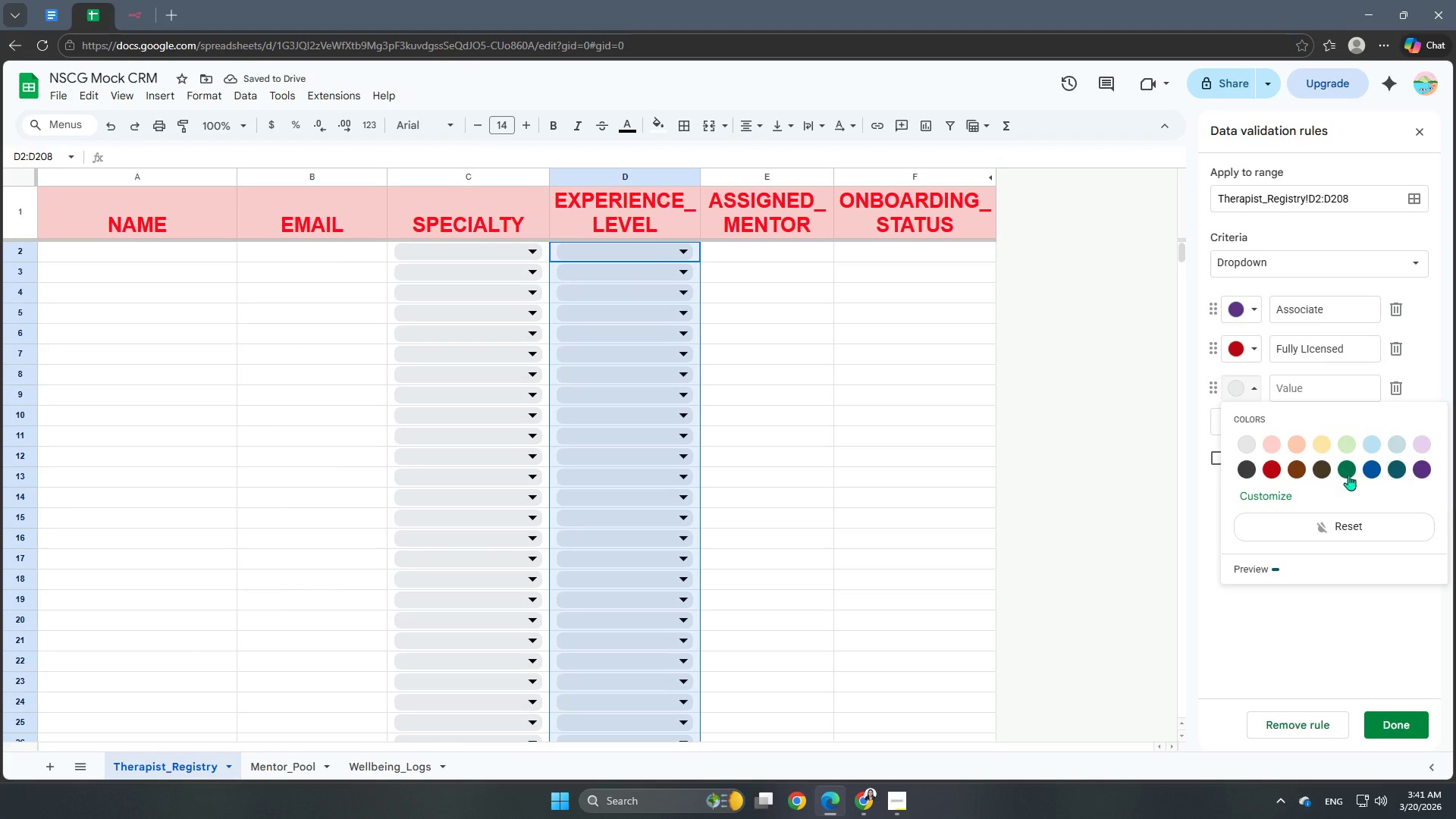 
left_click([1295, 472])
 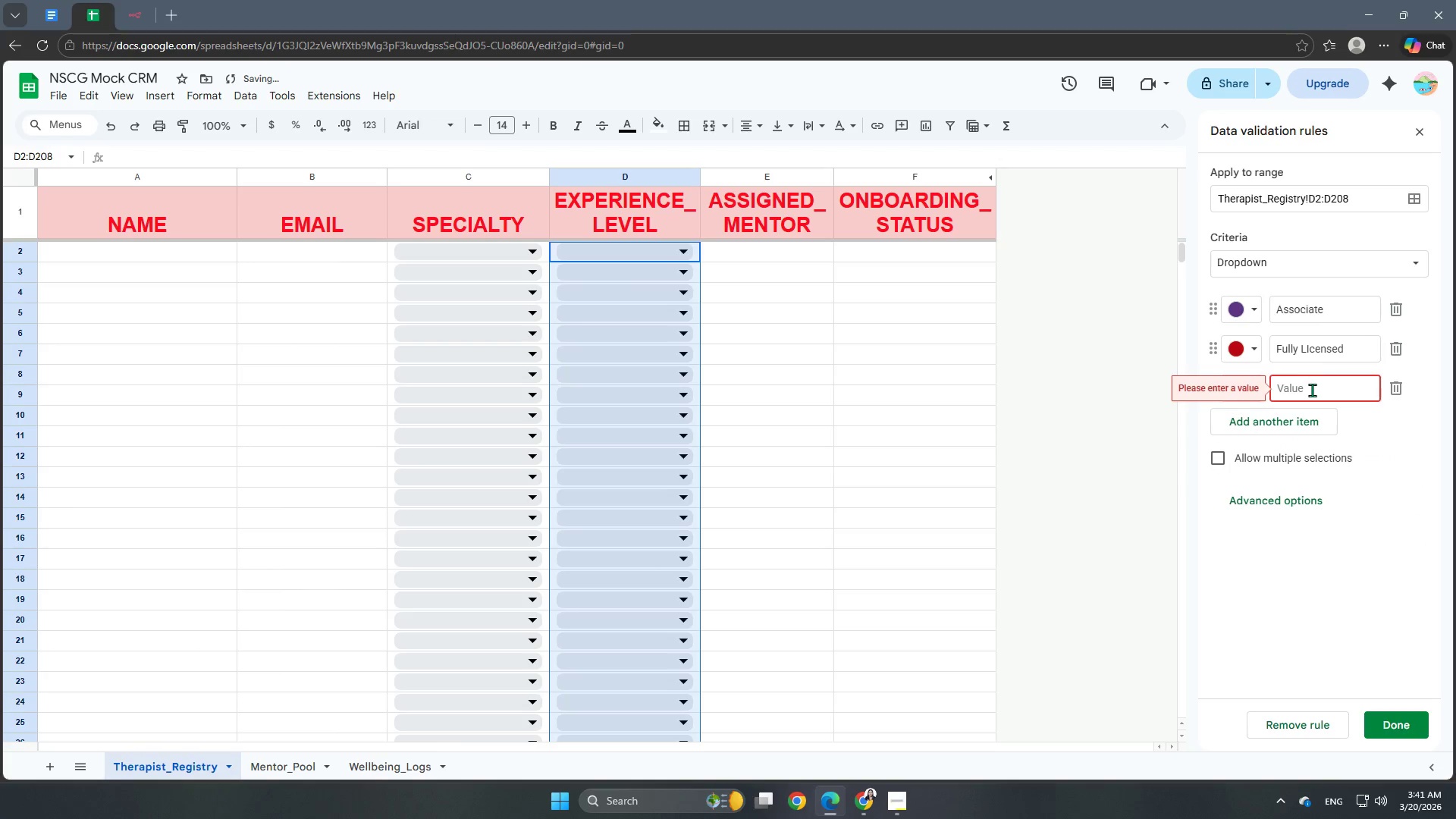 
left_click([1311, 392])
 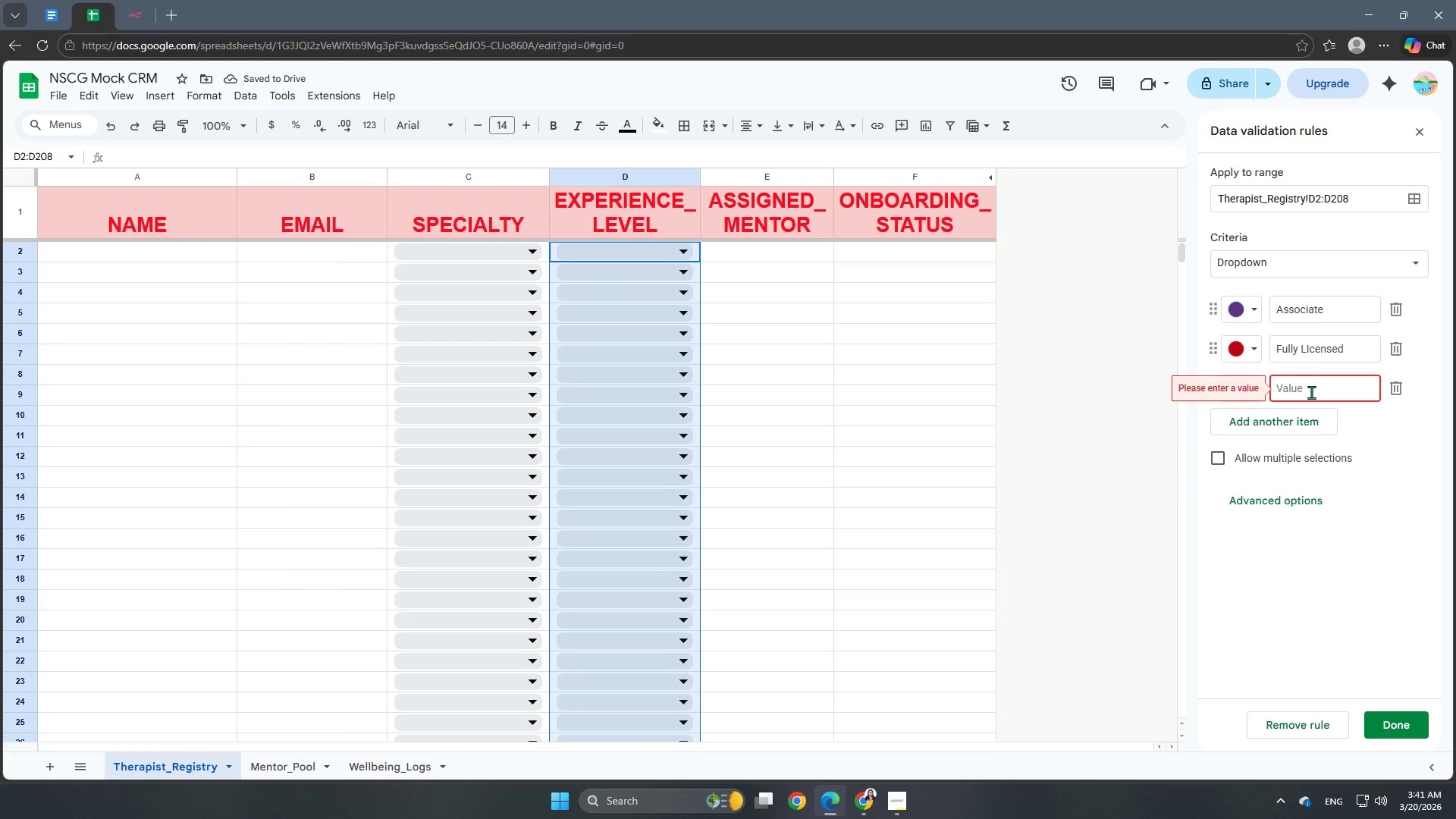 
type(Senior |A)
key(Backspace)
key(Backspace)
 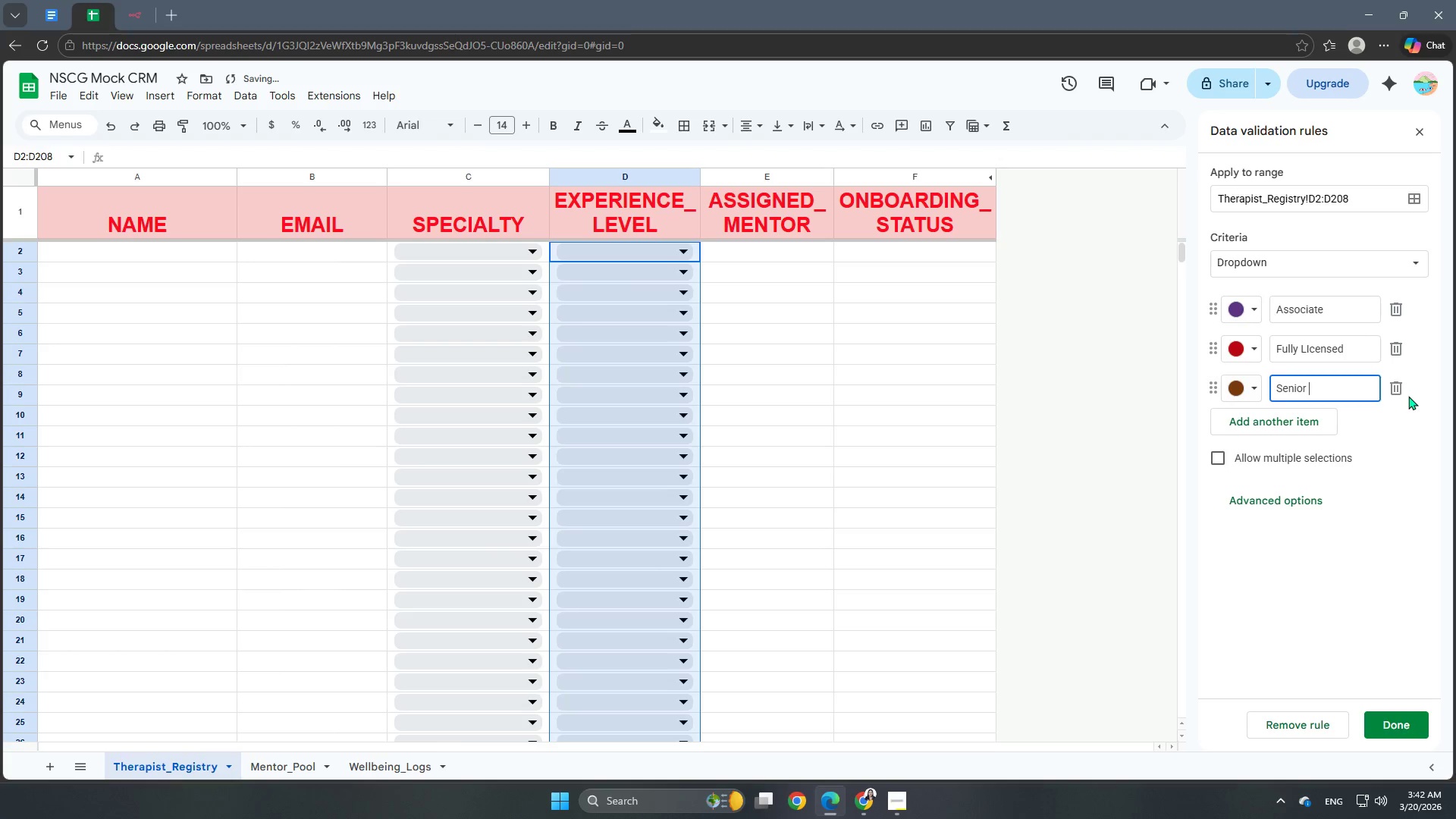 
type(Associate)
 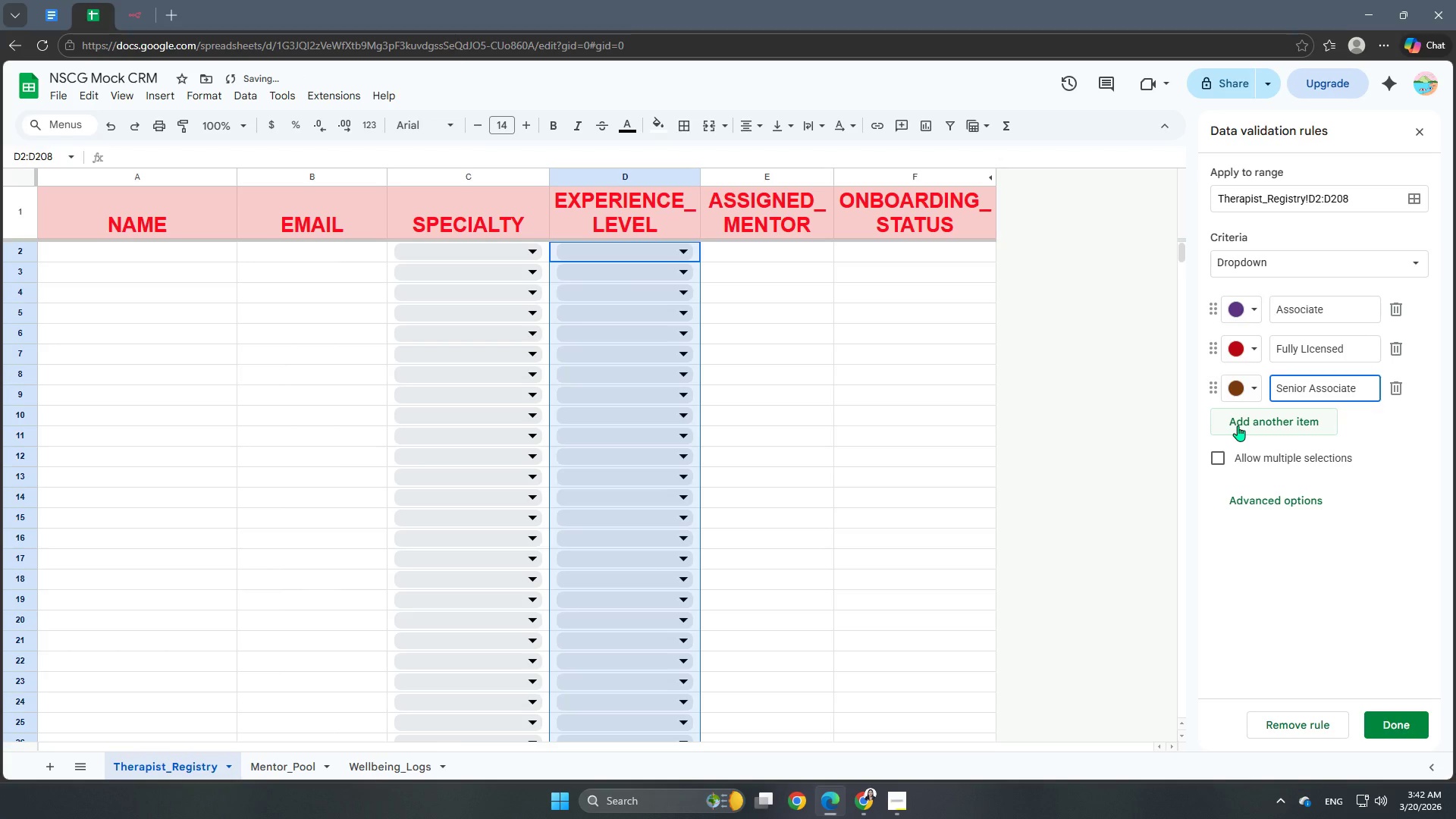 
left_click([1238, 425])
 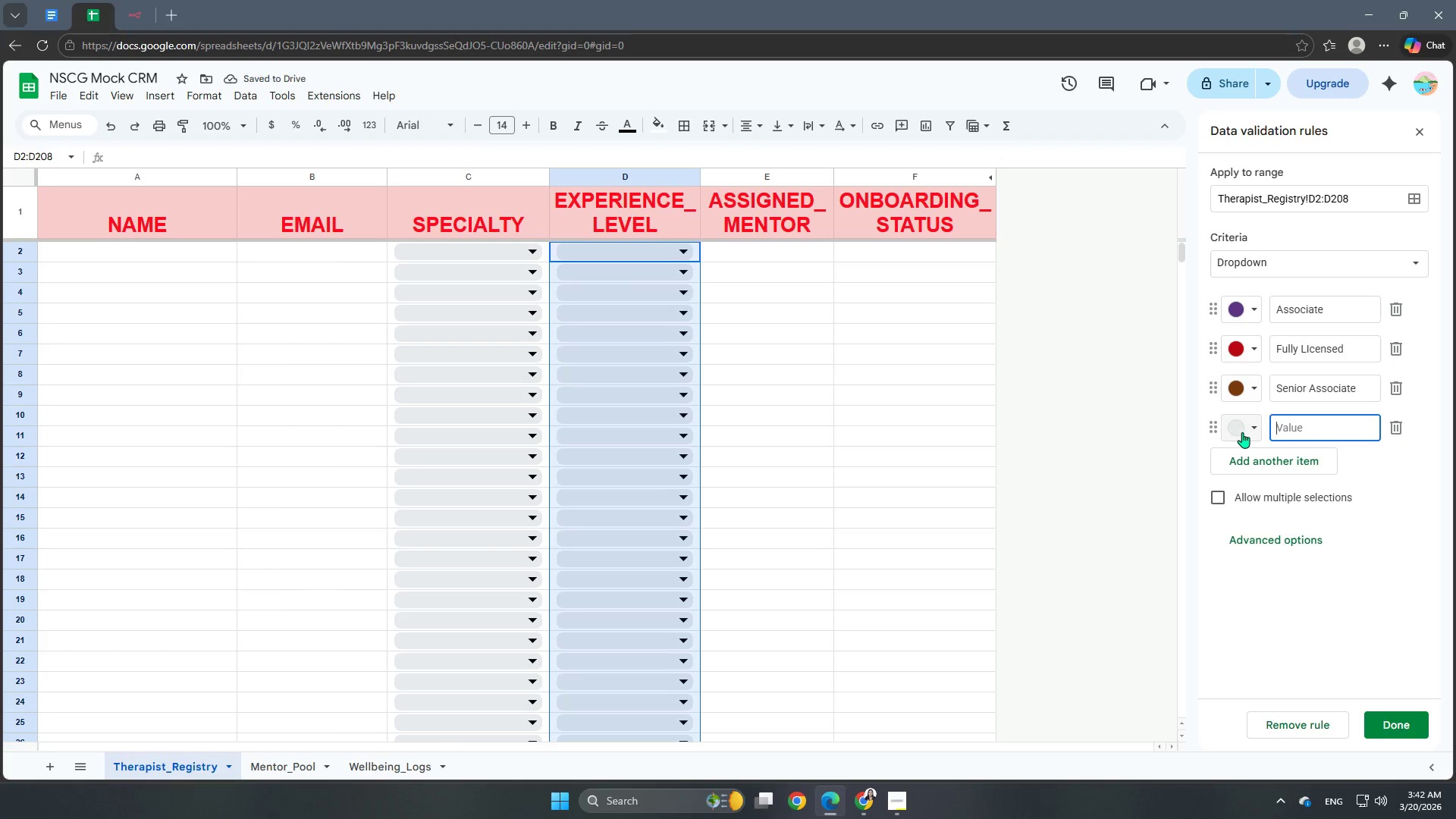 
left_click([1242, 432])
 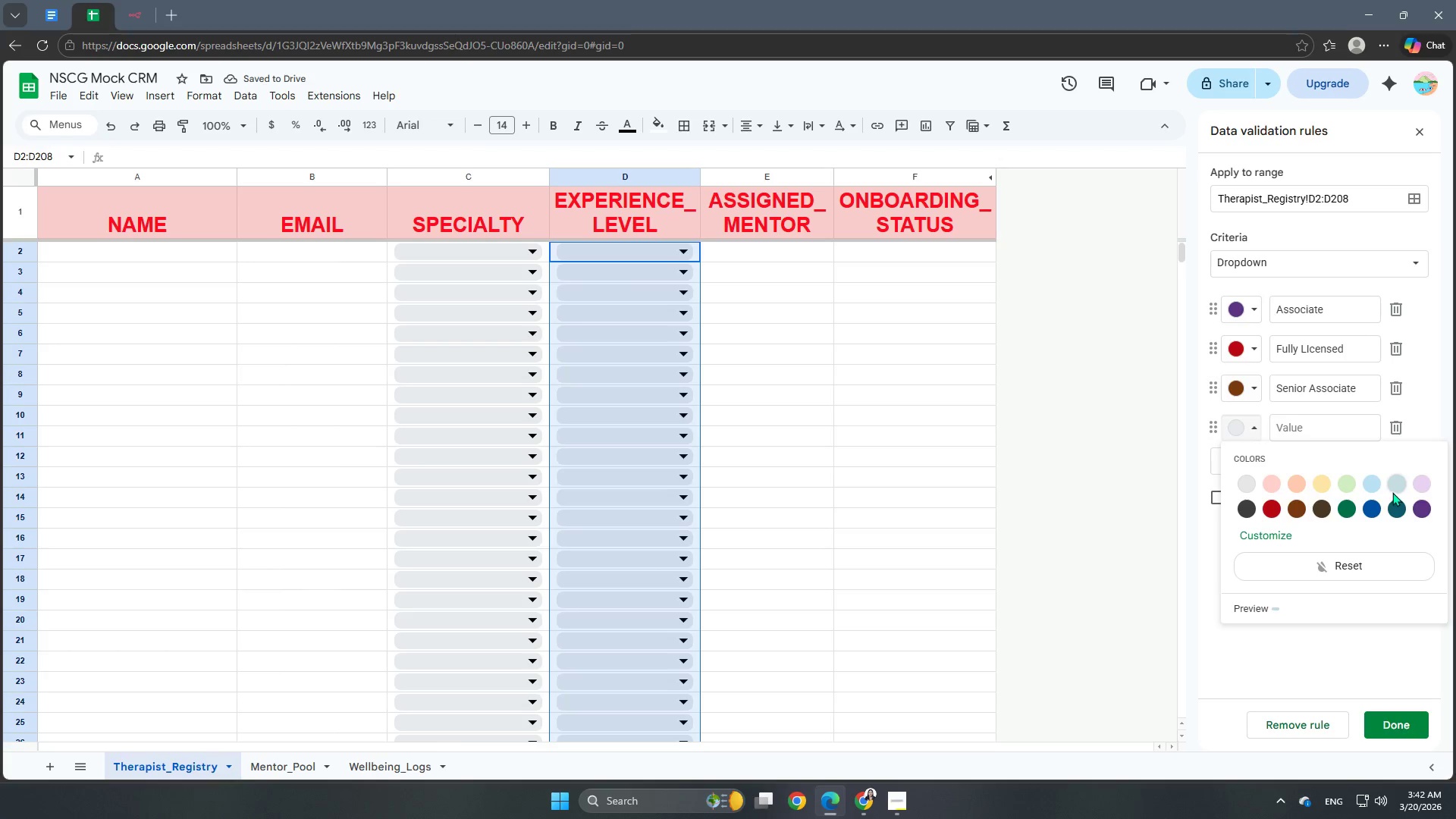 
left_click([1395, 487])
 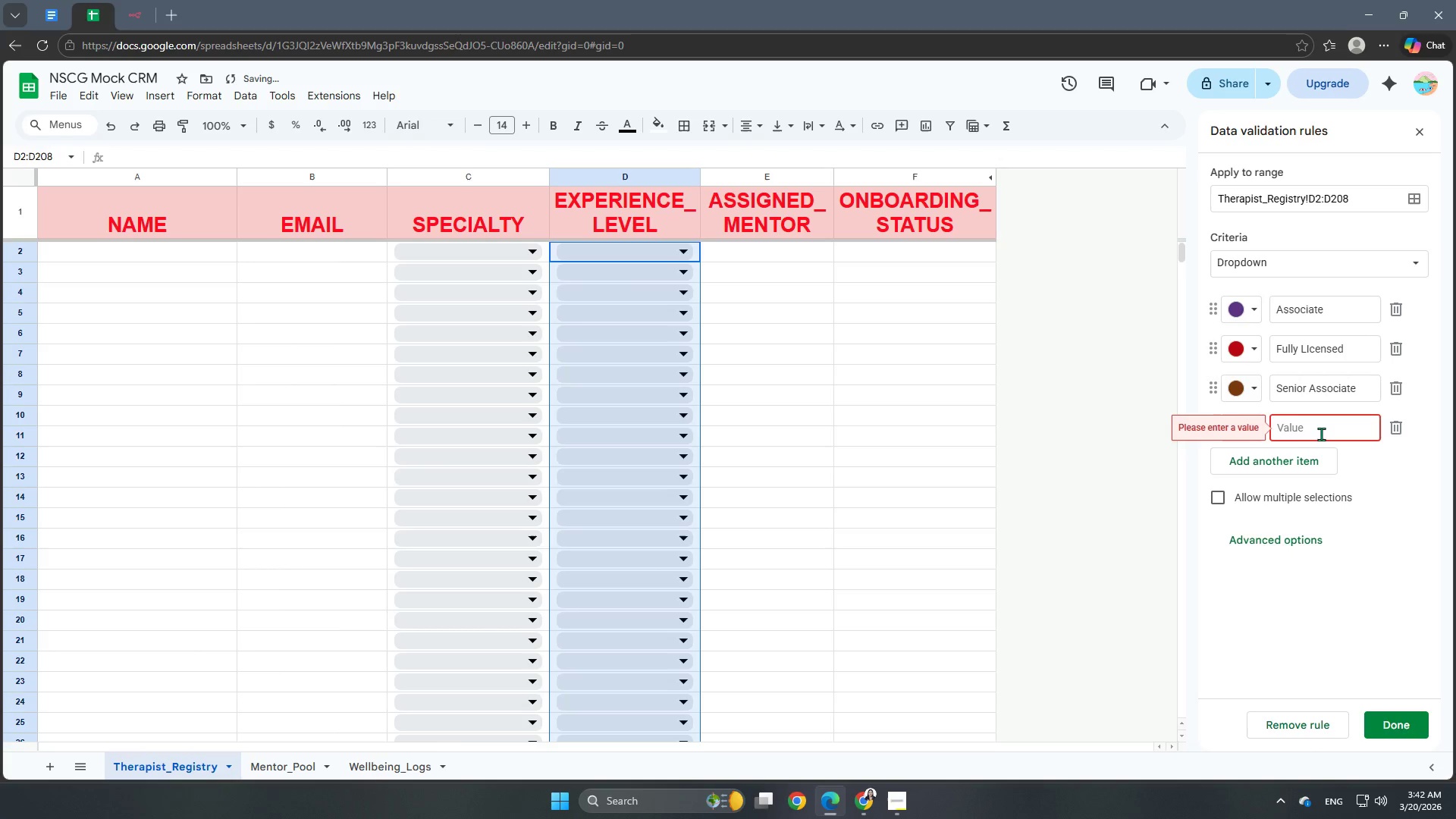 
left_click([1322, 434])
 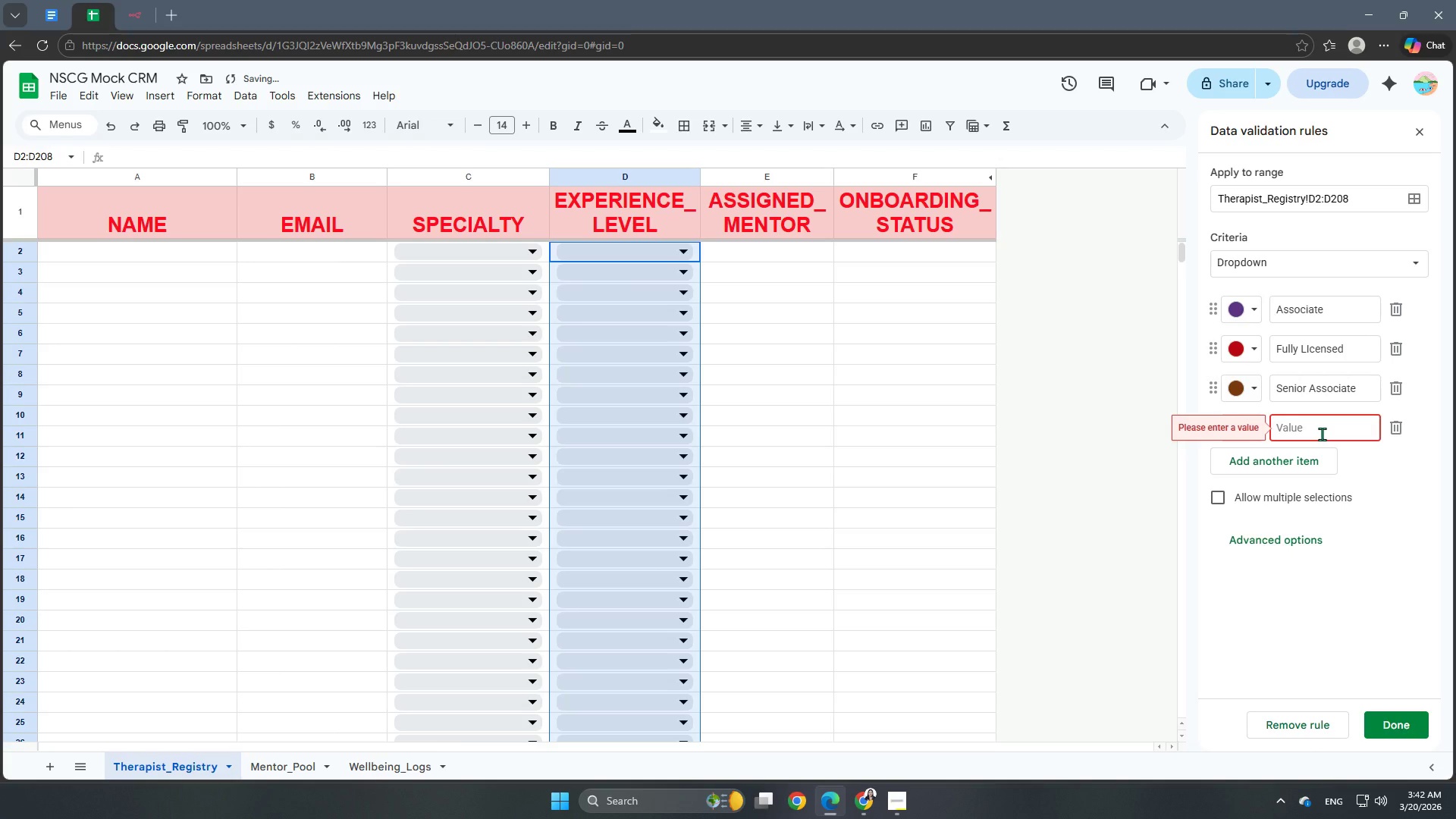 
type(Clinical Lead)
 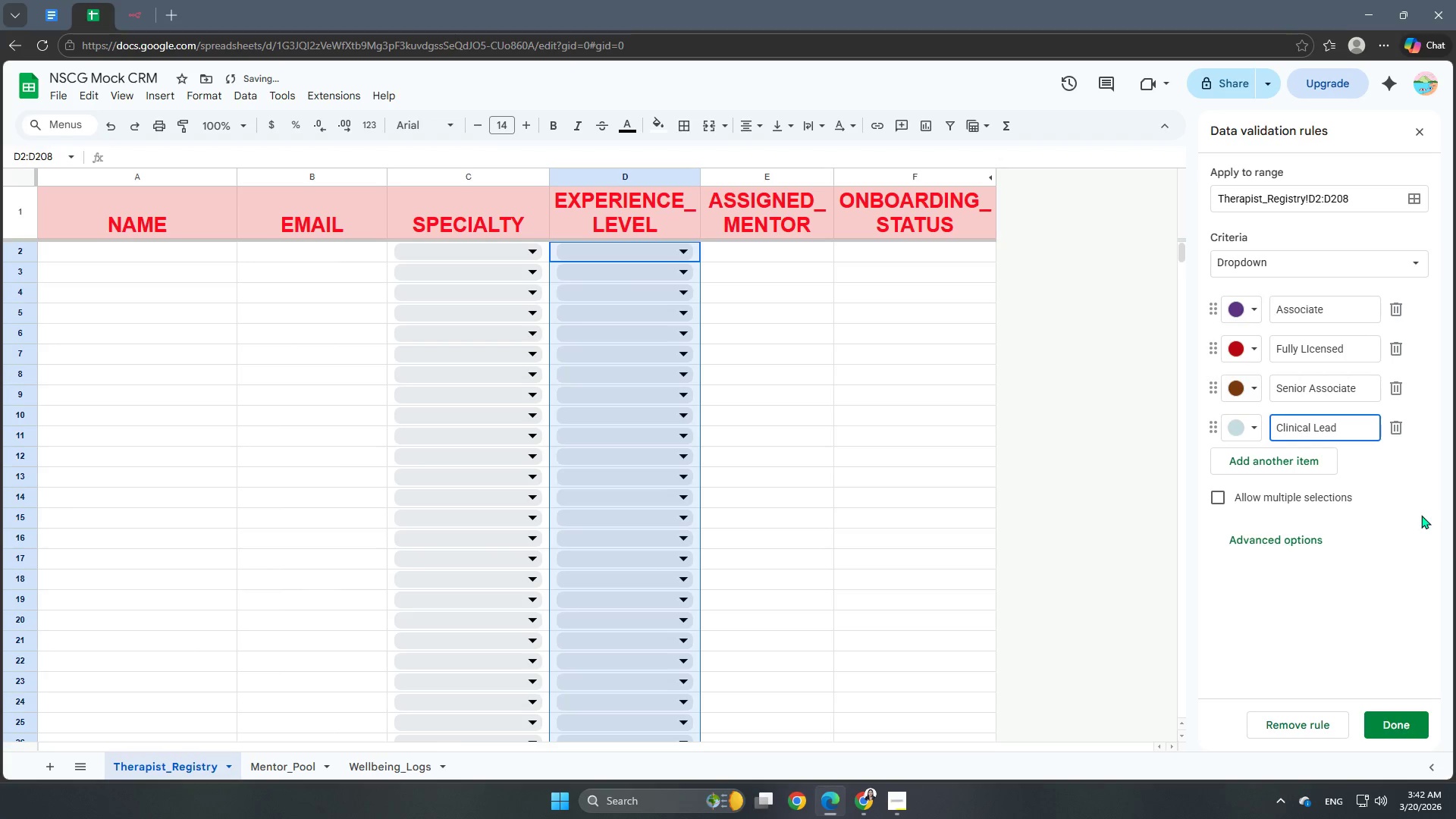 
left_click([1410, 513])
 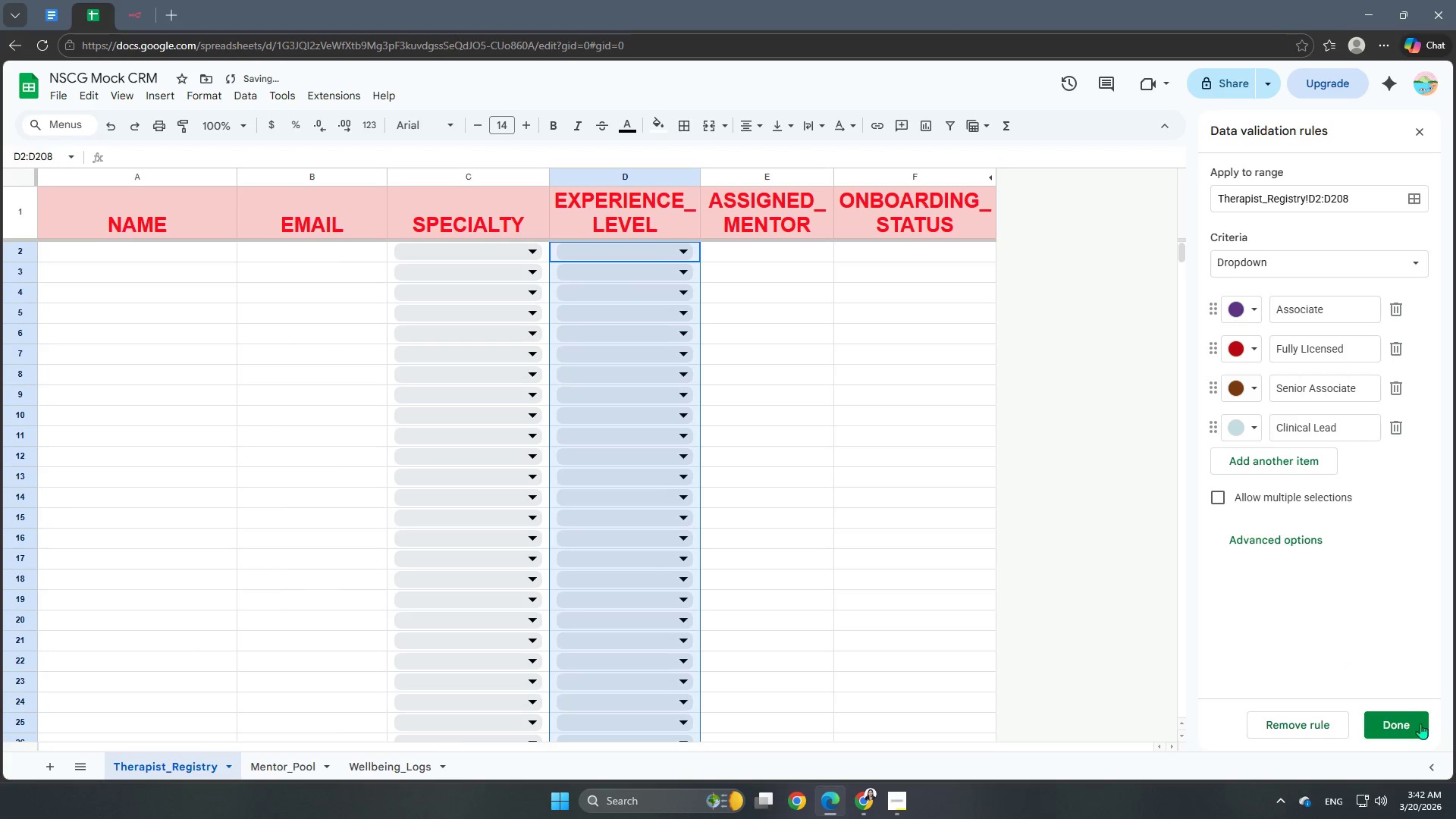 
left_click([1420, 724])
 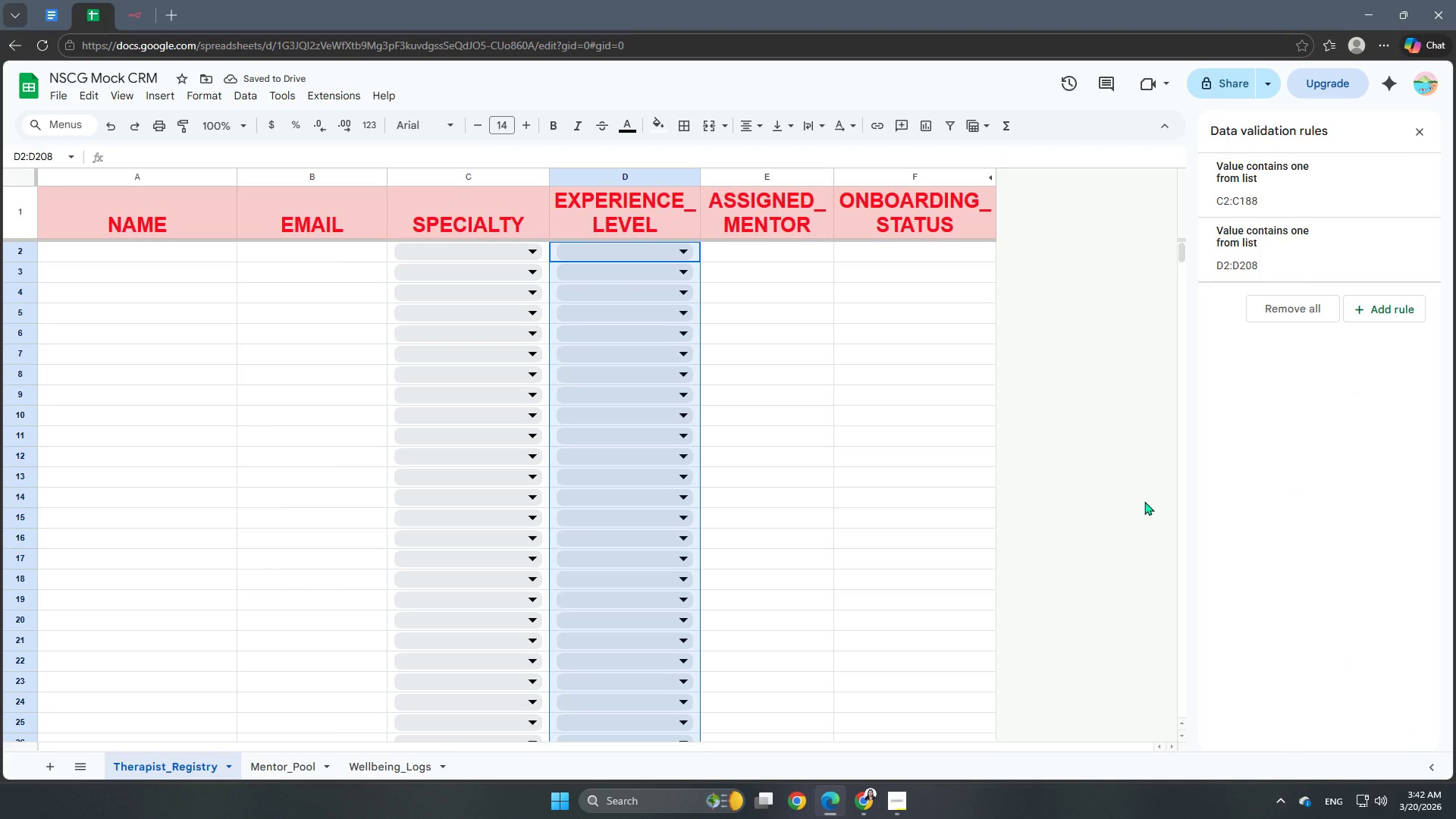 
left_click([1144, 501])
 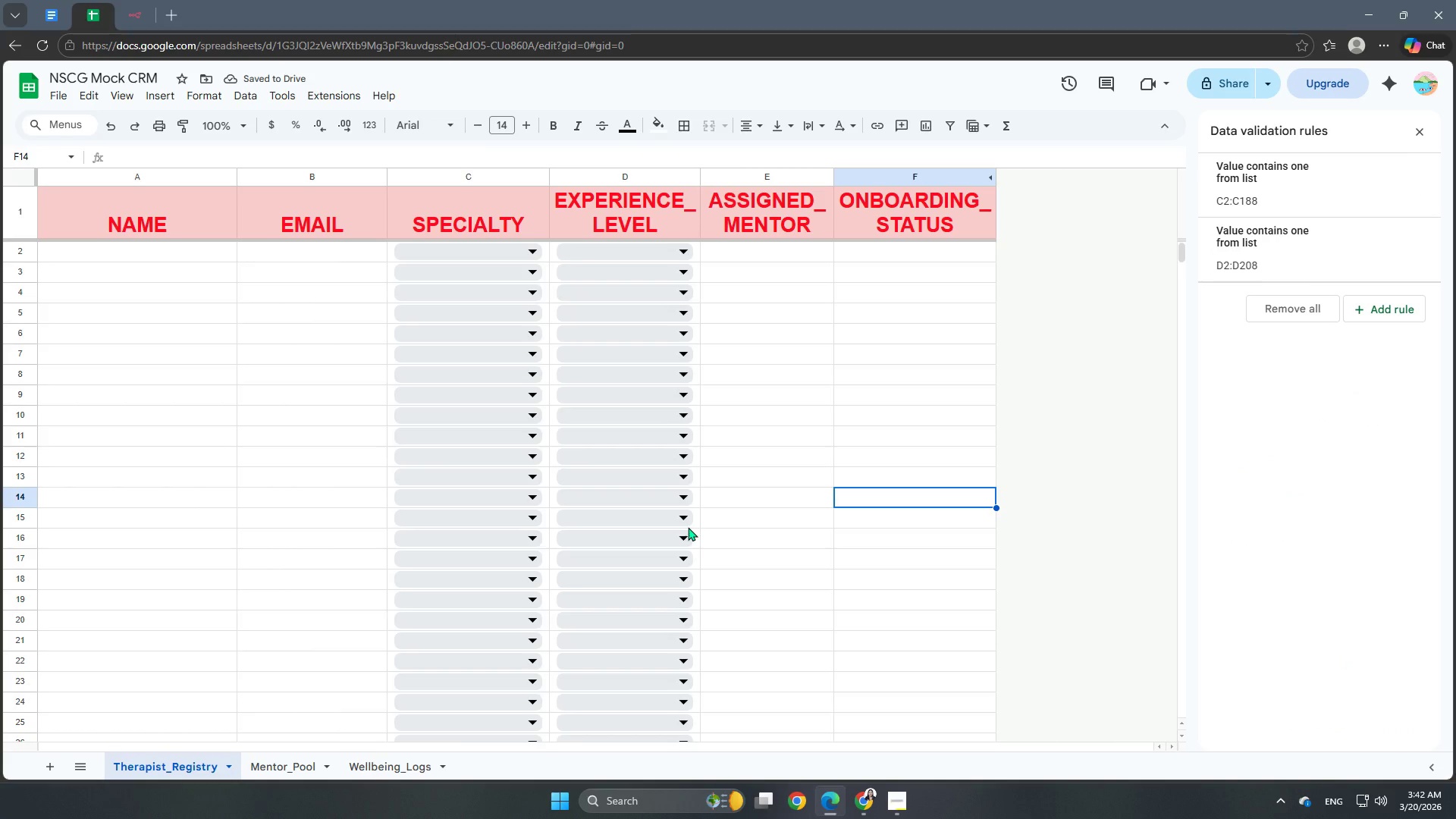 
scroll: coordinate [555, 498], scroll_direction: up, amount: 6.0
 